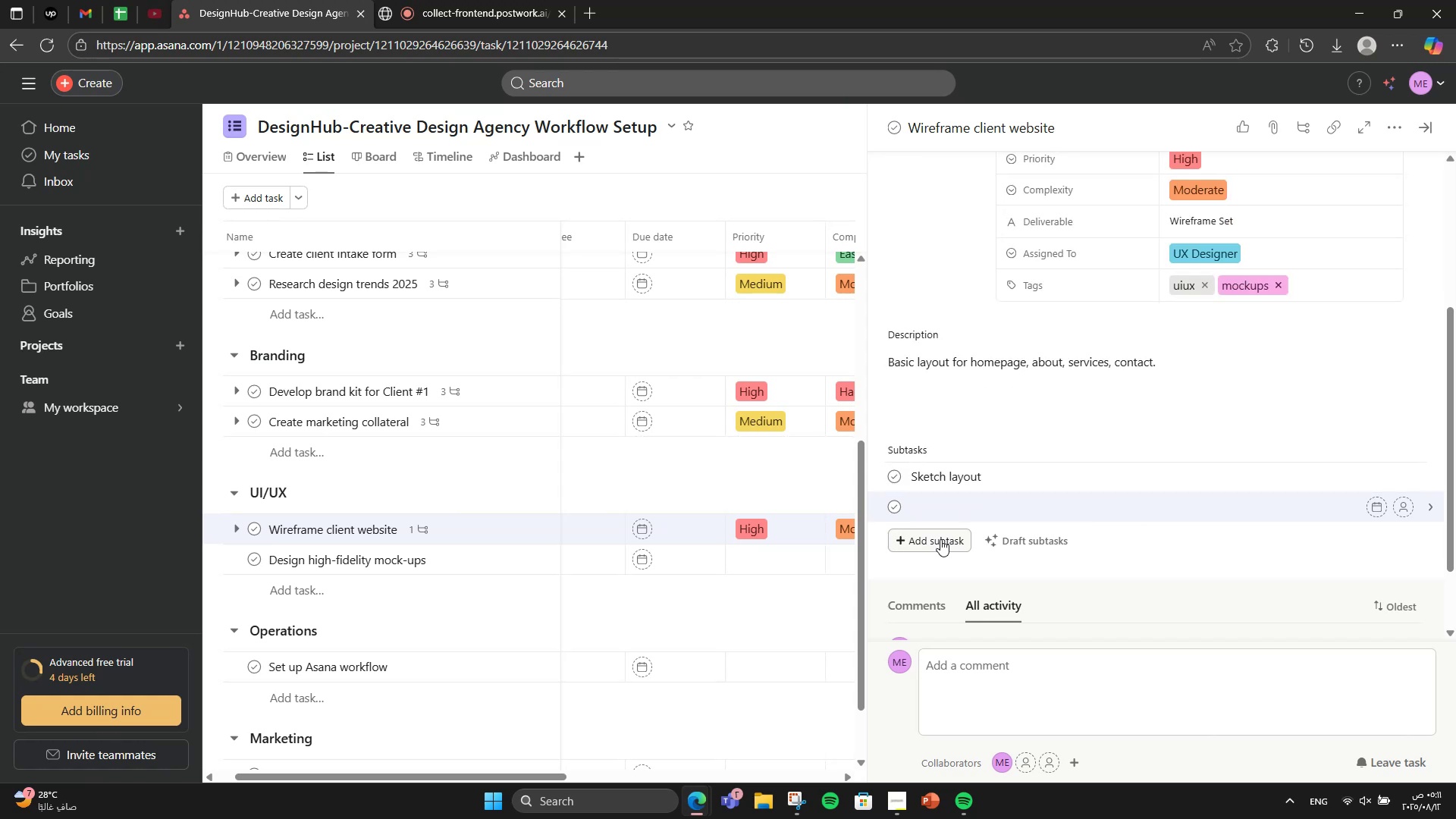 
type(Review with client)
 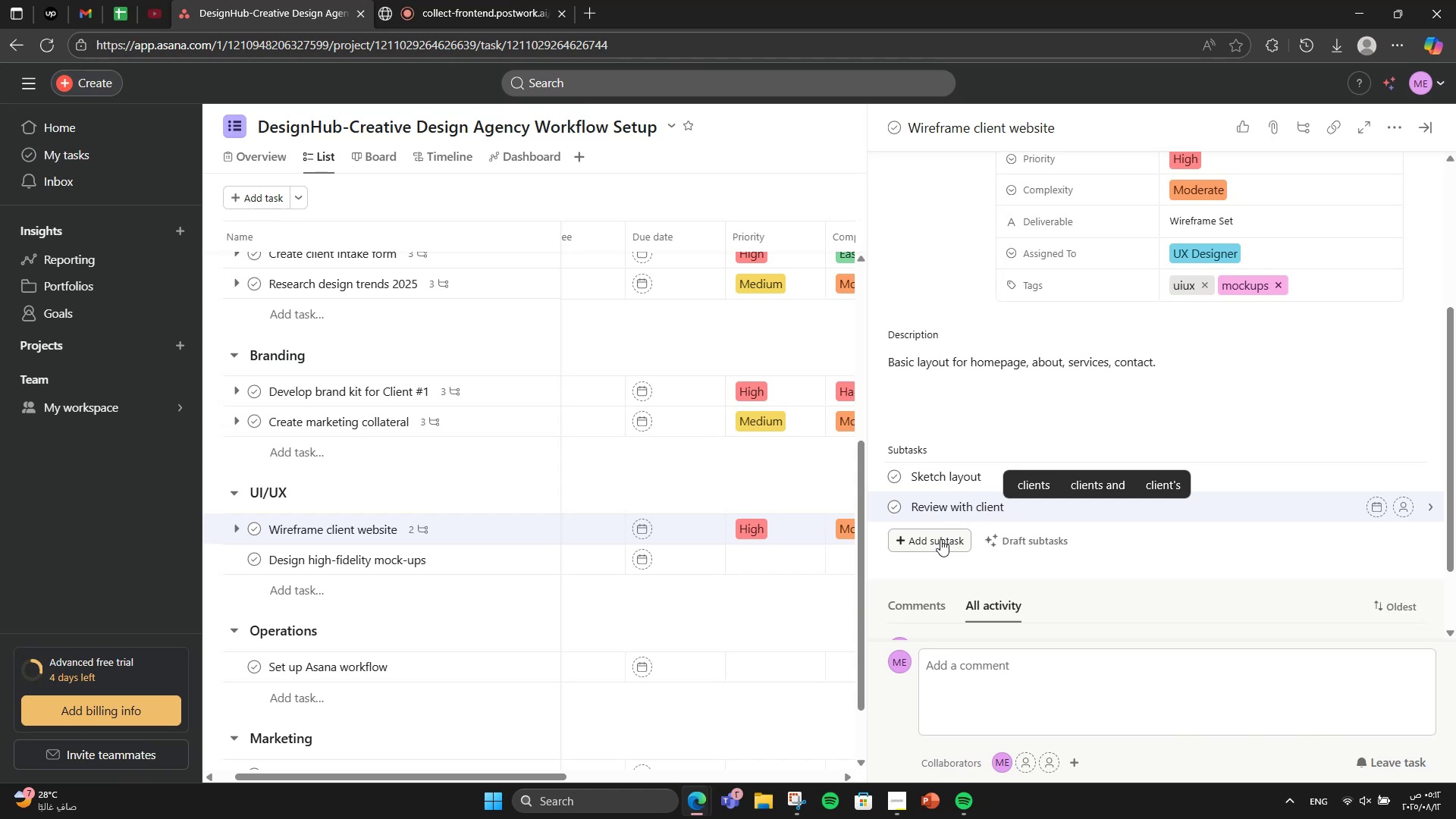 
key(Enter)
 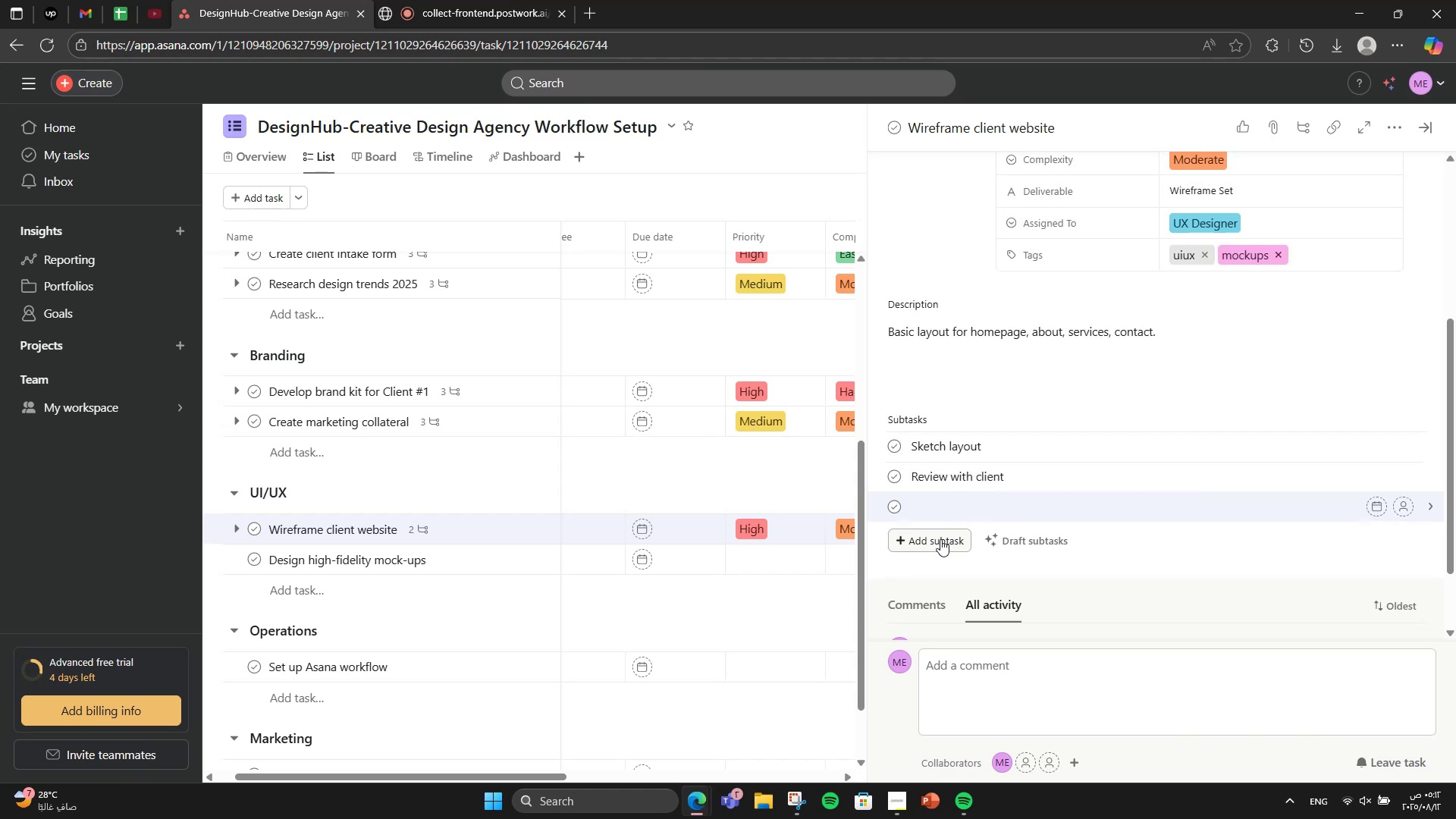 
type(Adjust)
 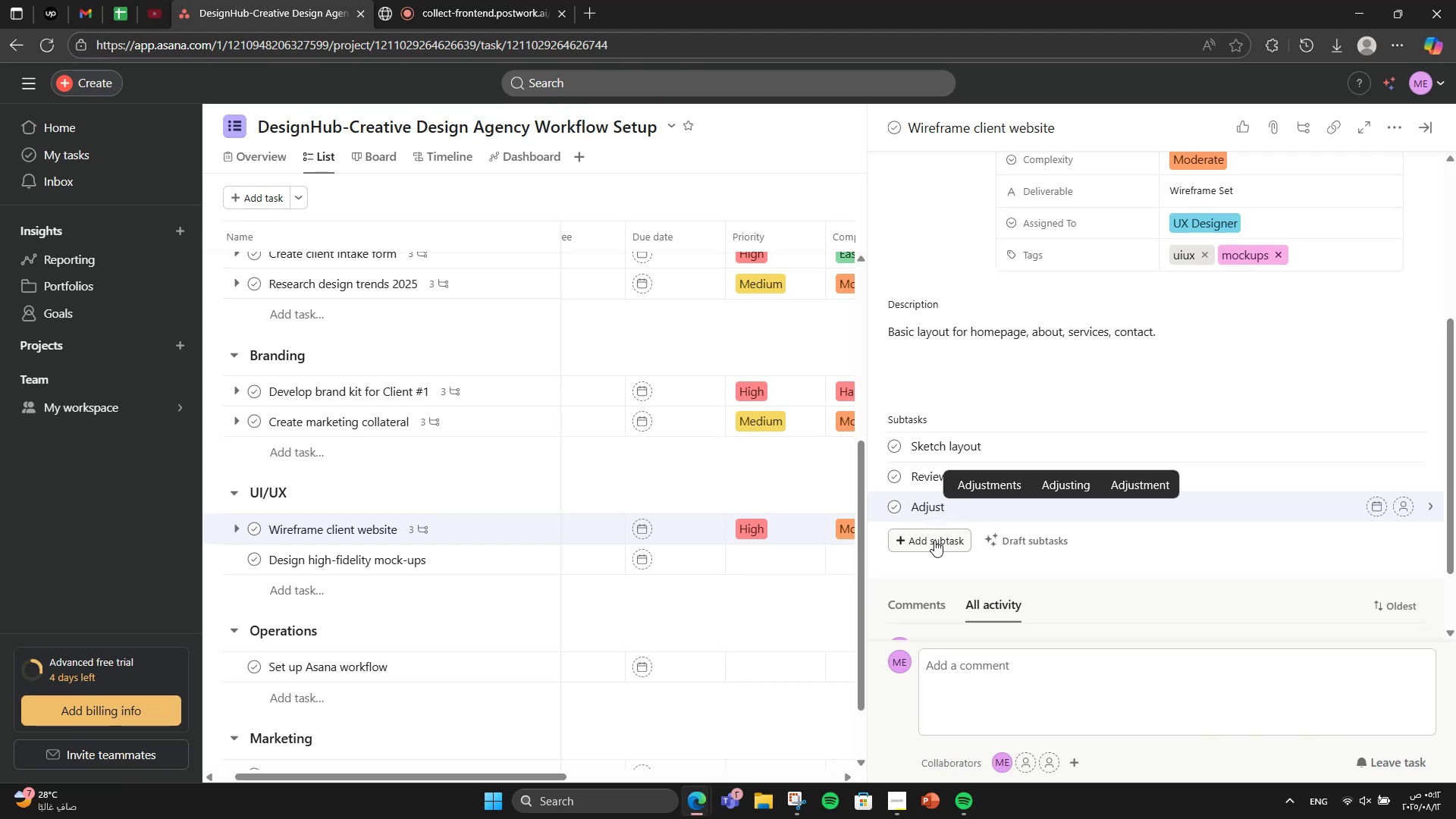 
wait(17.36)
 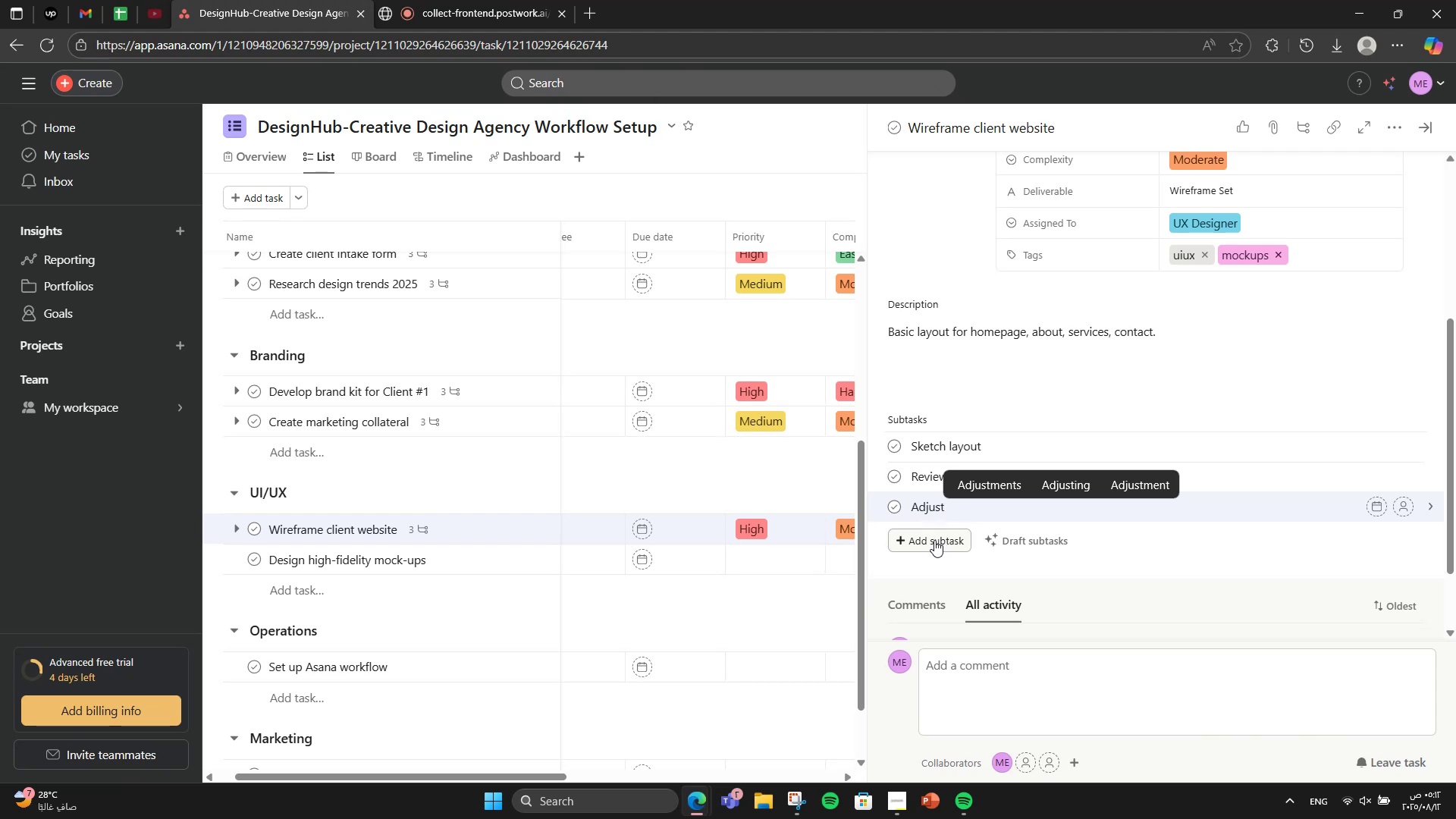 
left_click([1419, 132])
 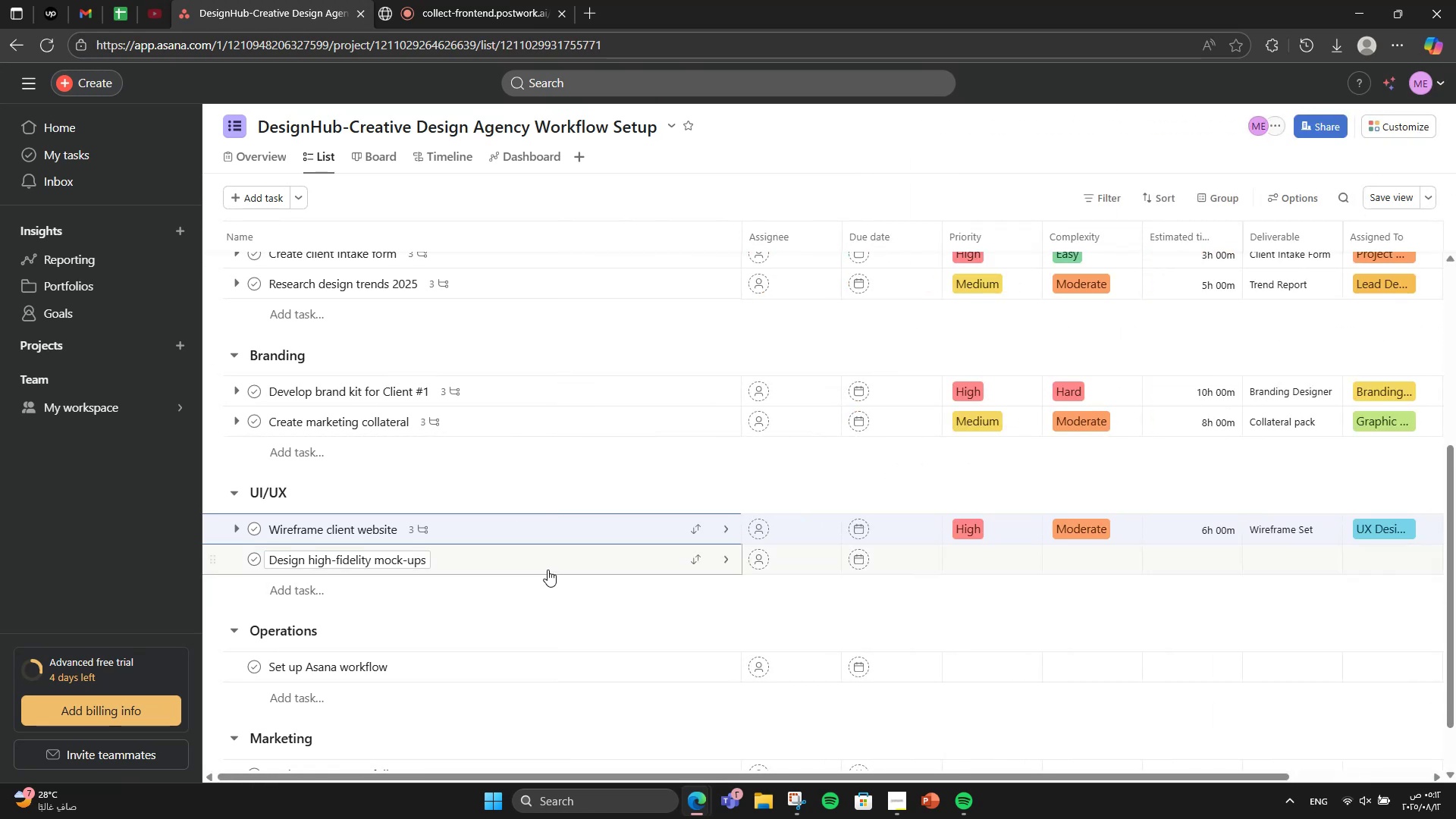 
wait(9.07)
 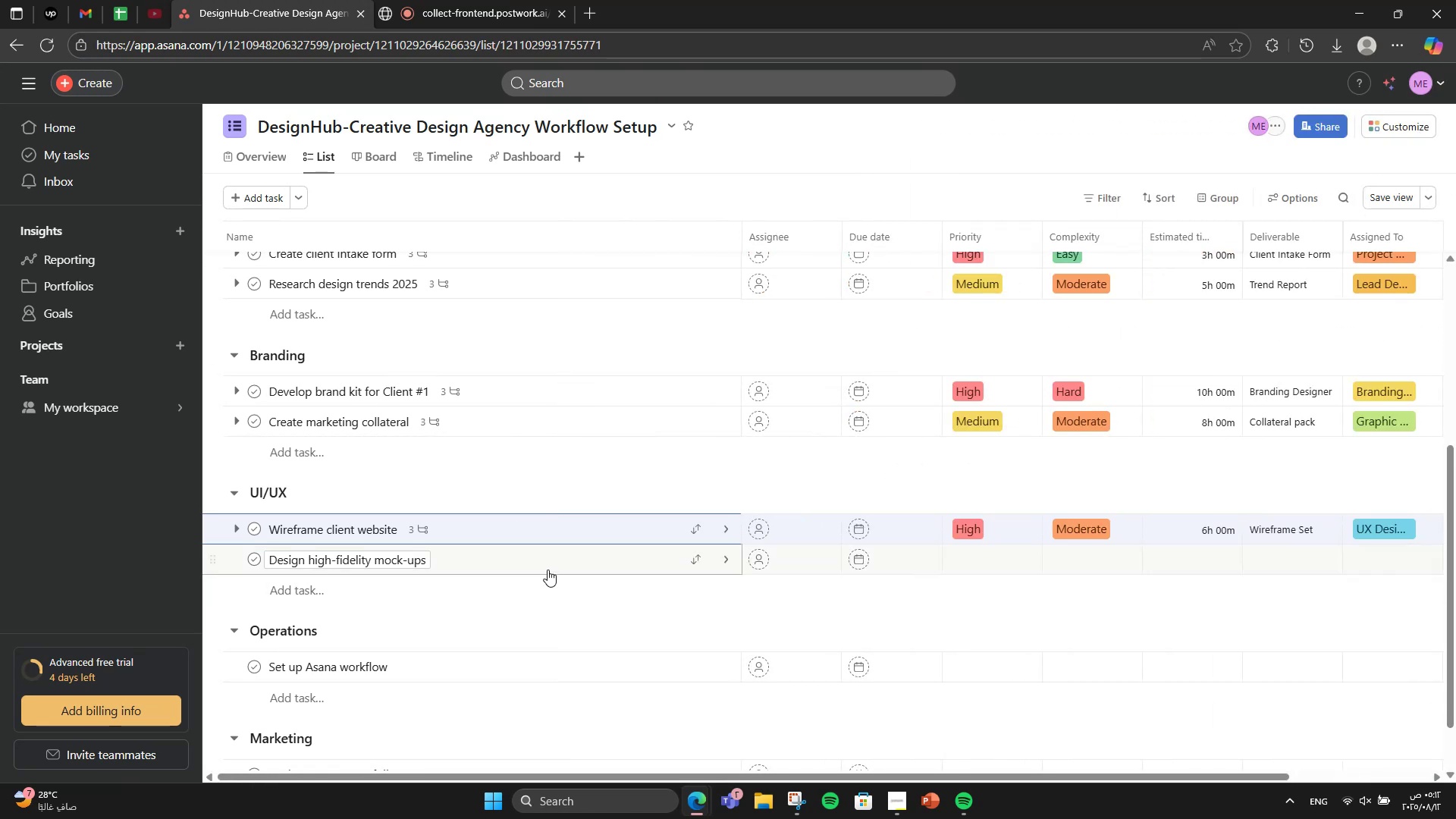 
left_click([539, 562])
 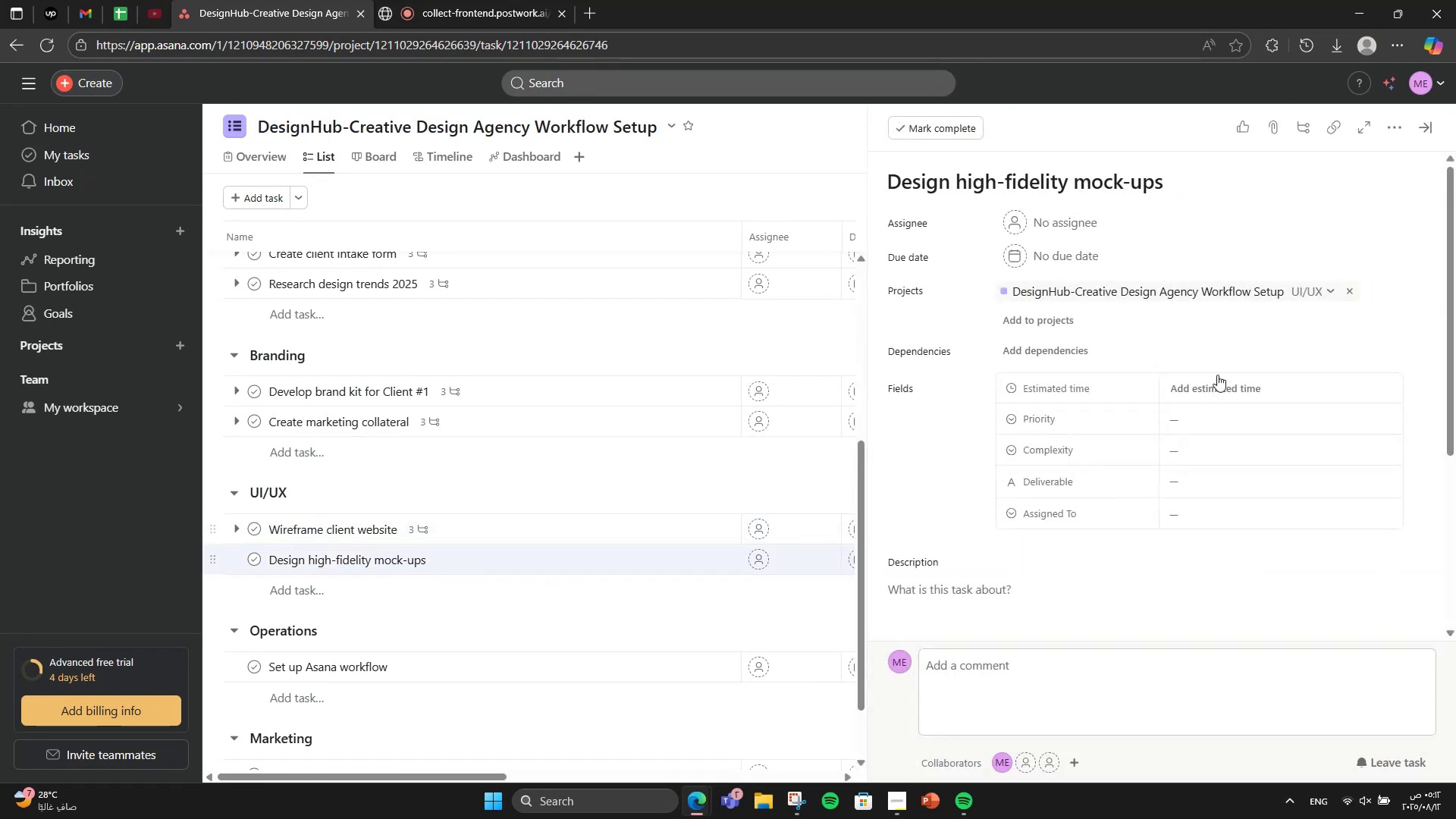 
scroll: coordinate [1209, 463], scroll_direction: down, amount: 3.0
 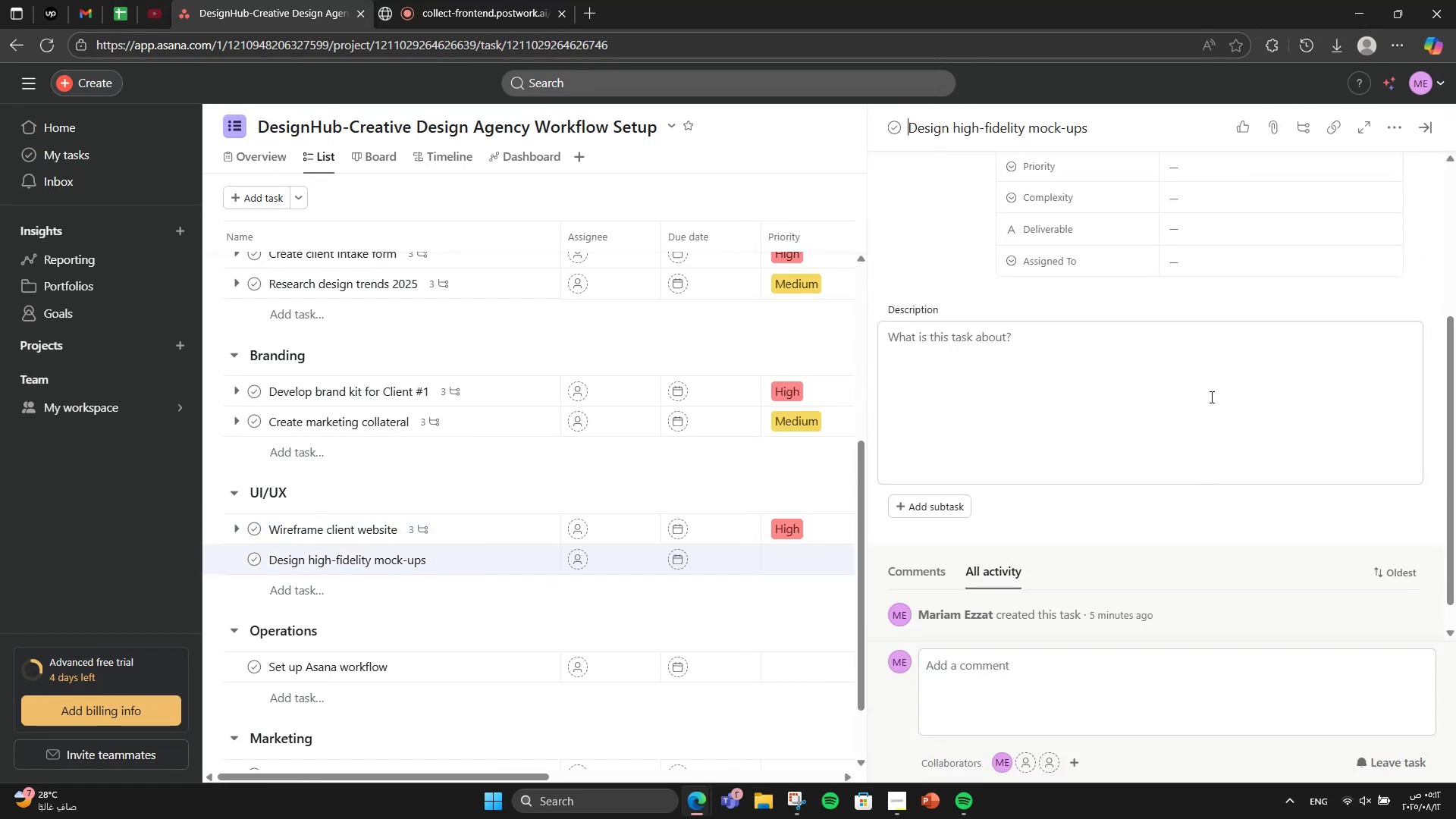 
left_click([1210, 397])
 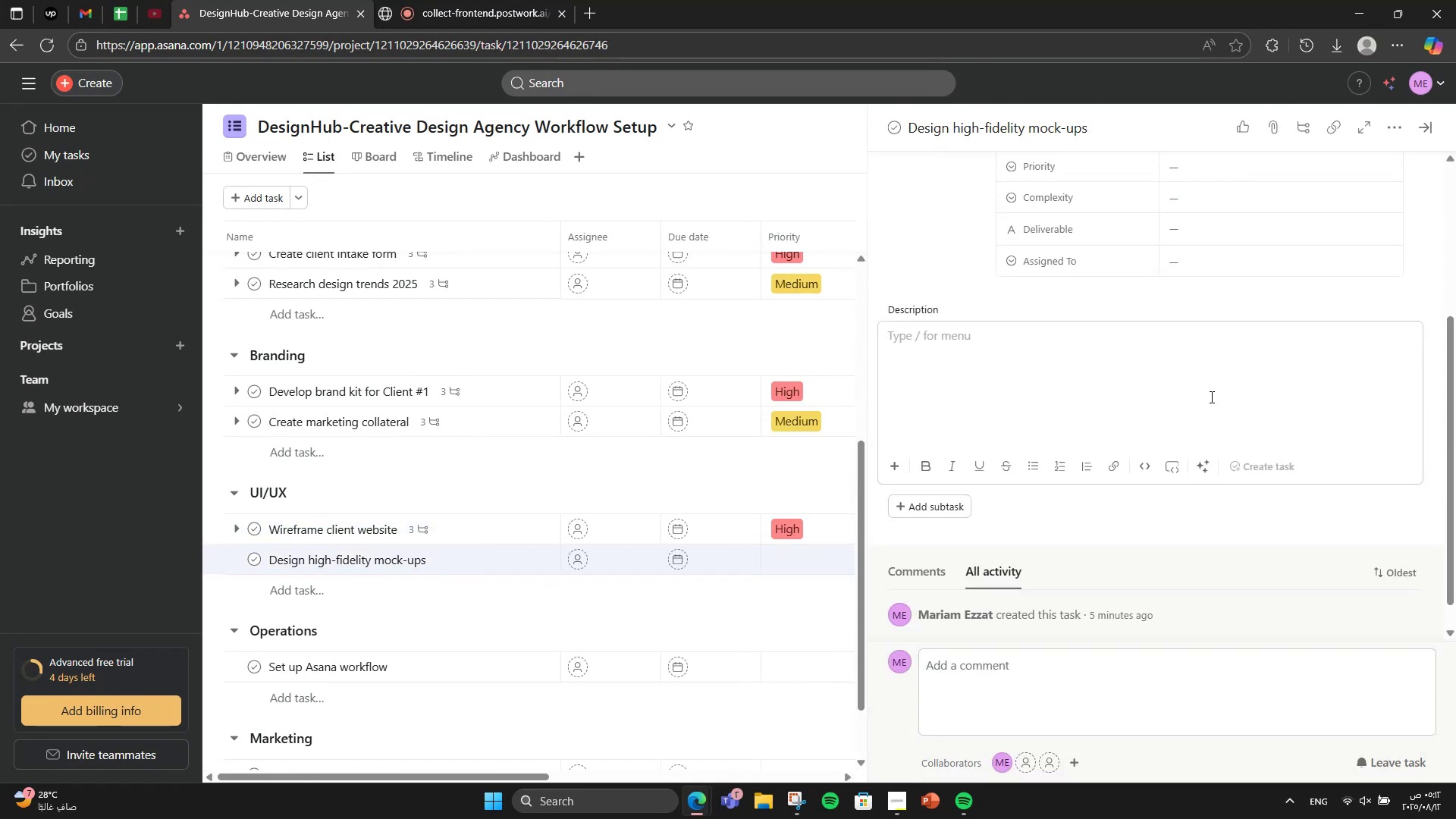 
wait(8.62)
 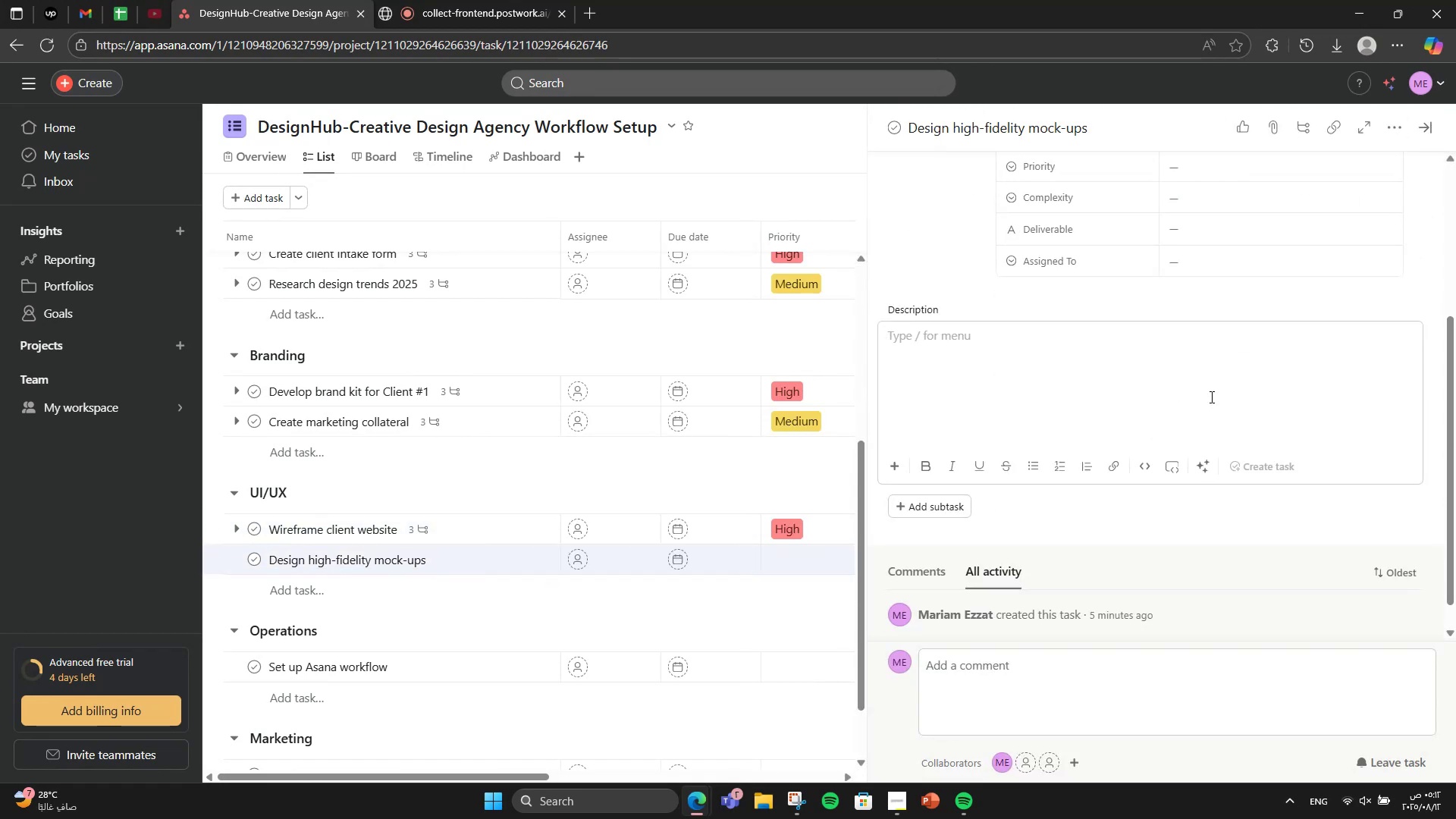 
type(Dea)
key(Backspace)
type(tailed design)
 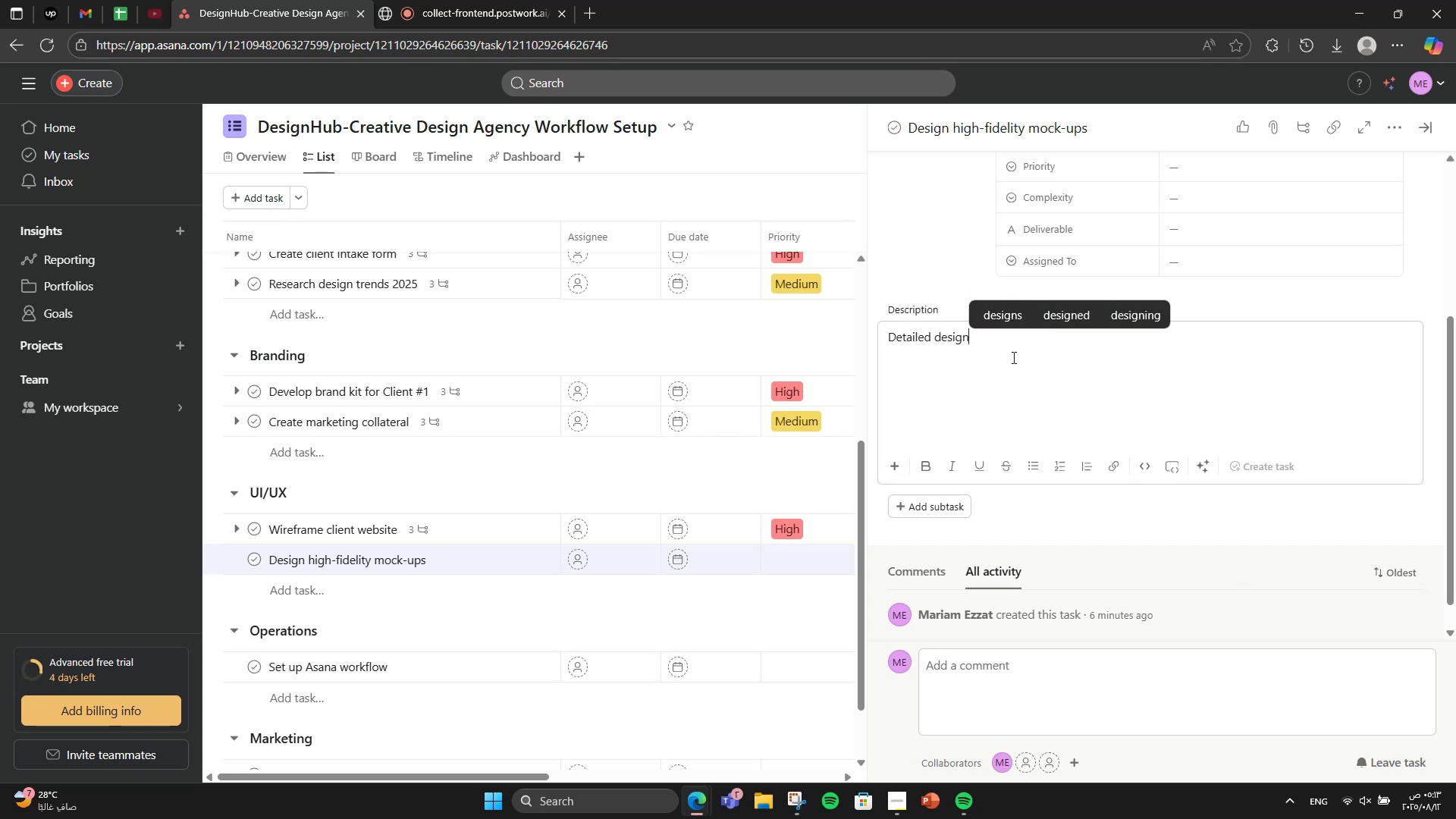 
type( with branding )
 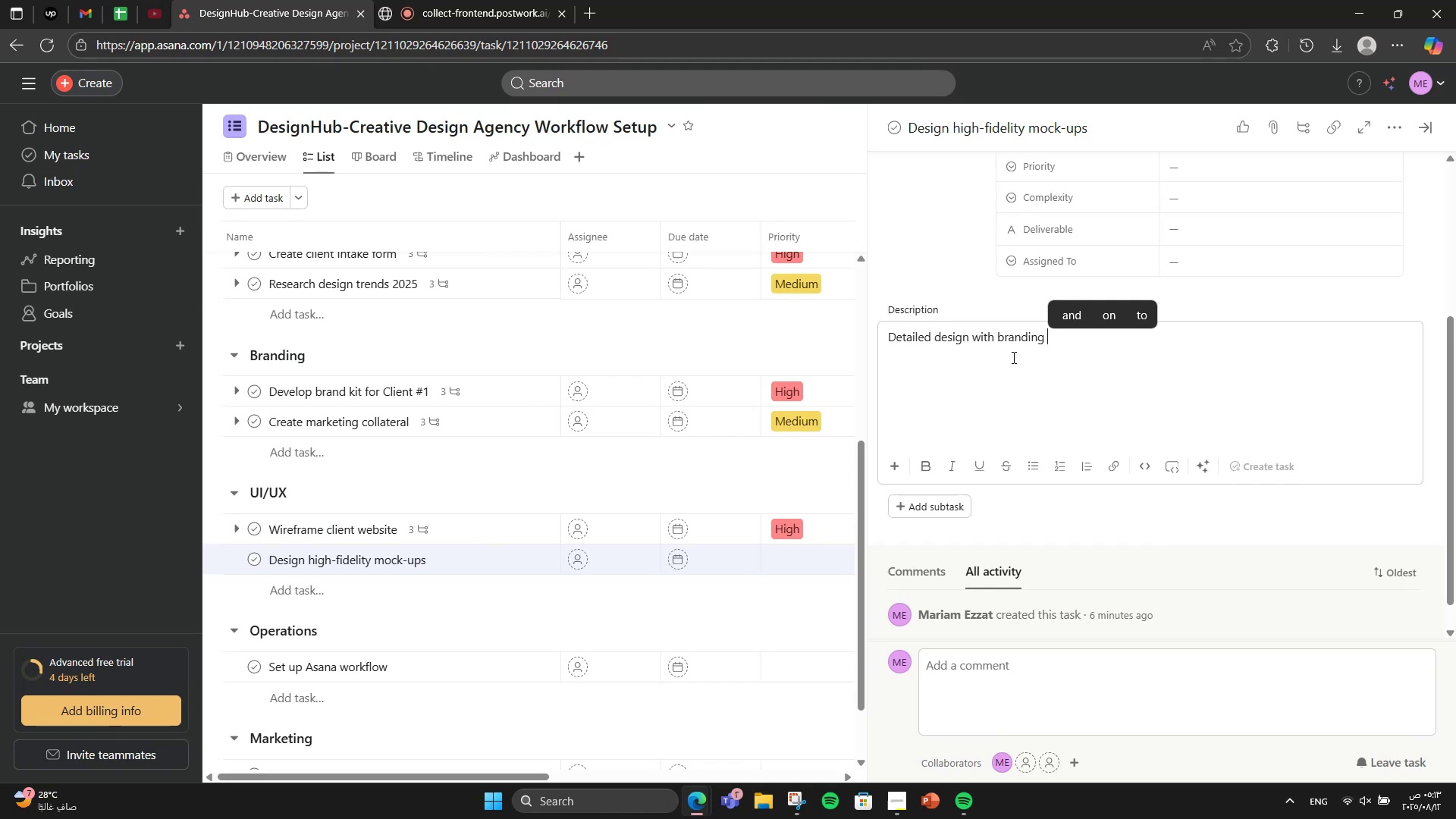 
wait(13.95)
 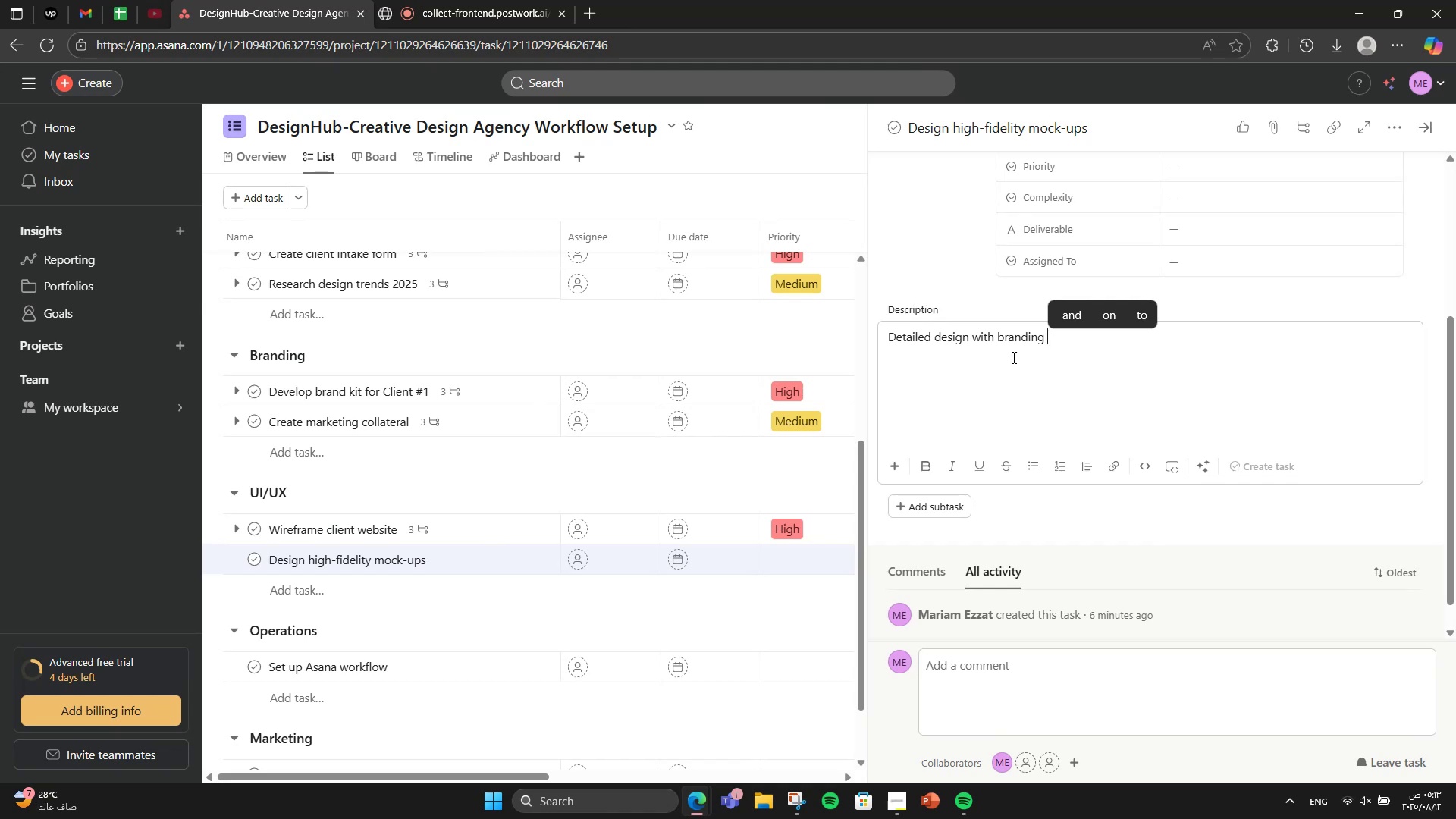 
type(applied.)
 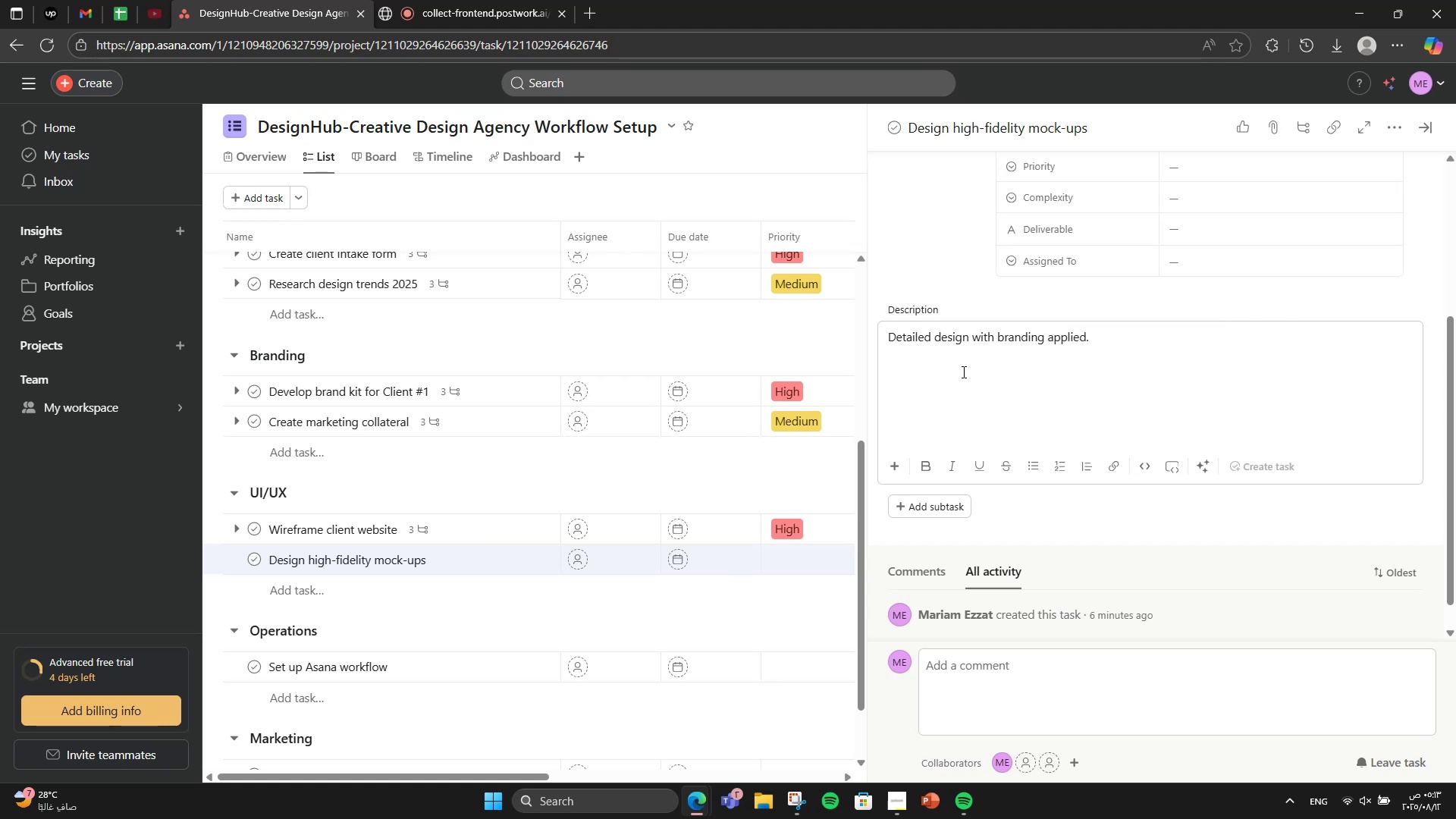 
scroll: coordinate [978, 554], scroll_direction: up, amount: 2.0
 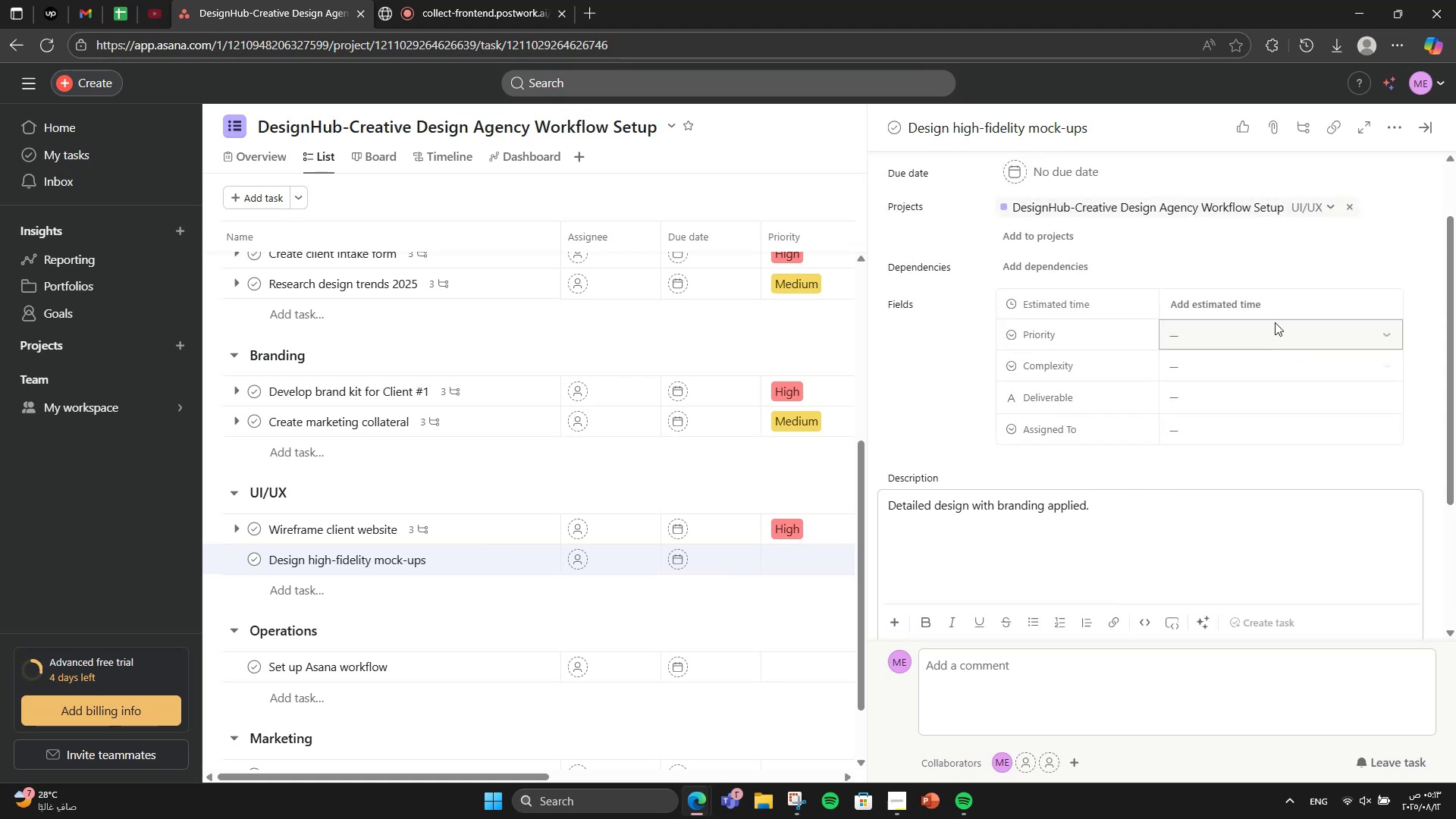 
left_click([1275, 322])
 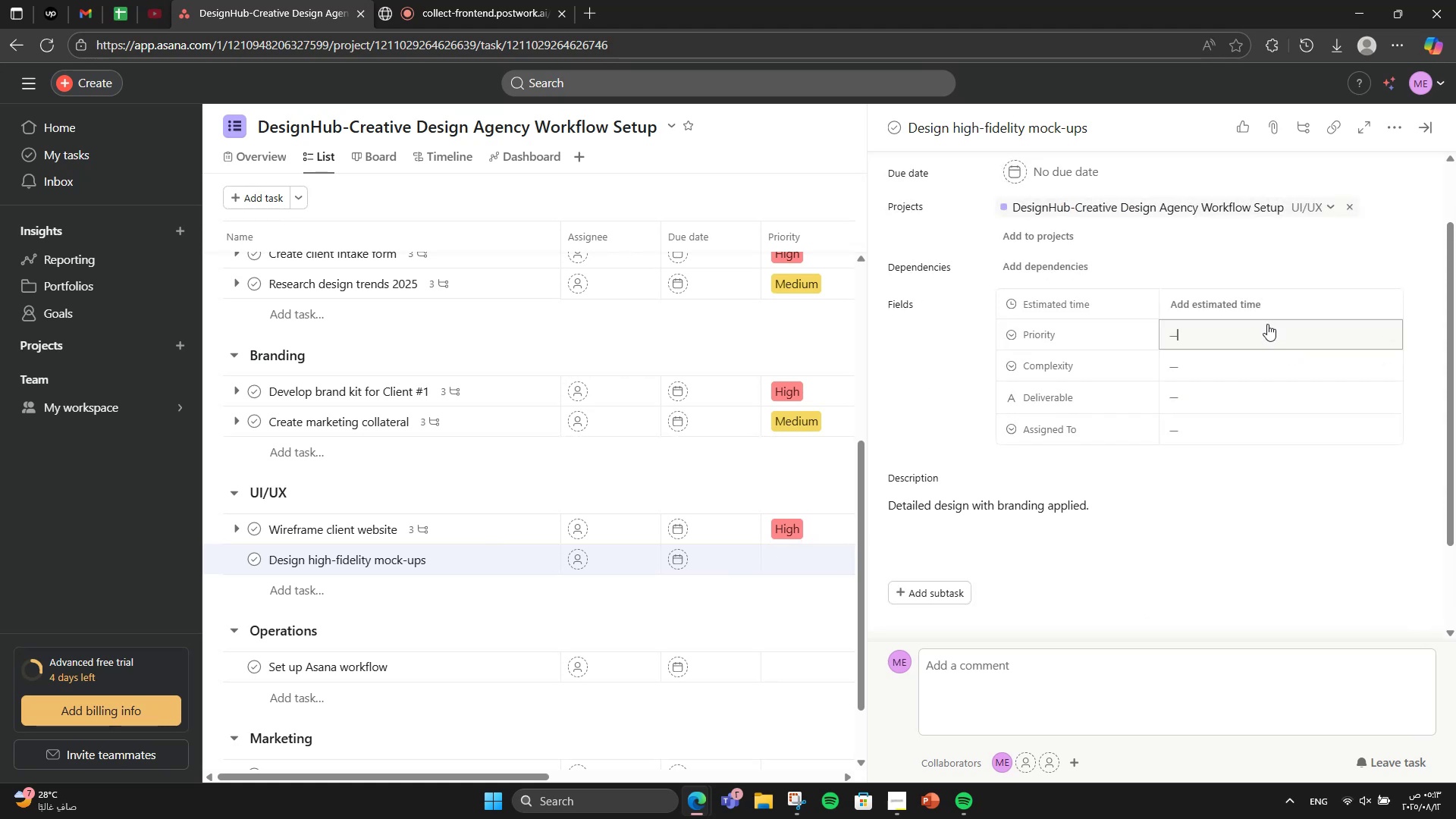 
left_click([1267, 324])
 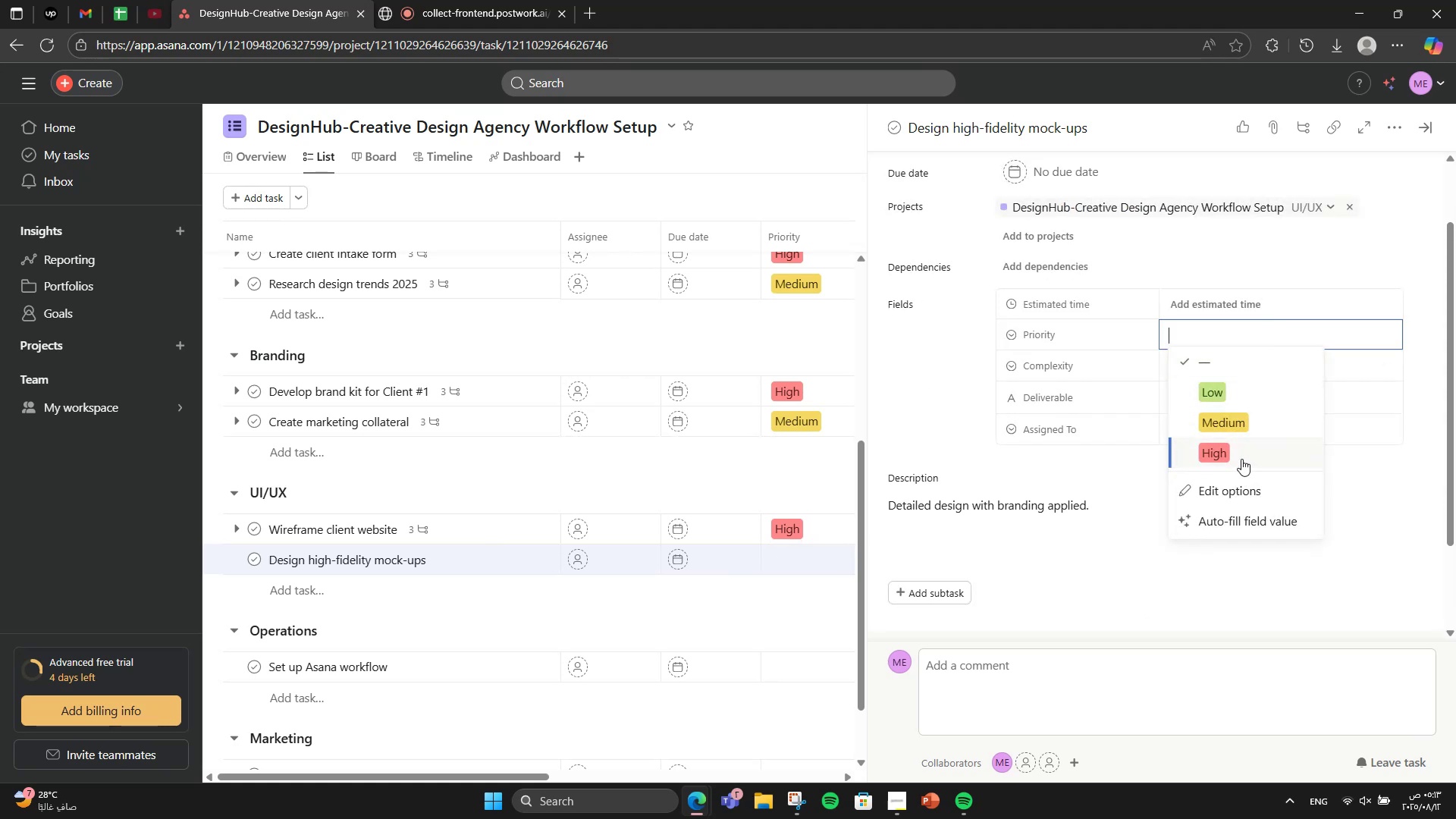 
double_click([1249, 350])
 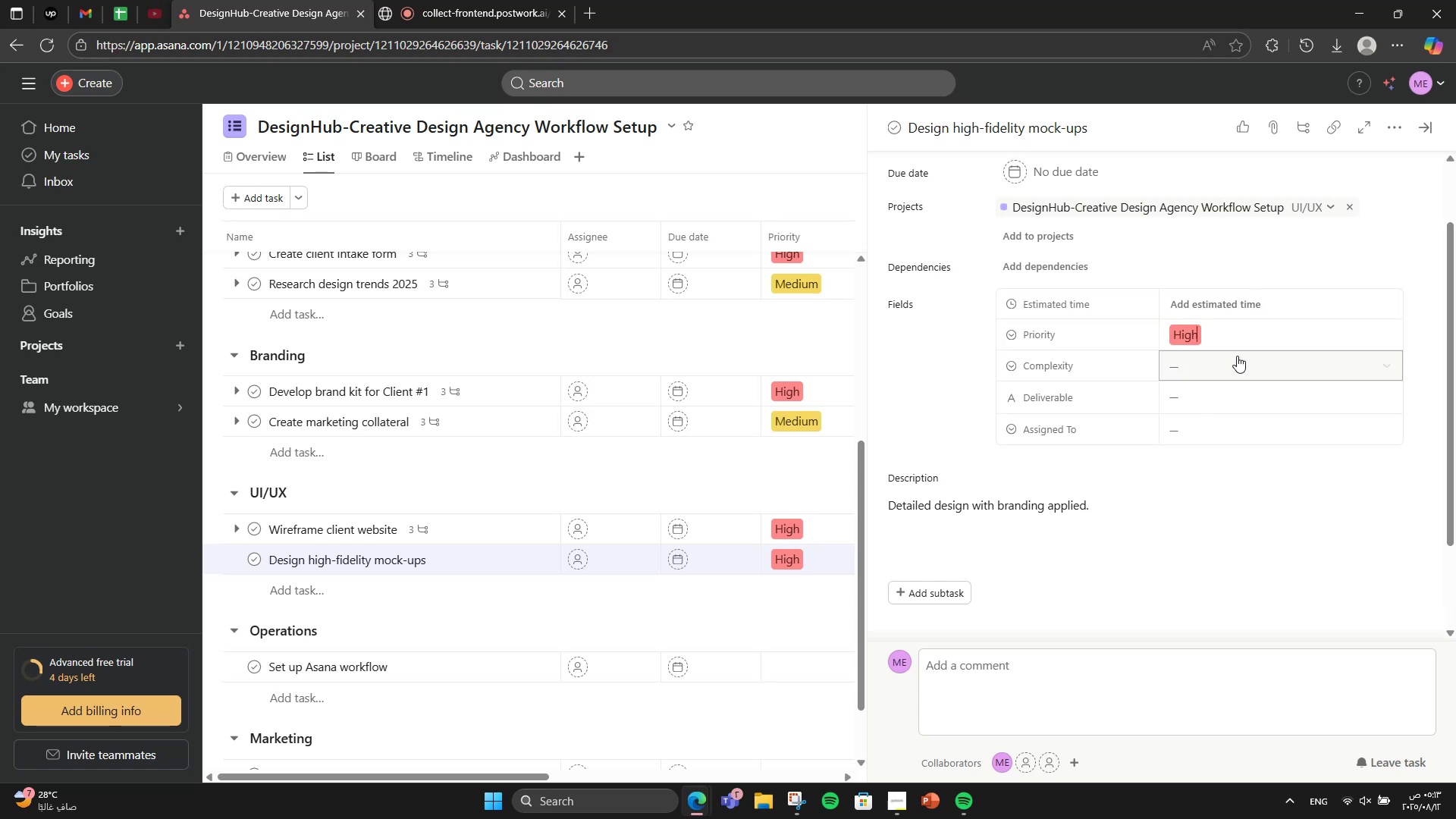 
triple_click([1237, 356])
 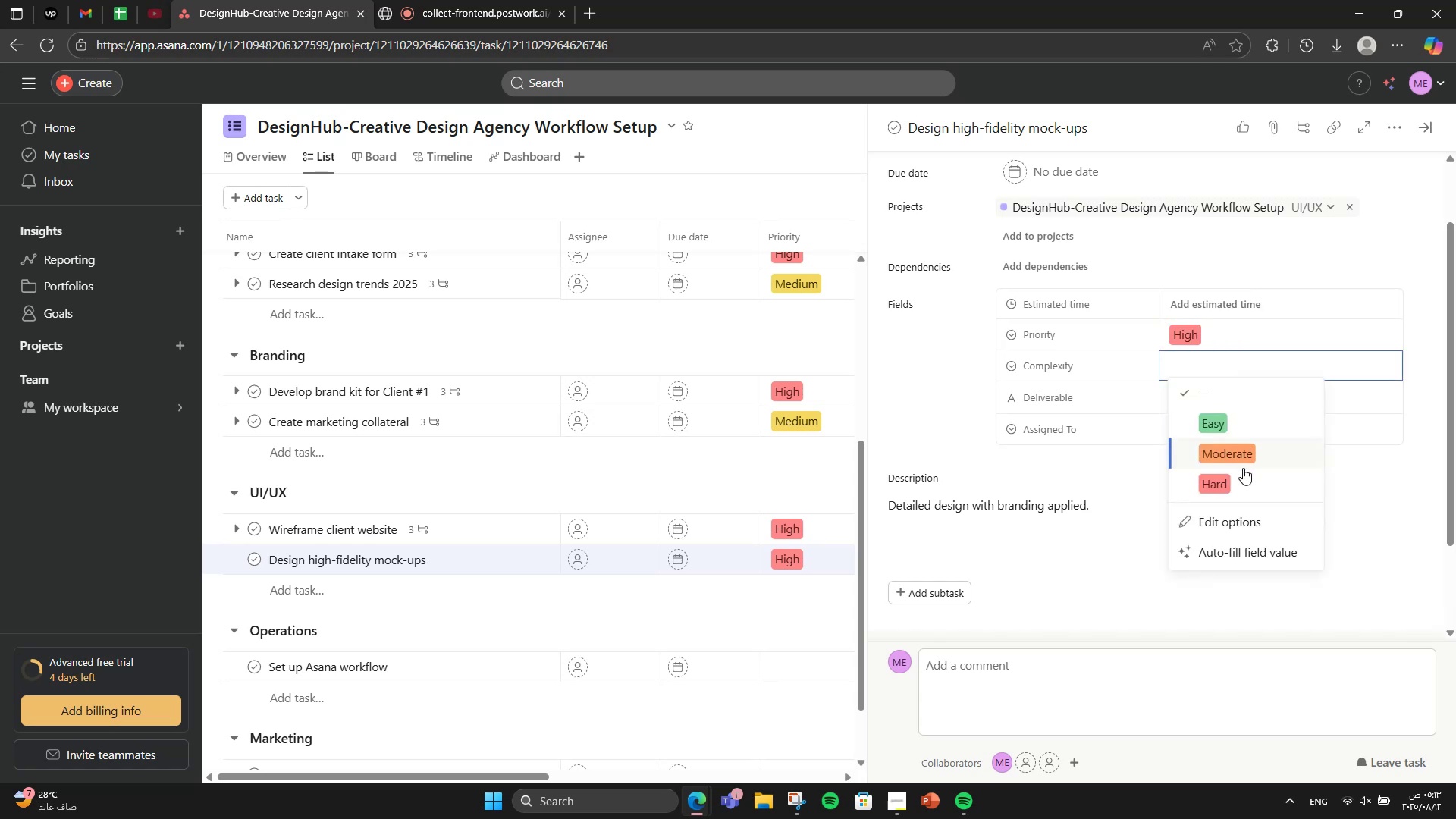 
left_click([1243, 471])
 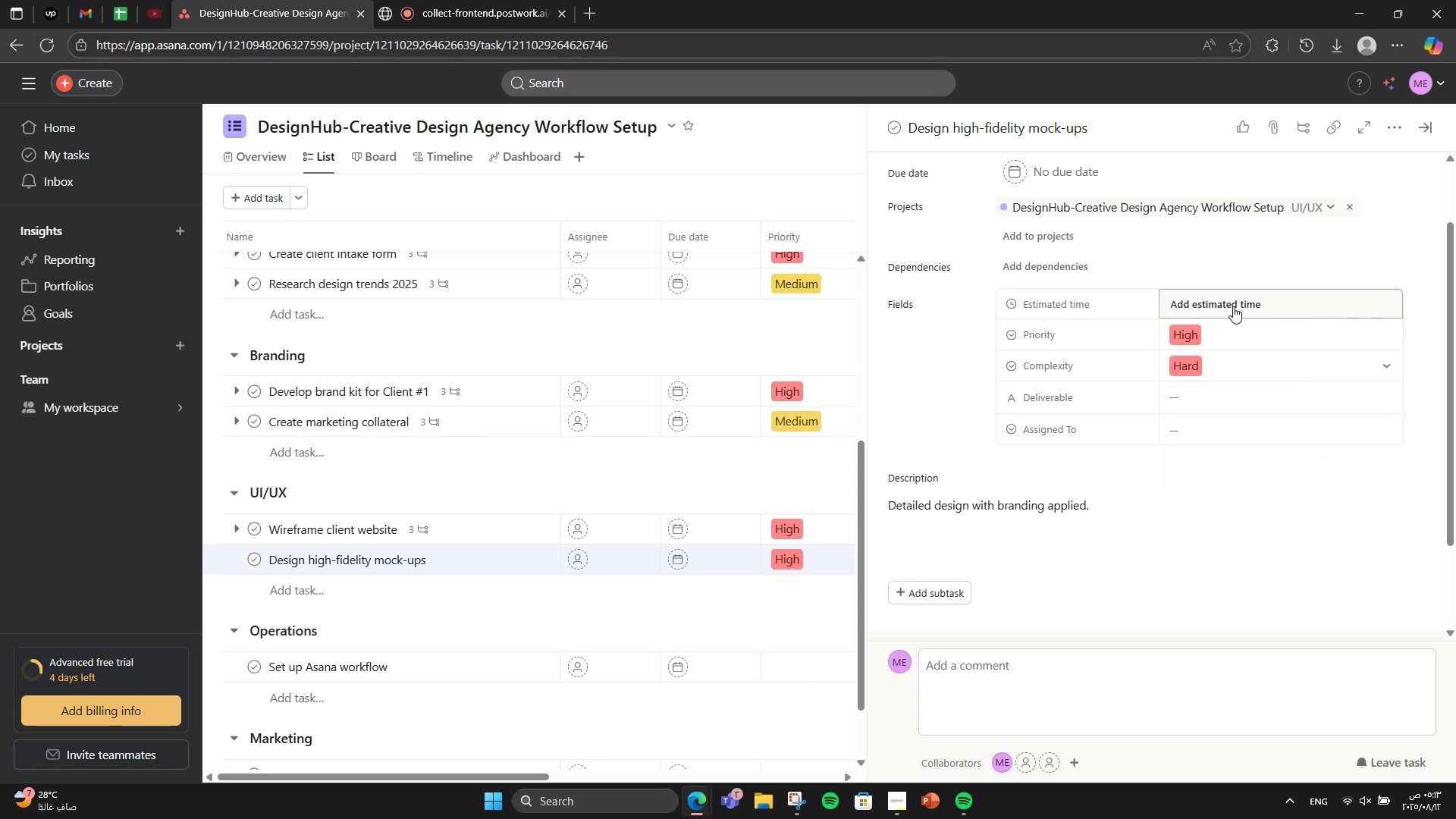 
left_click([1233, 306])
 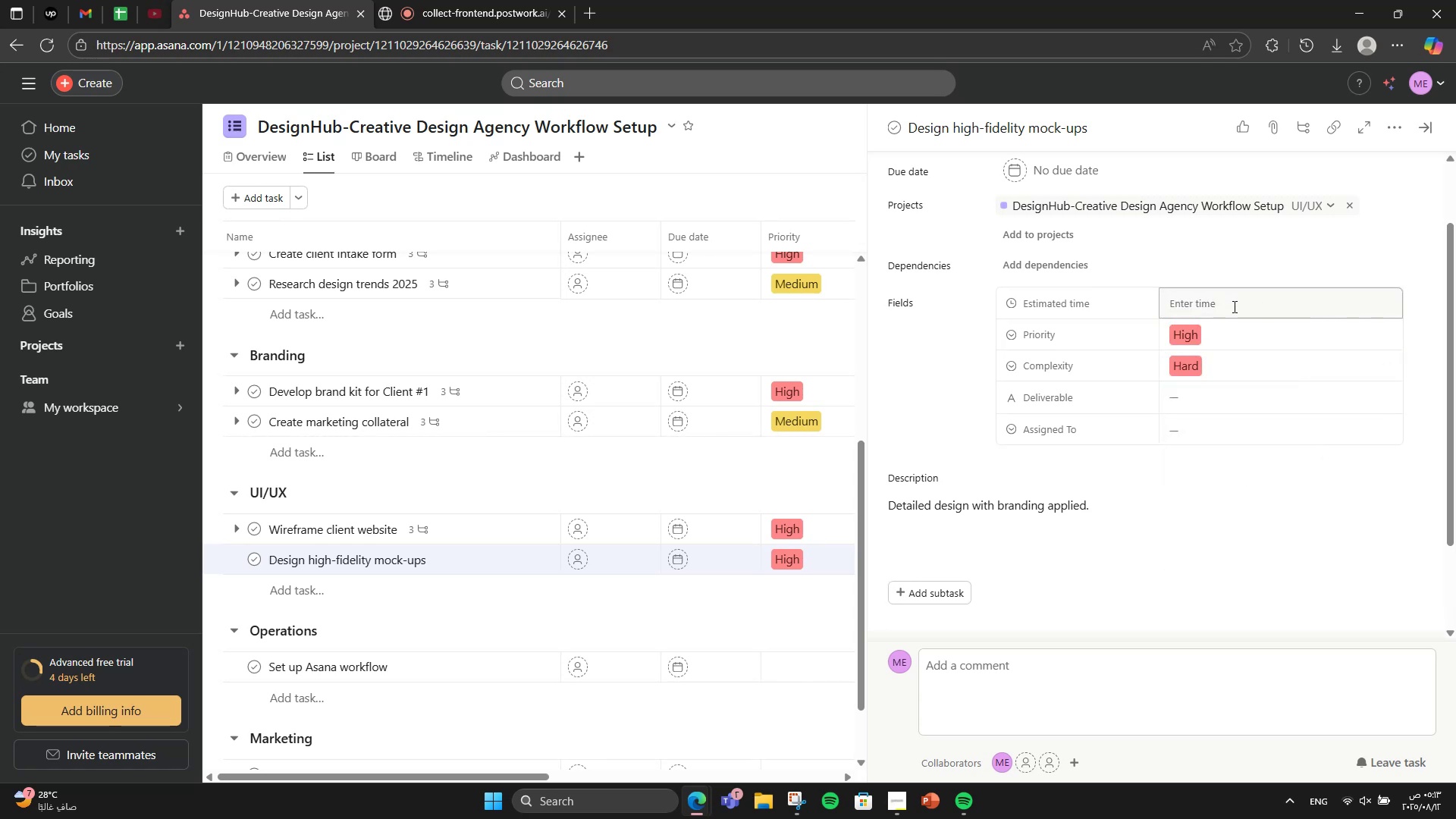 
left_click([1233, 306])
 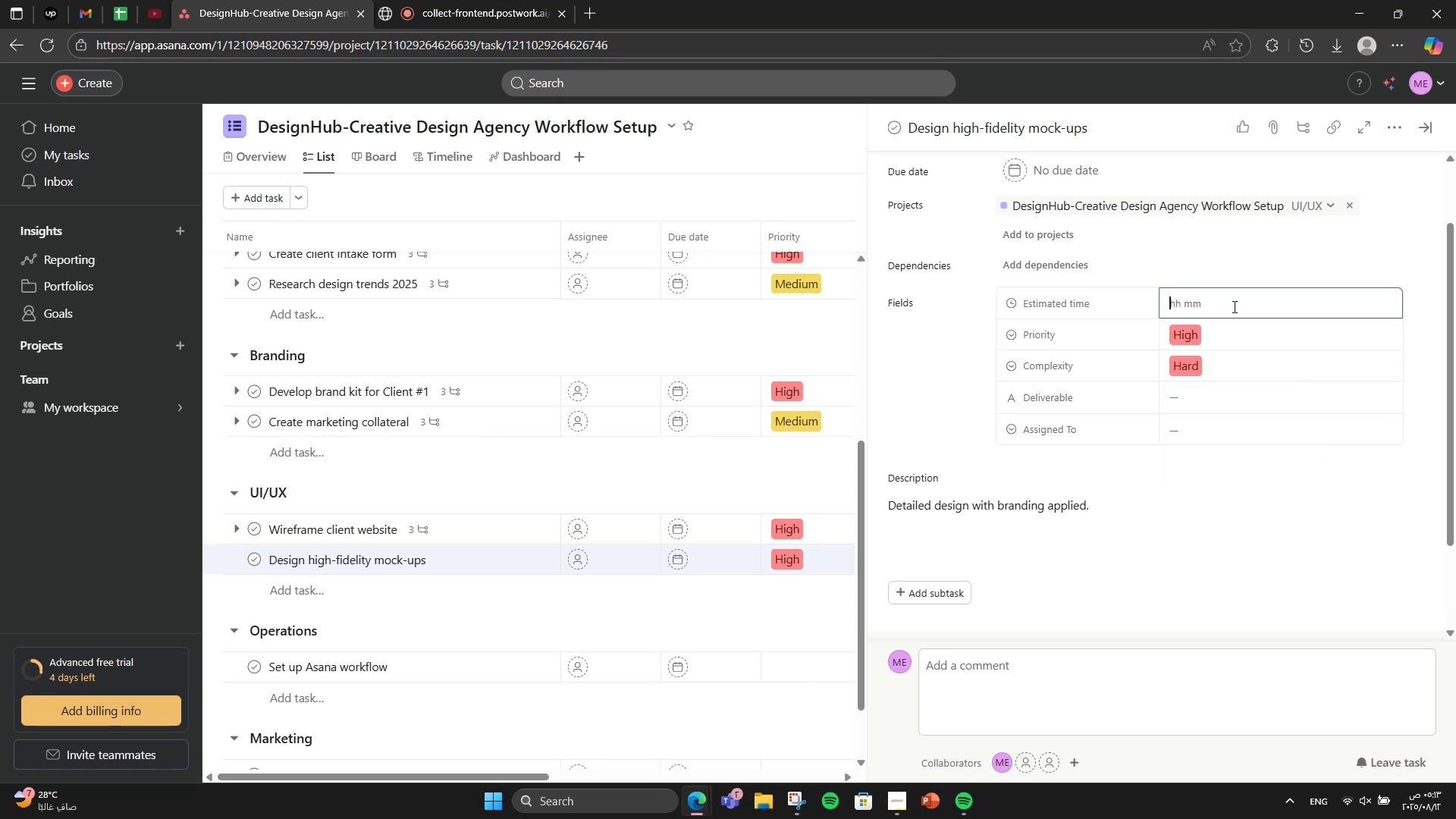 
key(Numpad1)
 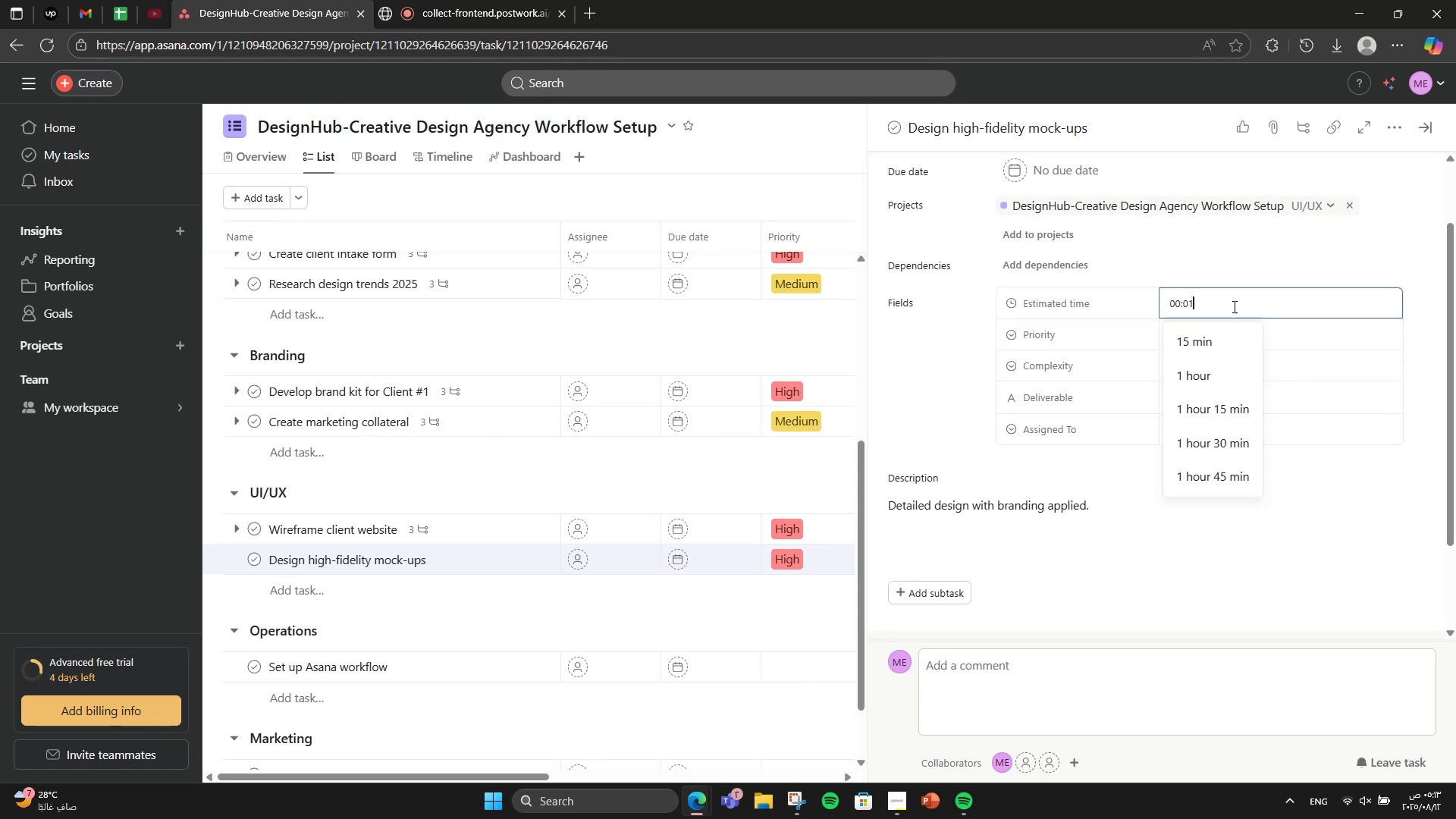 
key(Numpad0)
 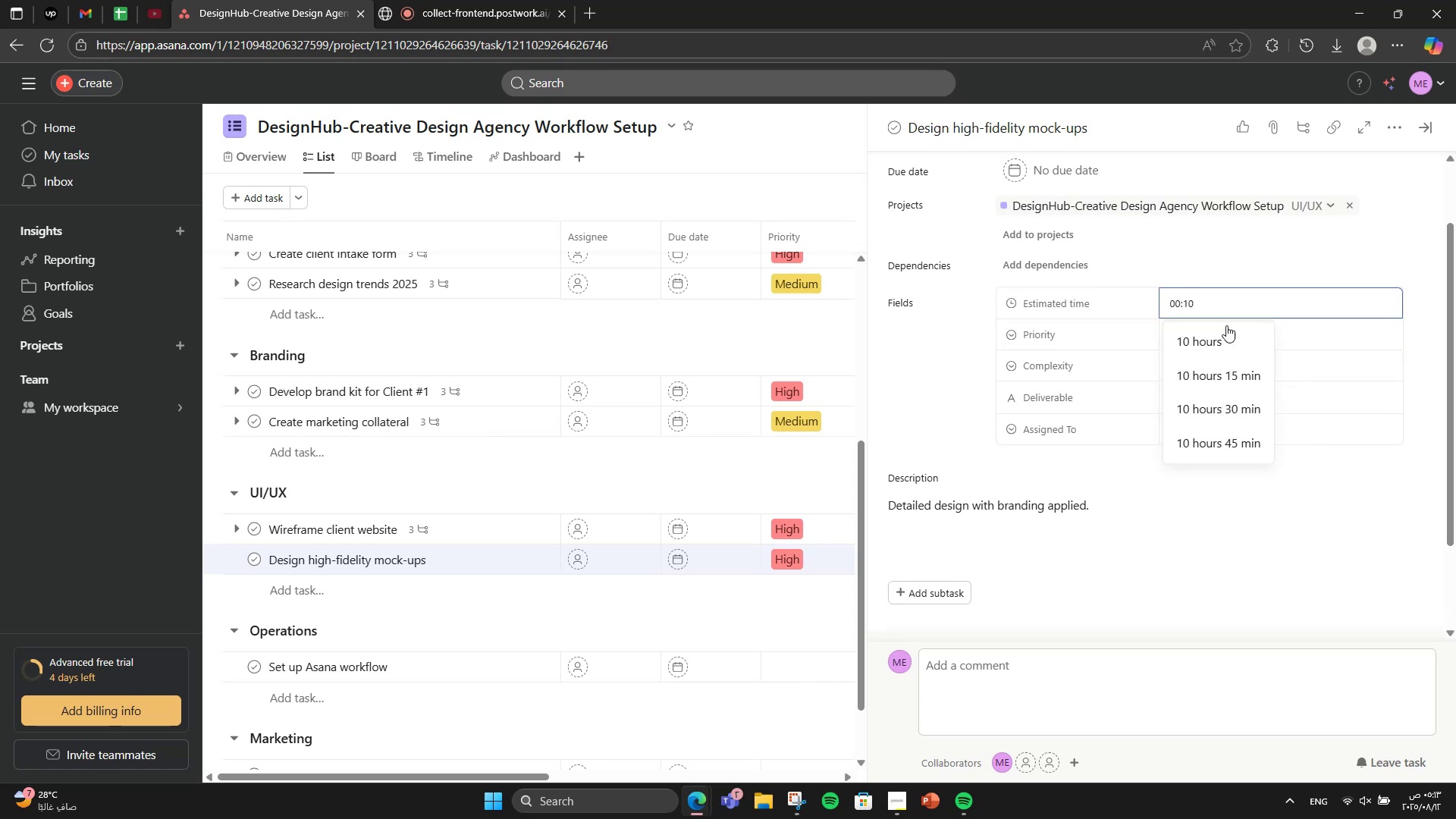 
left_click([1219, 348])
 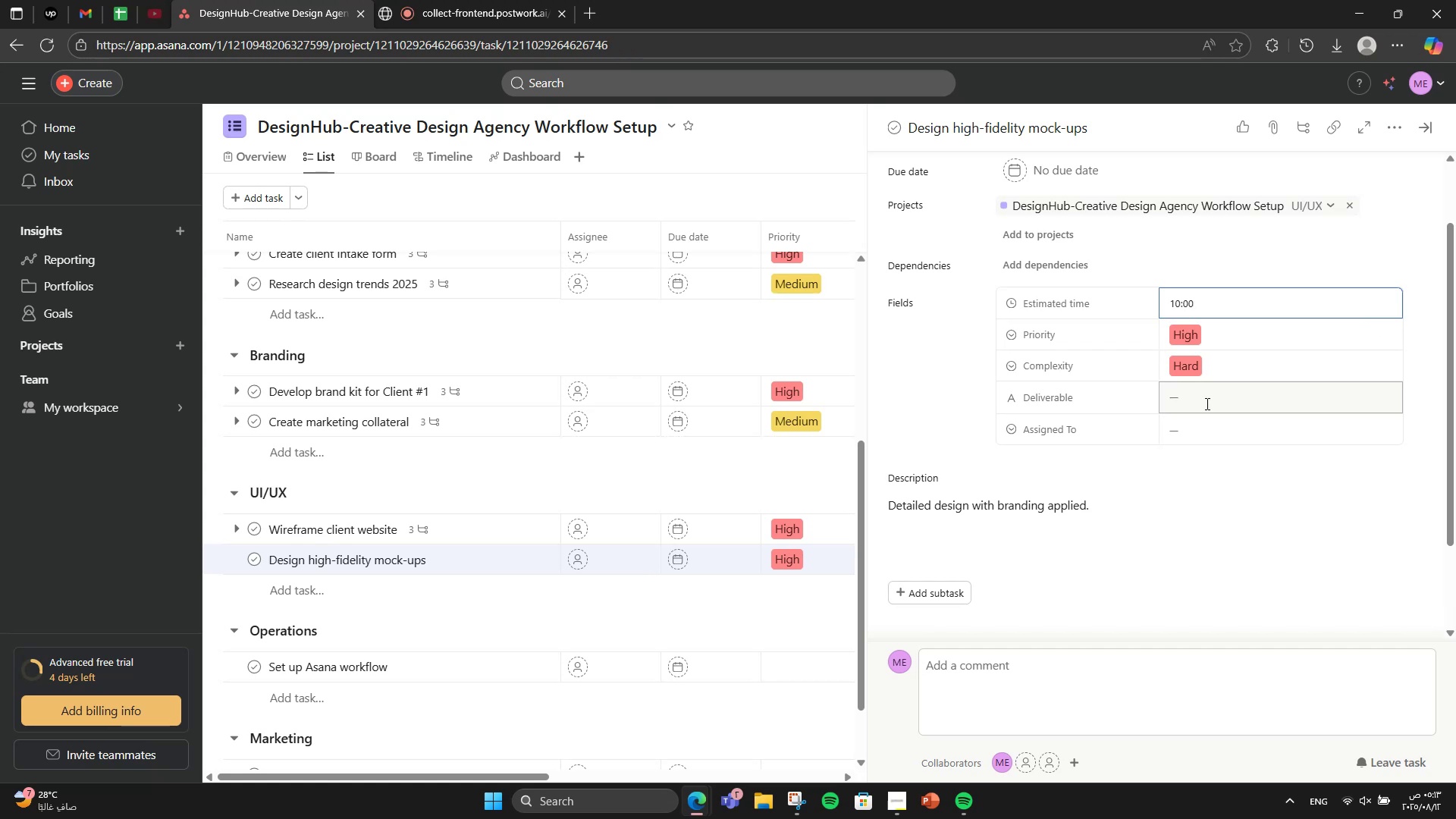 
left_click([1206, 403])
 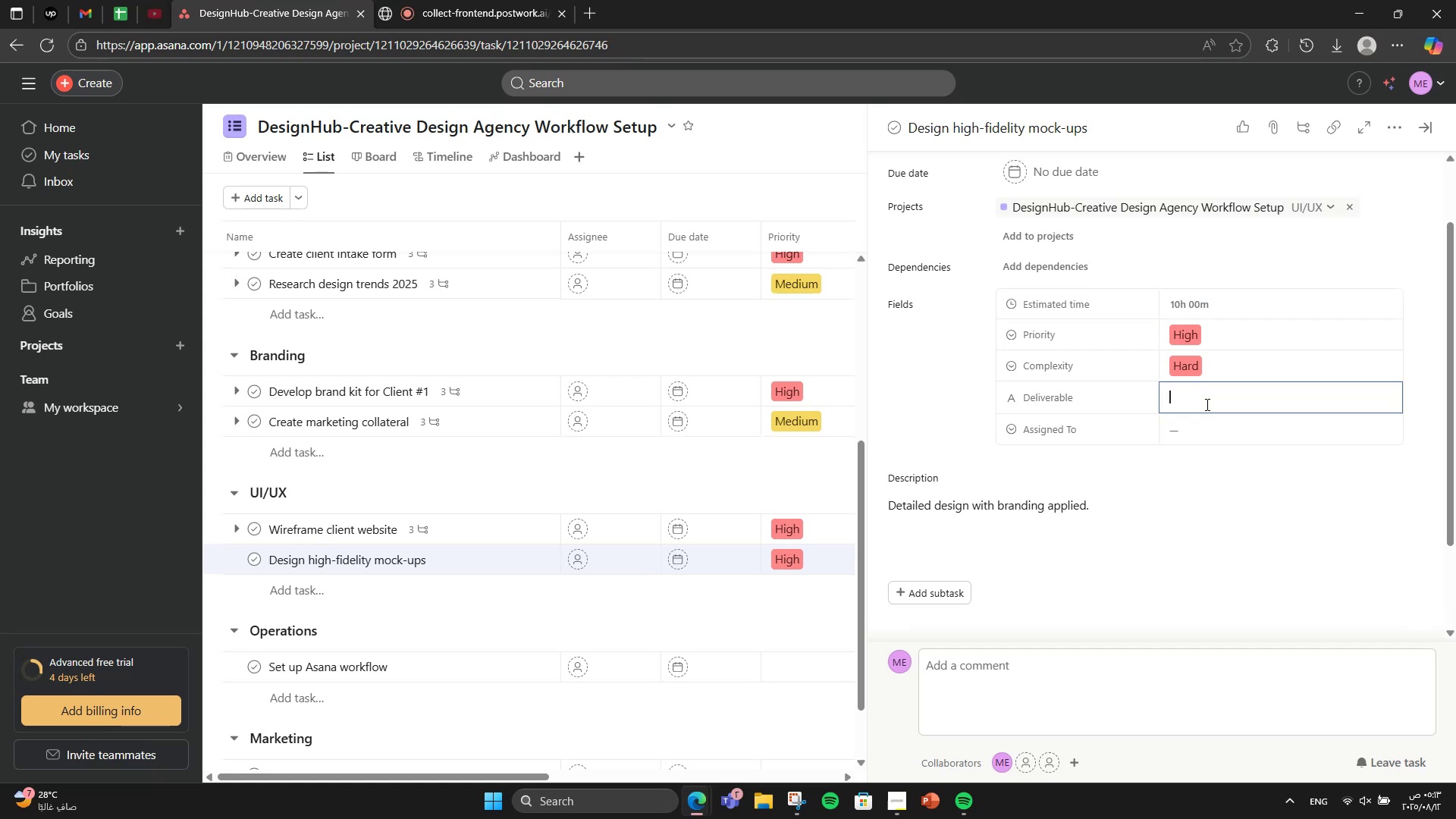 
wait(7.6)
 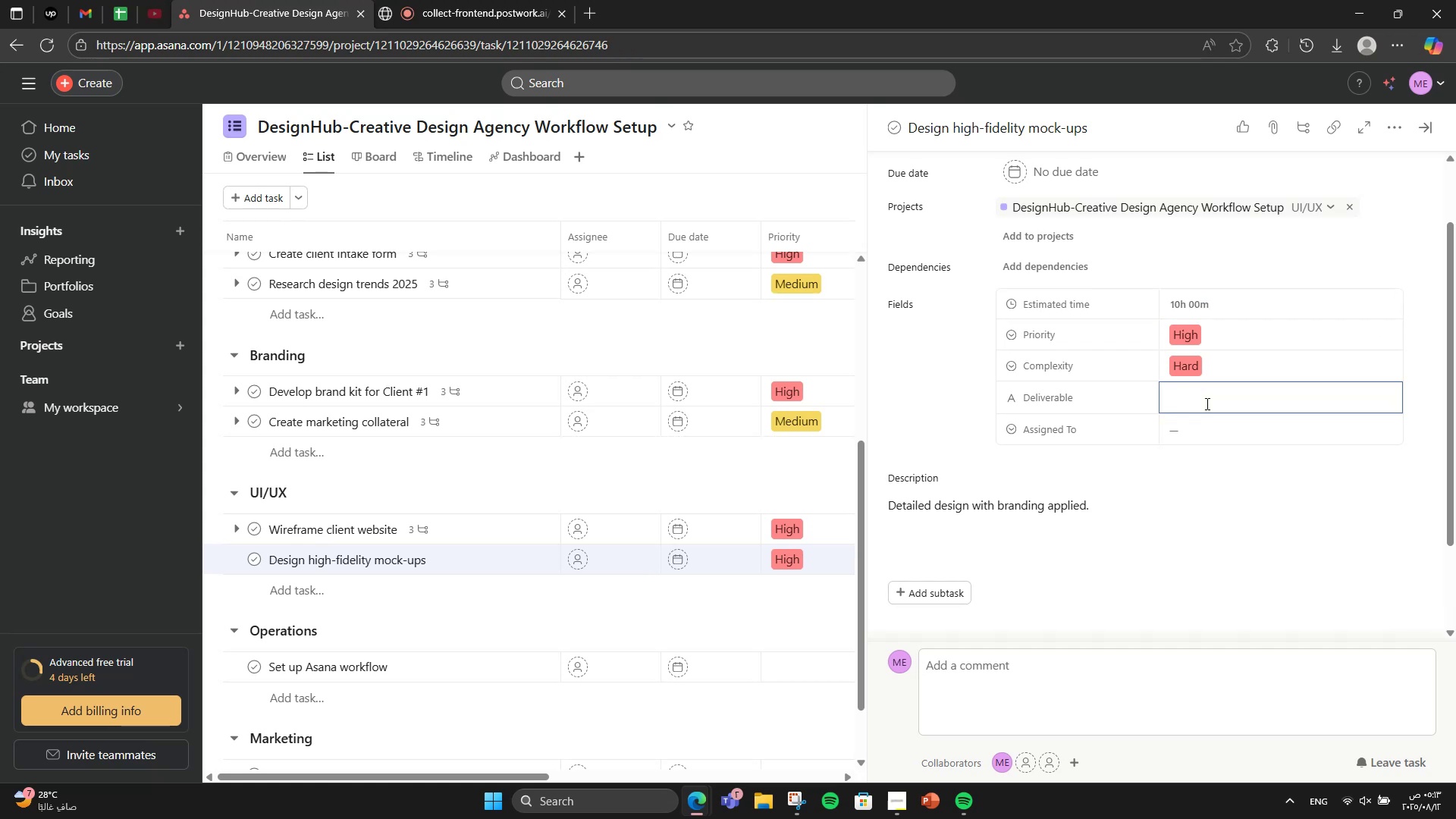 
type(Mockup FI)
key(Backspace)
type(iles)
 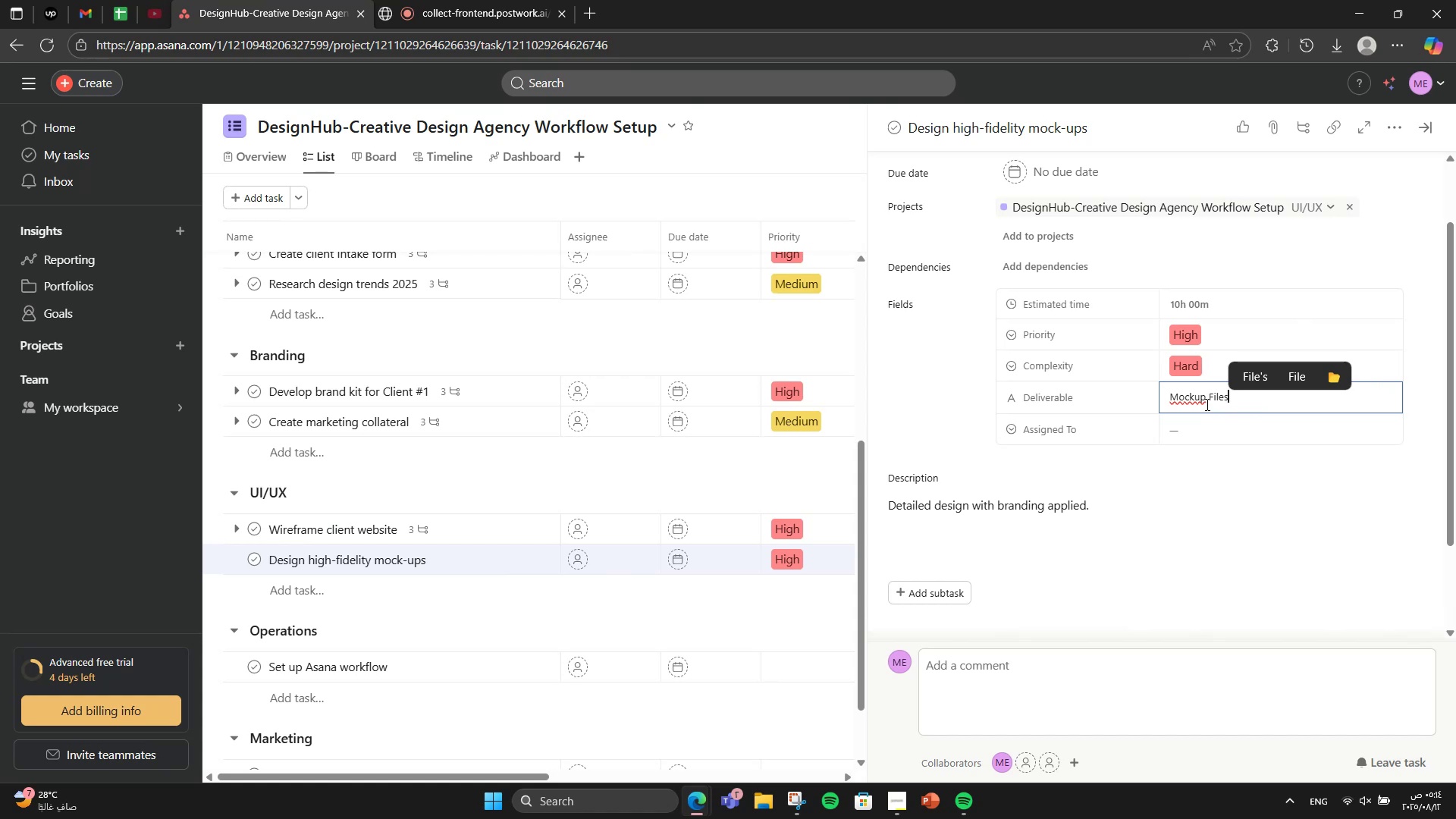 
left_click([1196, 403])
 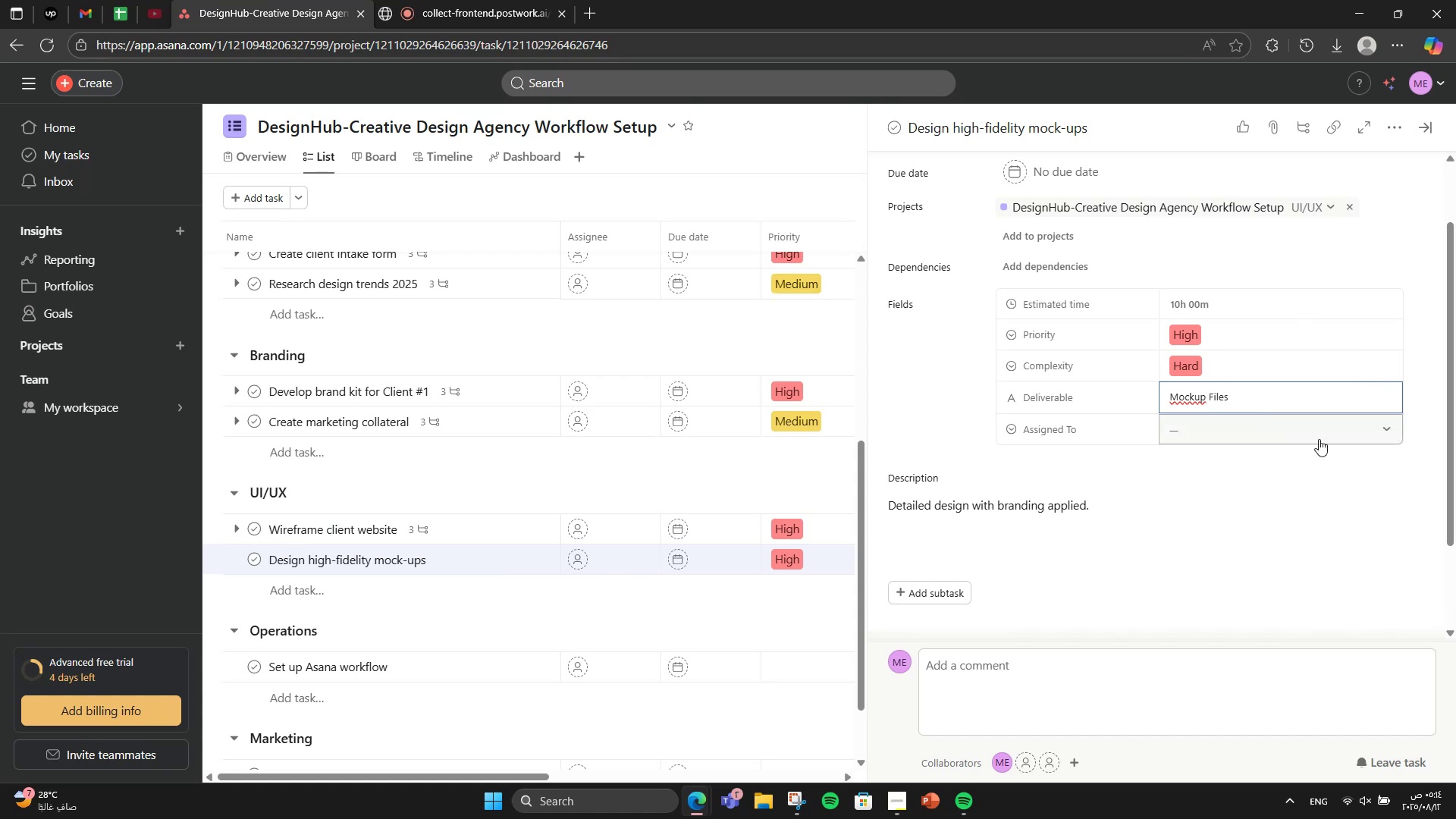 
key(Minus)
 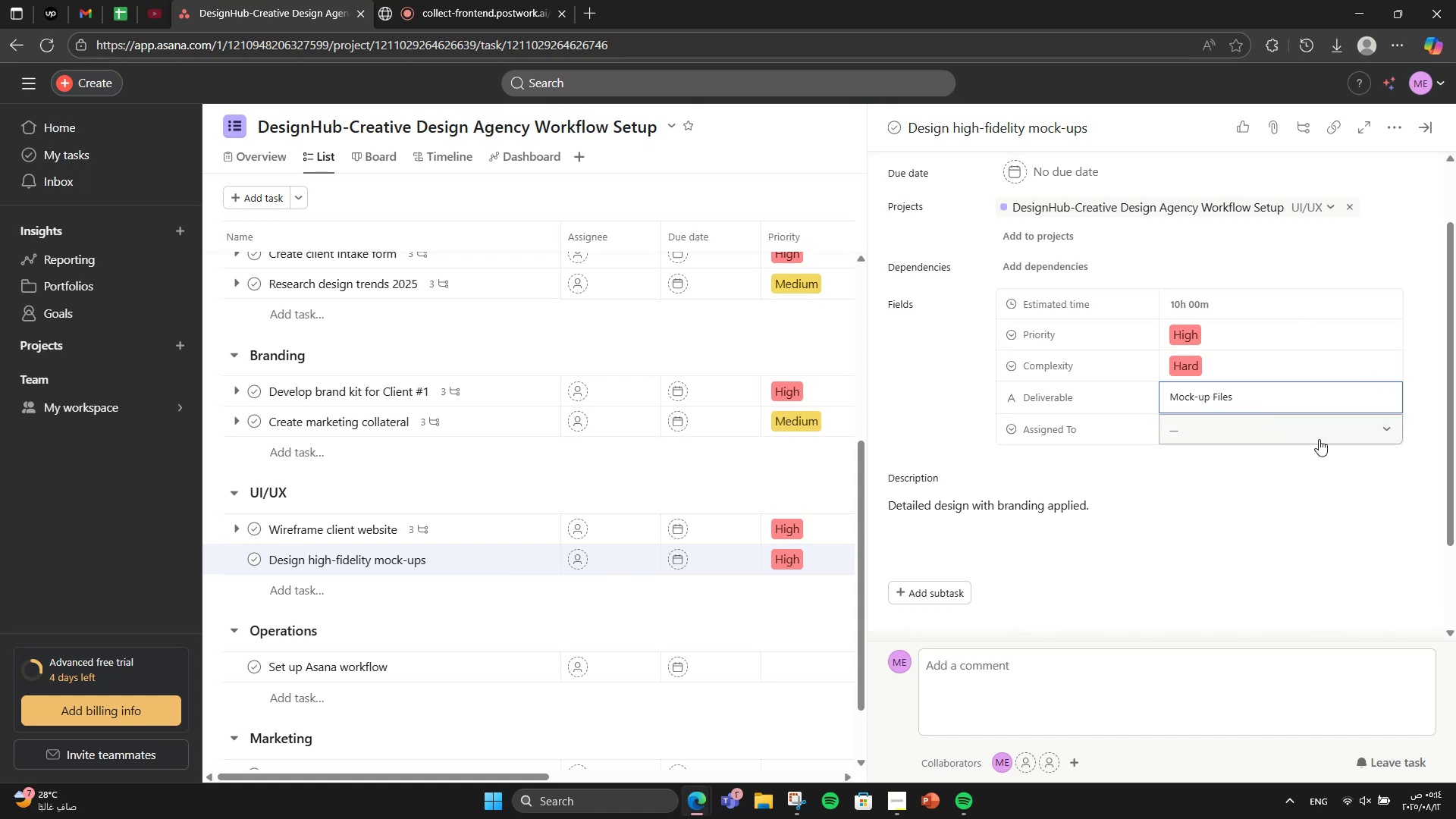 
left_click([1319, 439])
 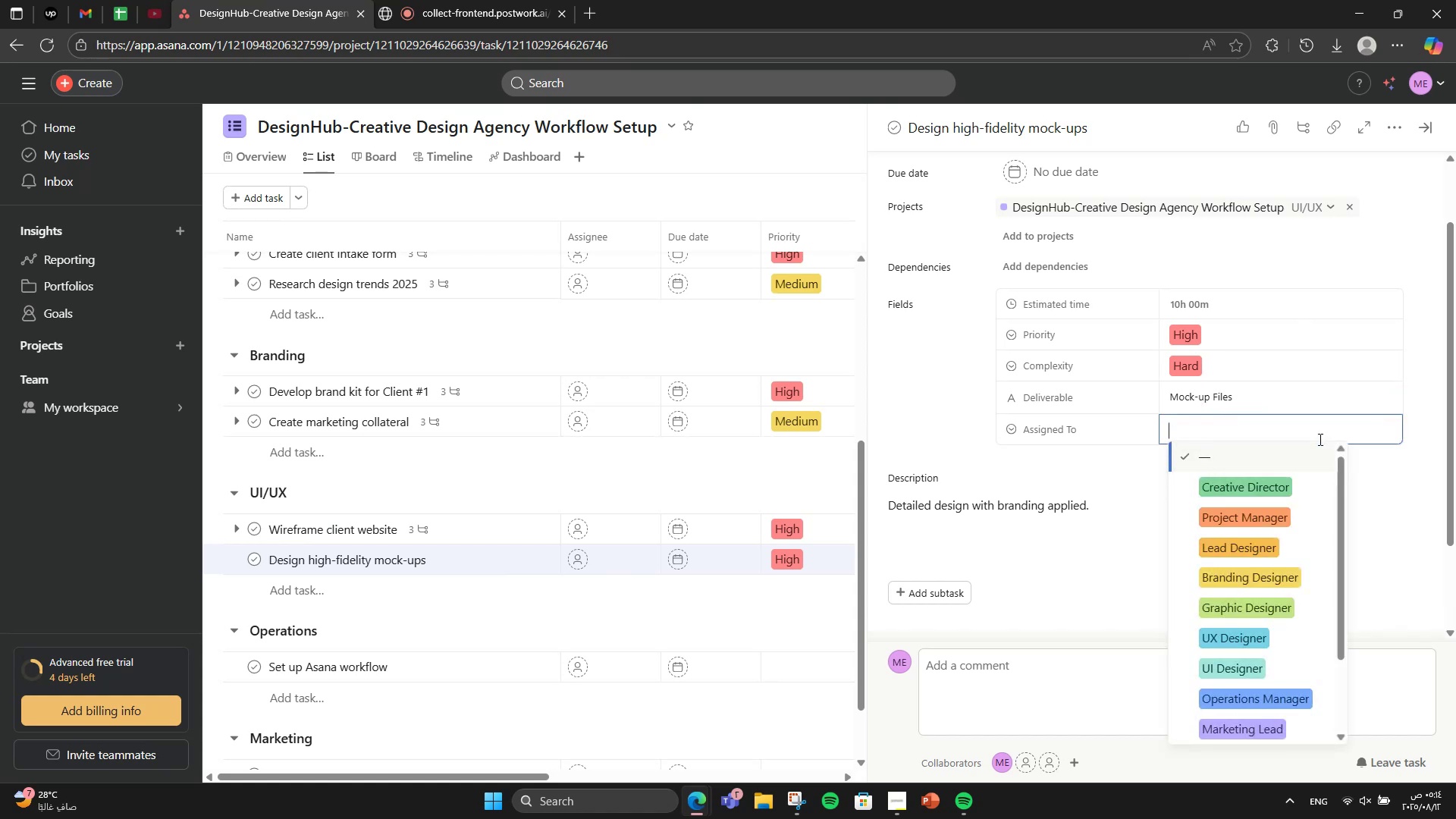 
wait(8.41)
 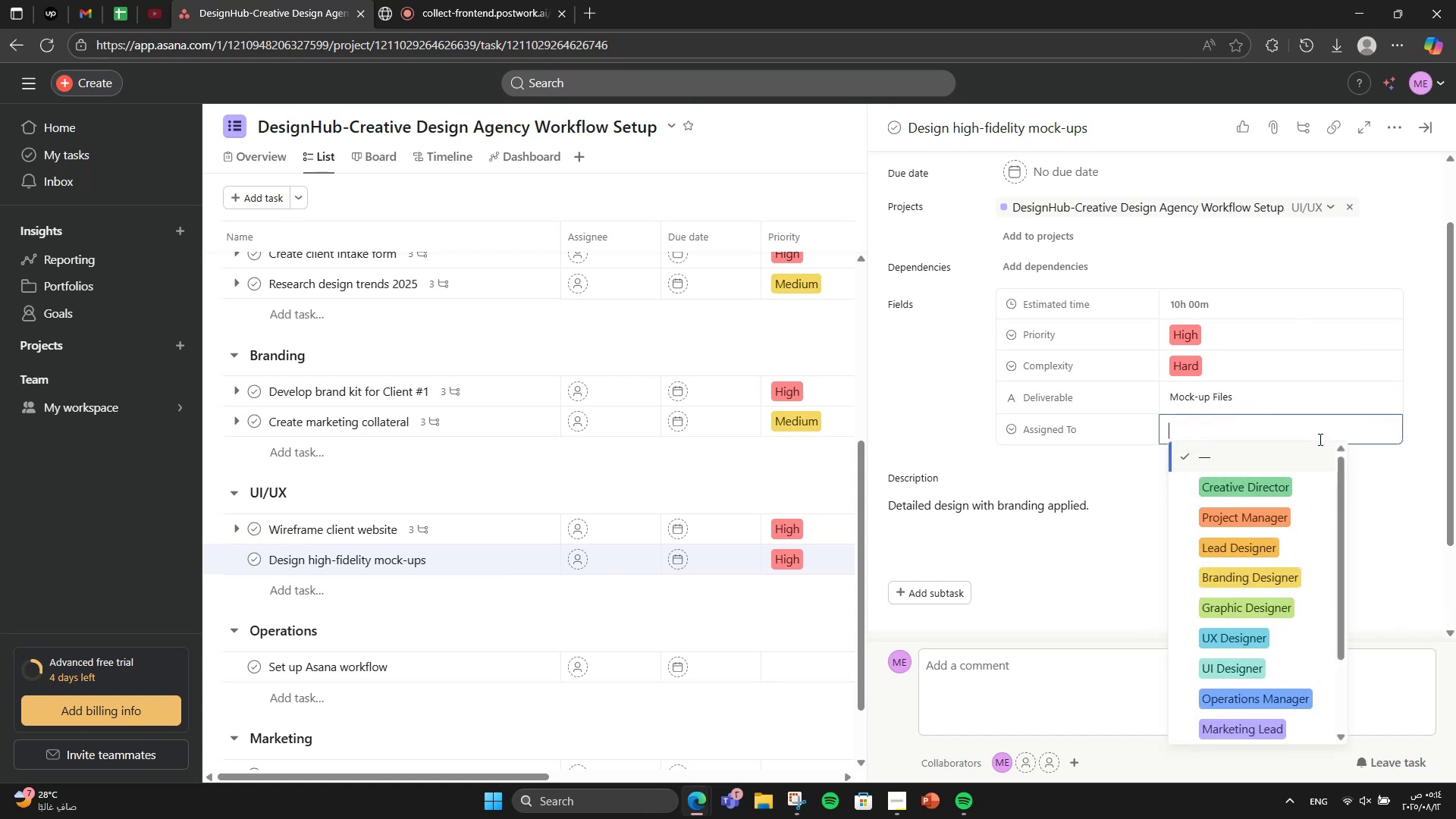 
left_click([1243, 657])
 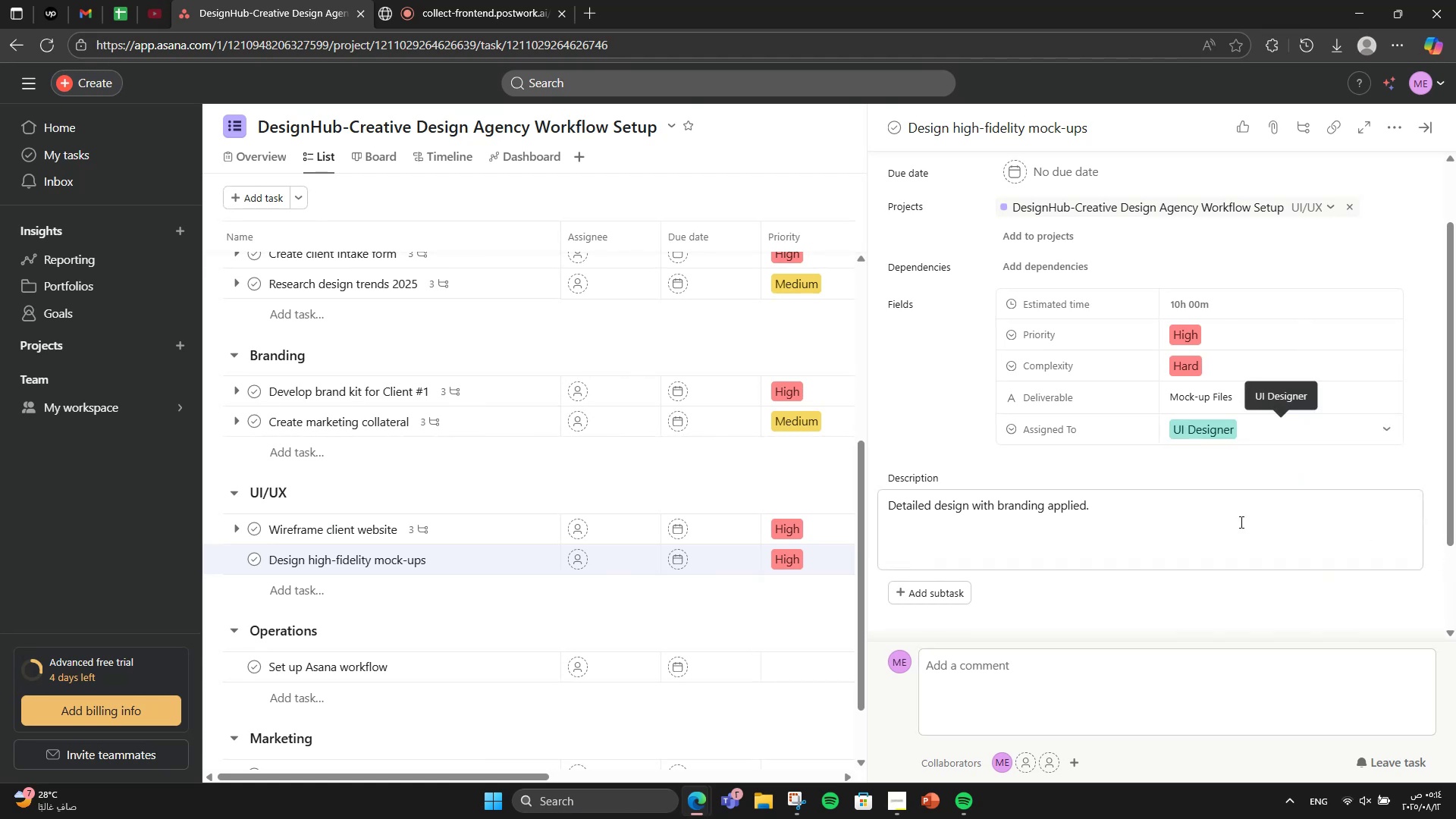 
scroll: coordinate [1238, 518], scroll_direction: down, amount: 1.0
 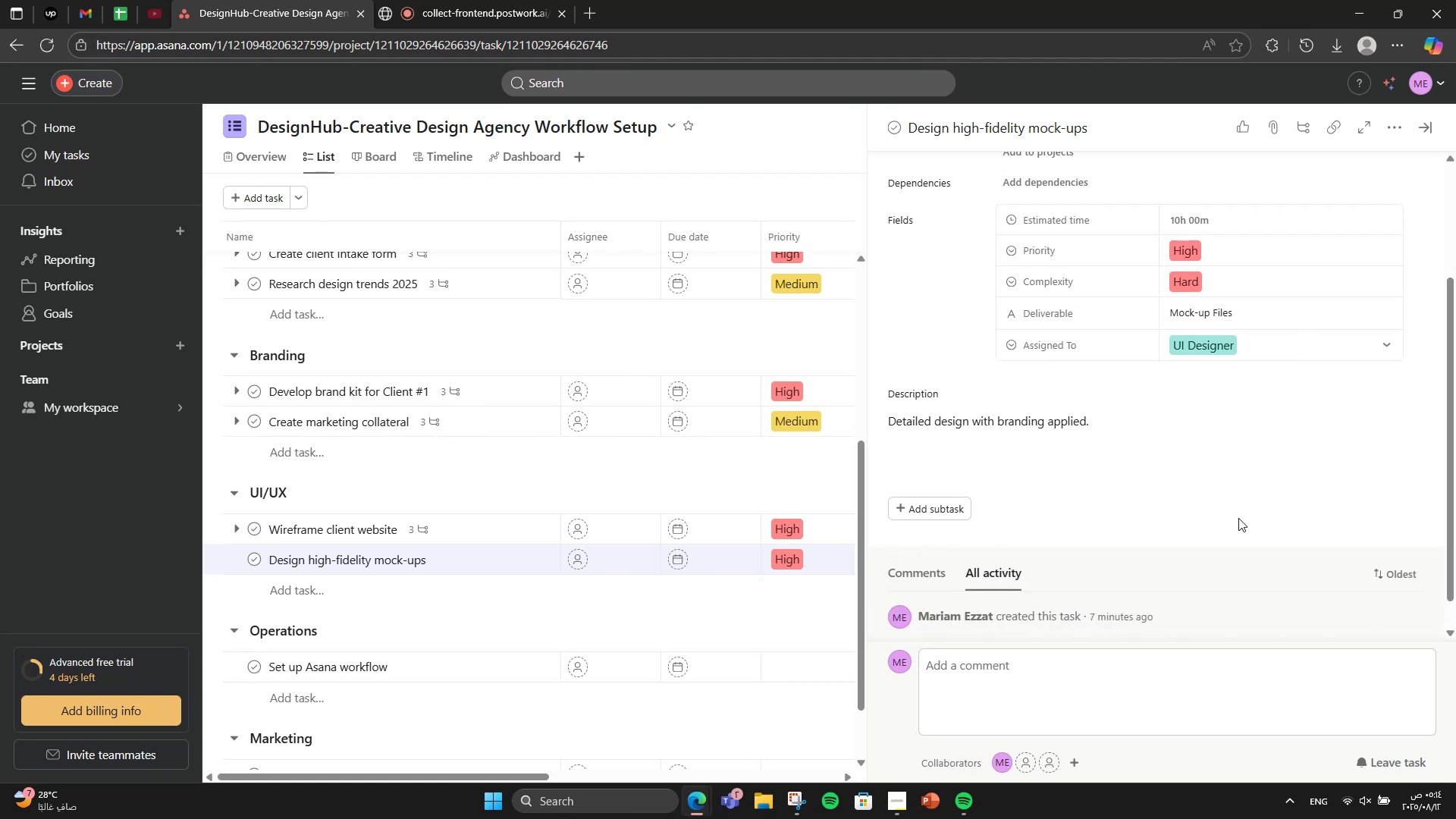 
scroll: coordinate [1214, 460], scroll_direction: up, amount: 2.0
 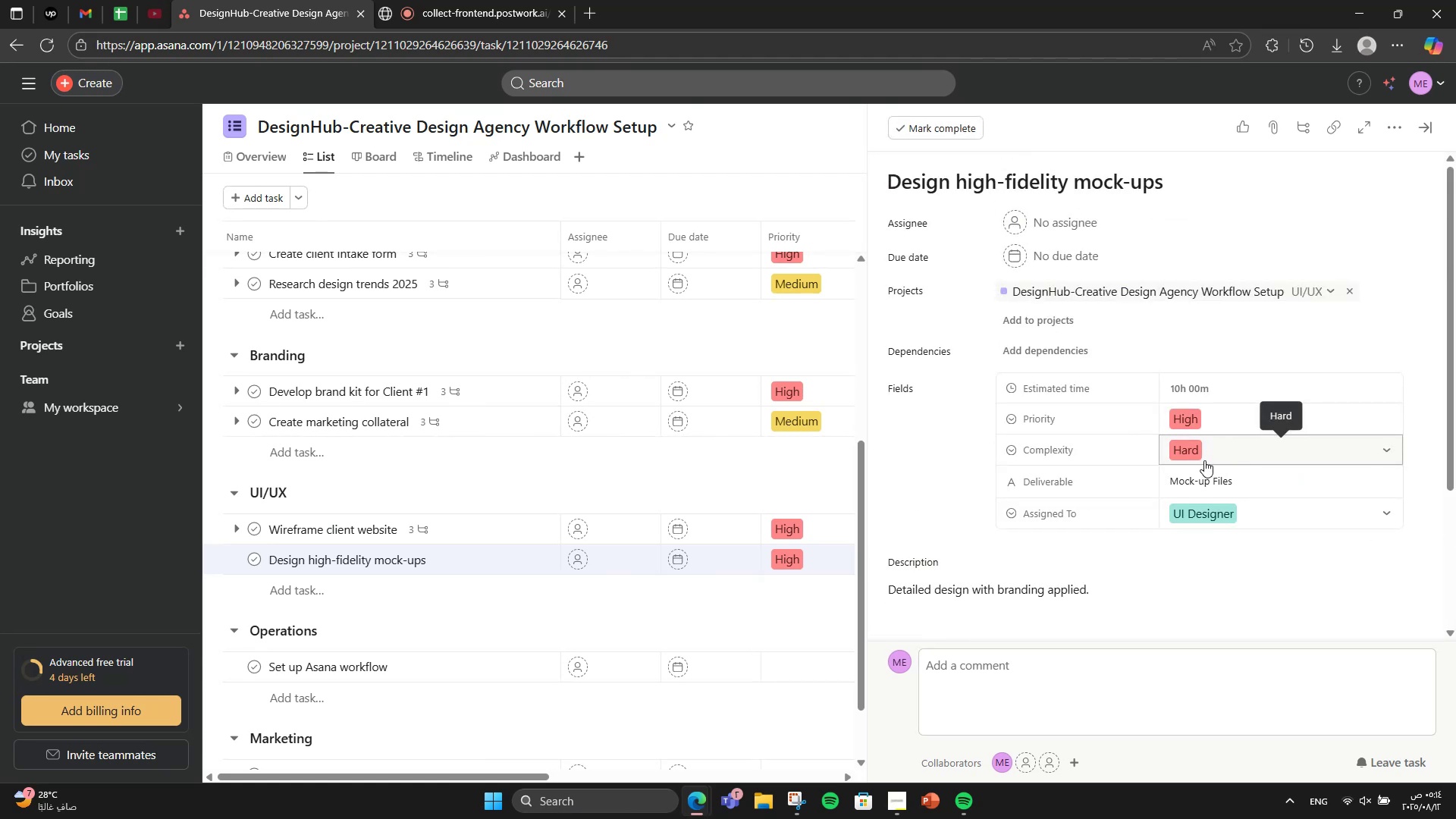 
scroll: coordinate [1110, 391], scroll_direction: down, amount: 2.0
 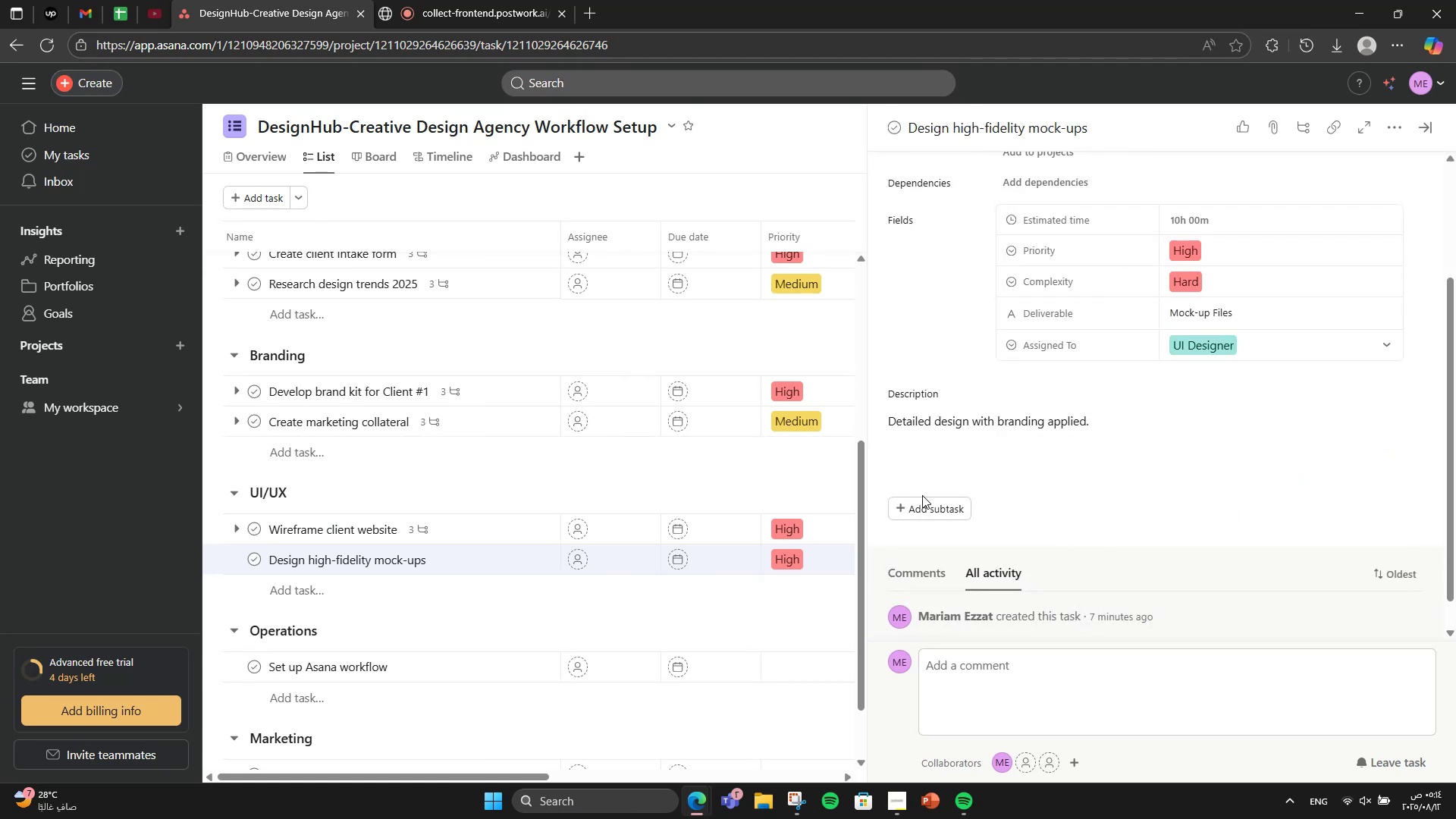 
left_click([925, 497])
 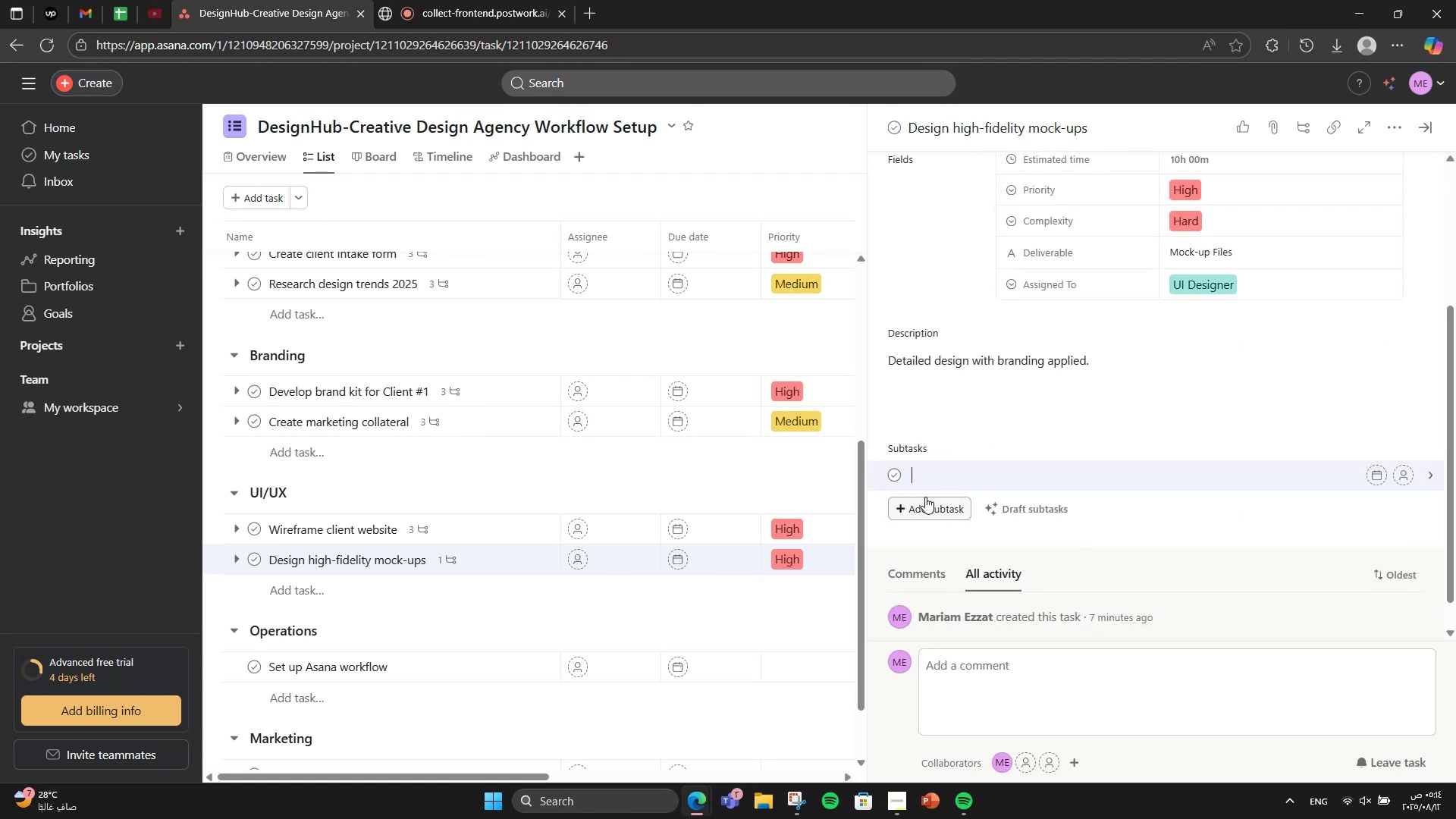 
type(Apply branding)
 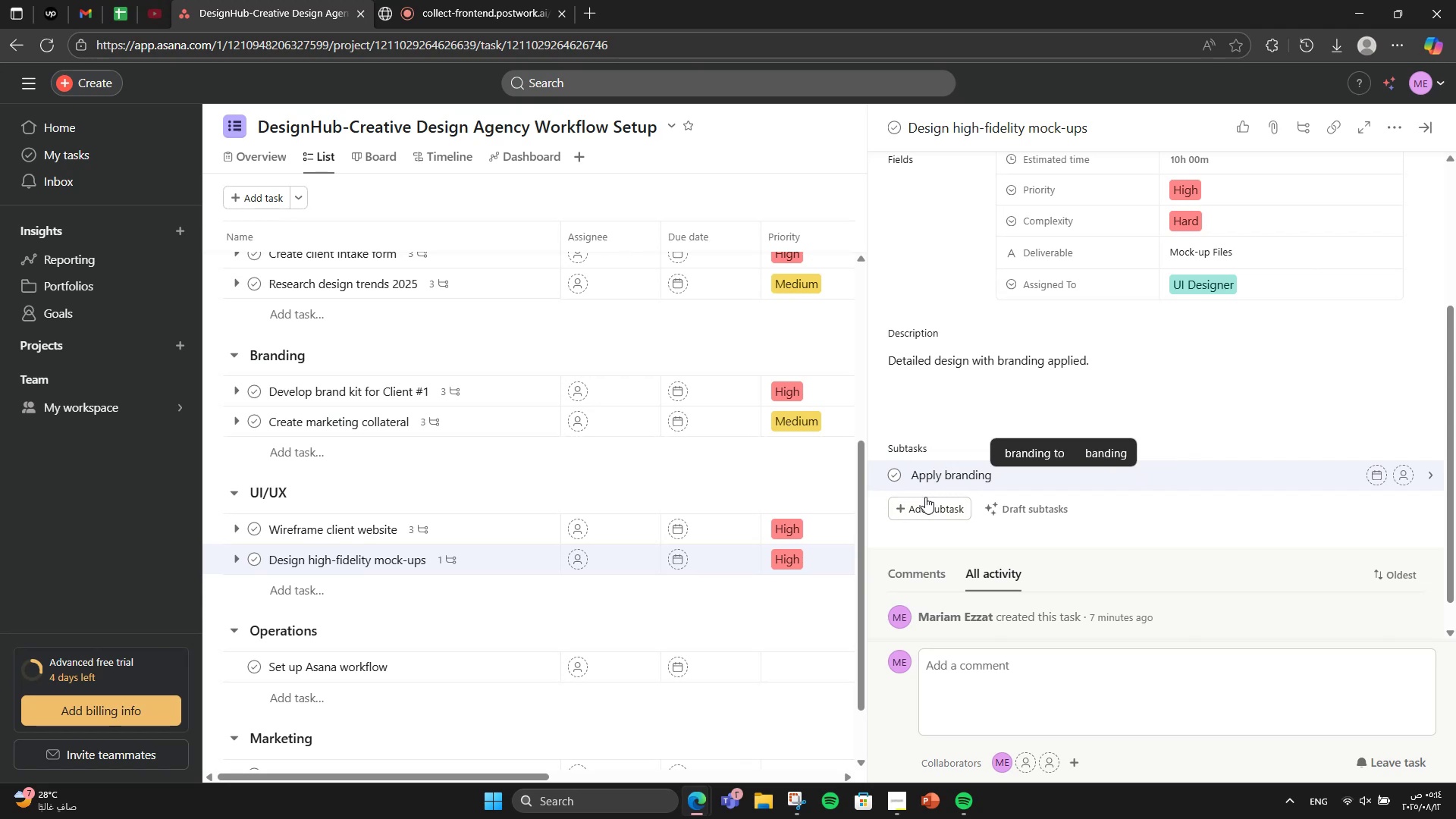 
key(Enter)
 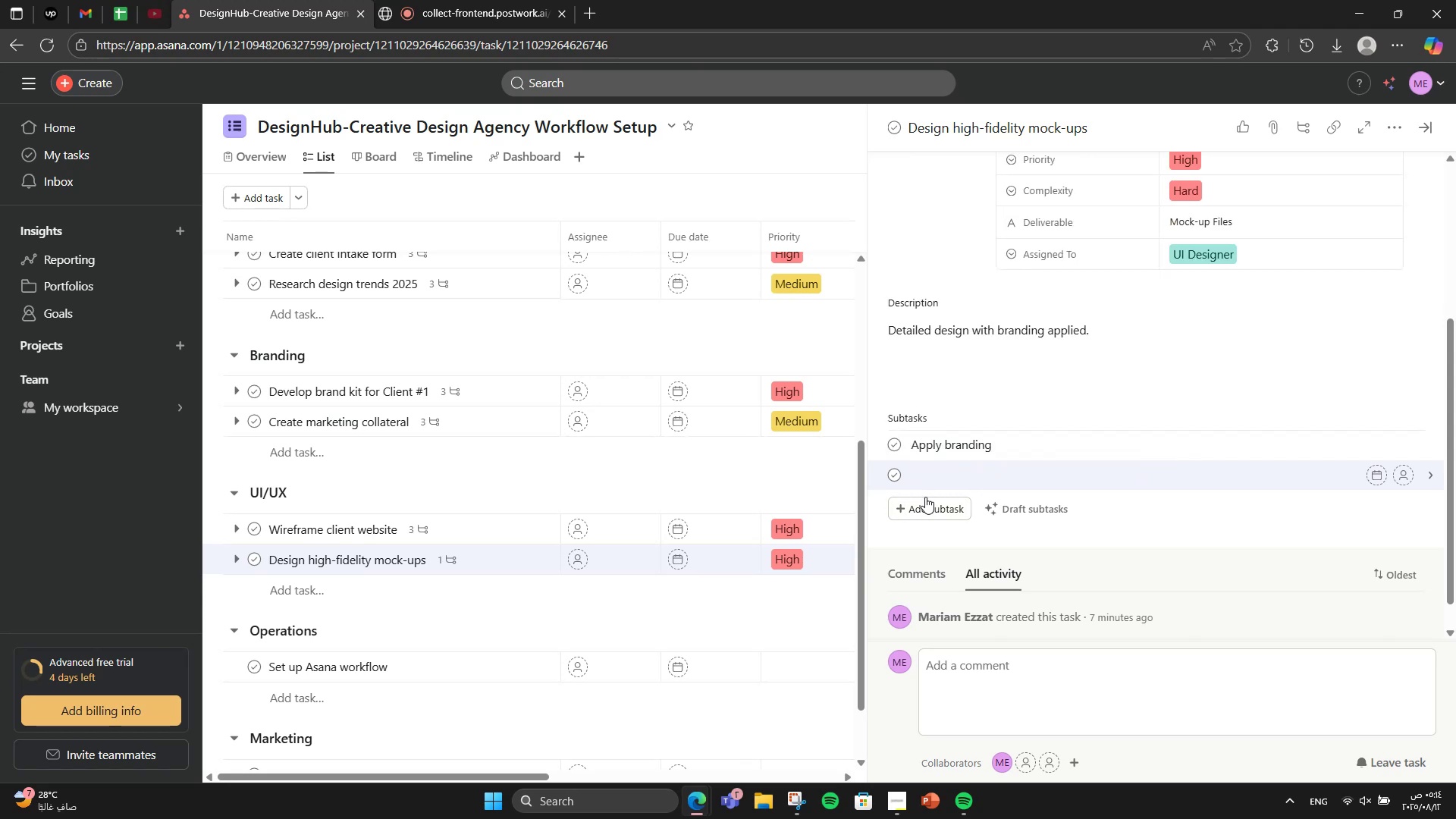 
type(Prototy)
 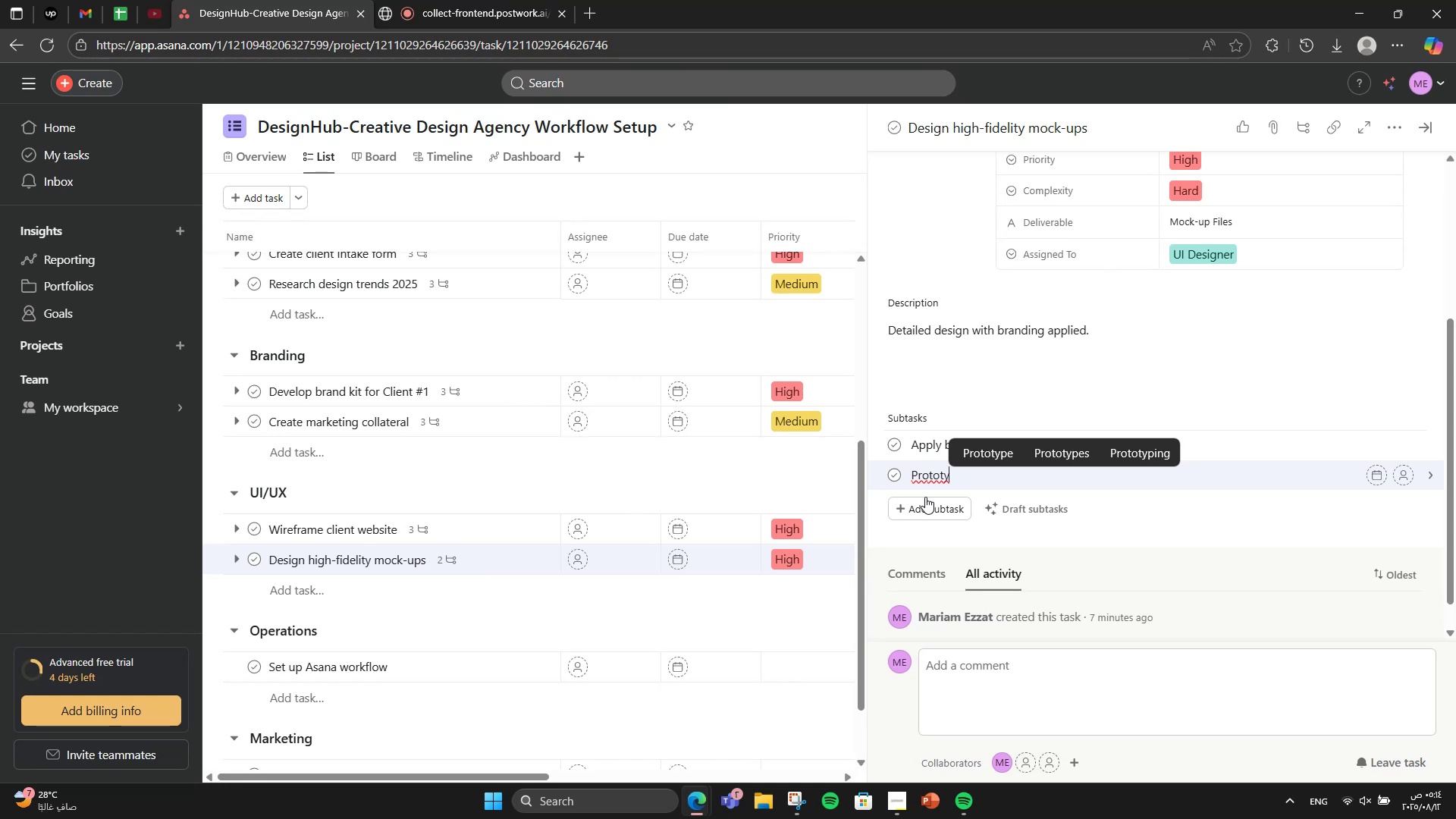 
wait(11.53)
 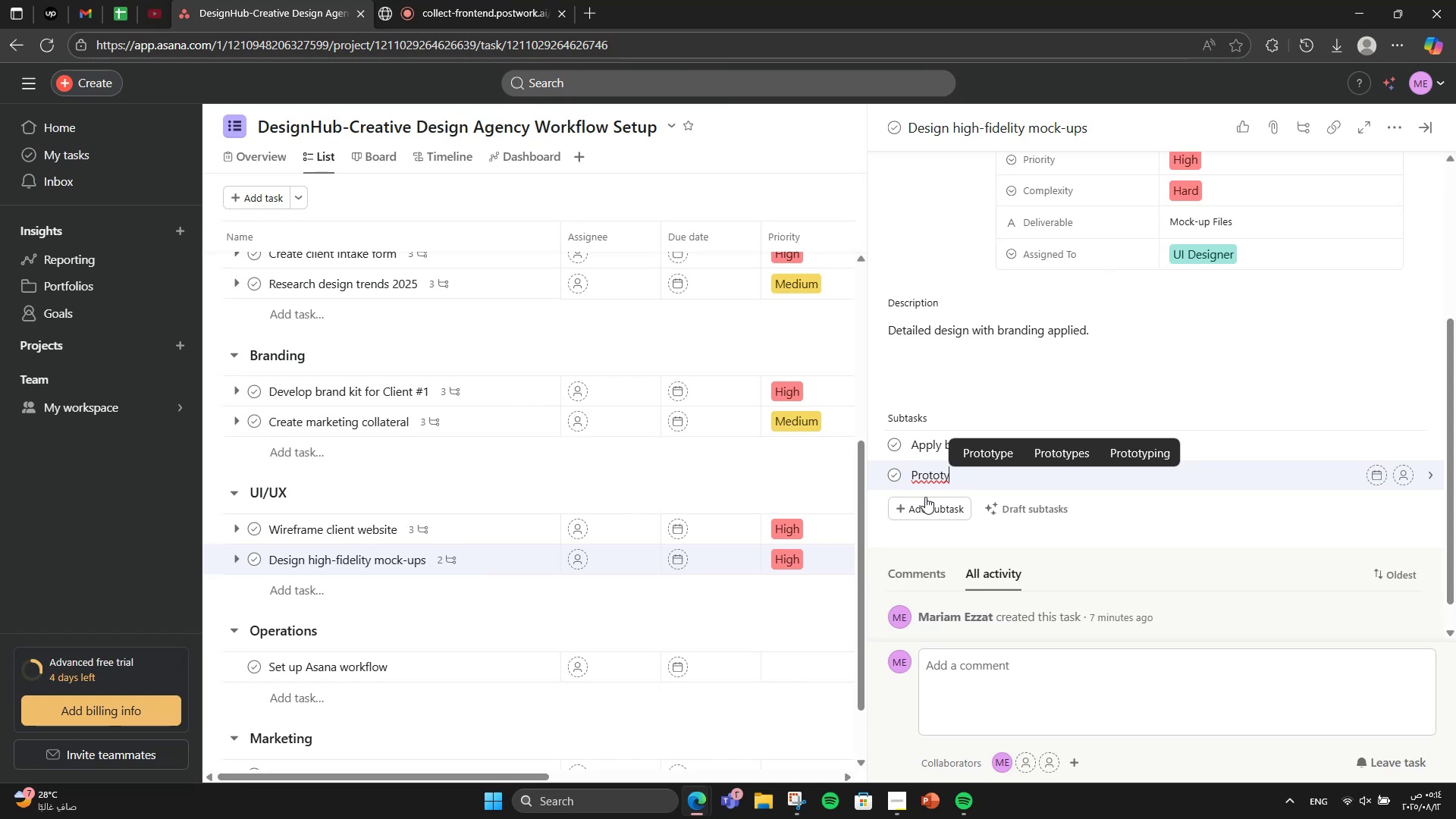 
type(pe)
 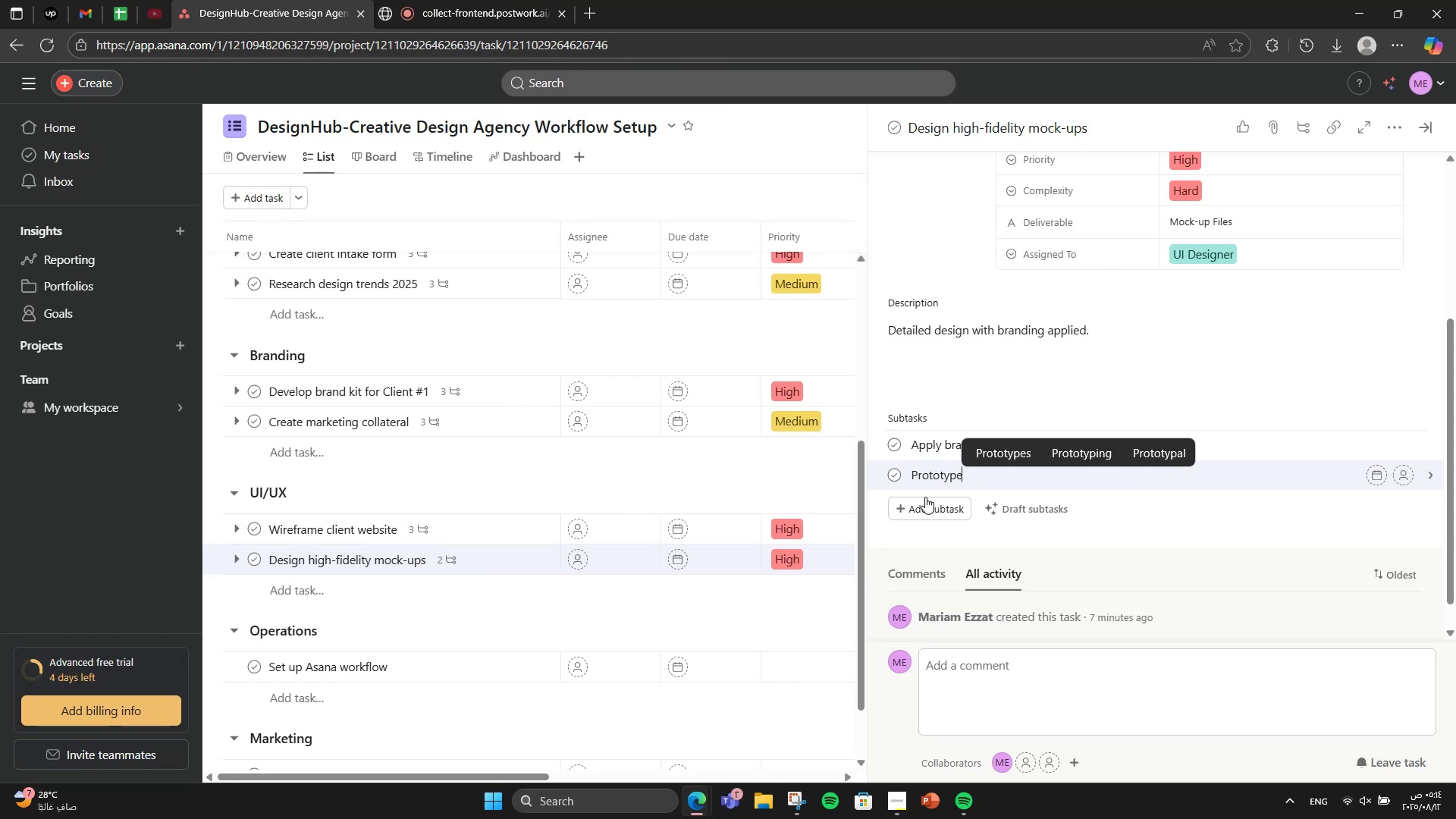 
key(Enter)
 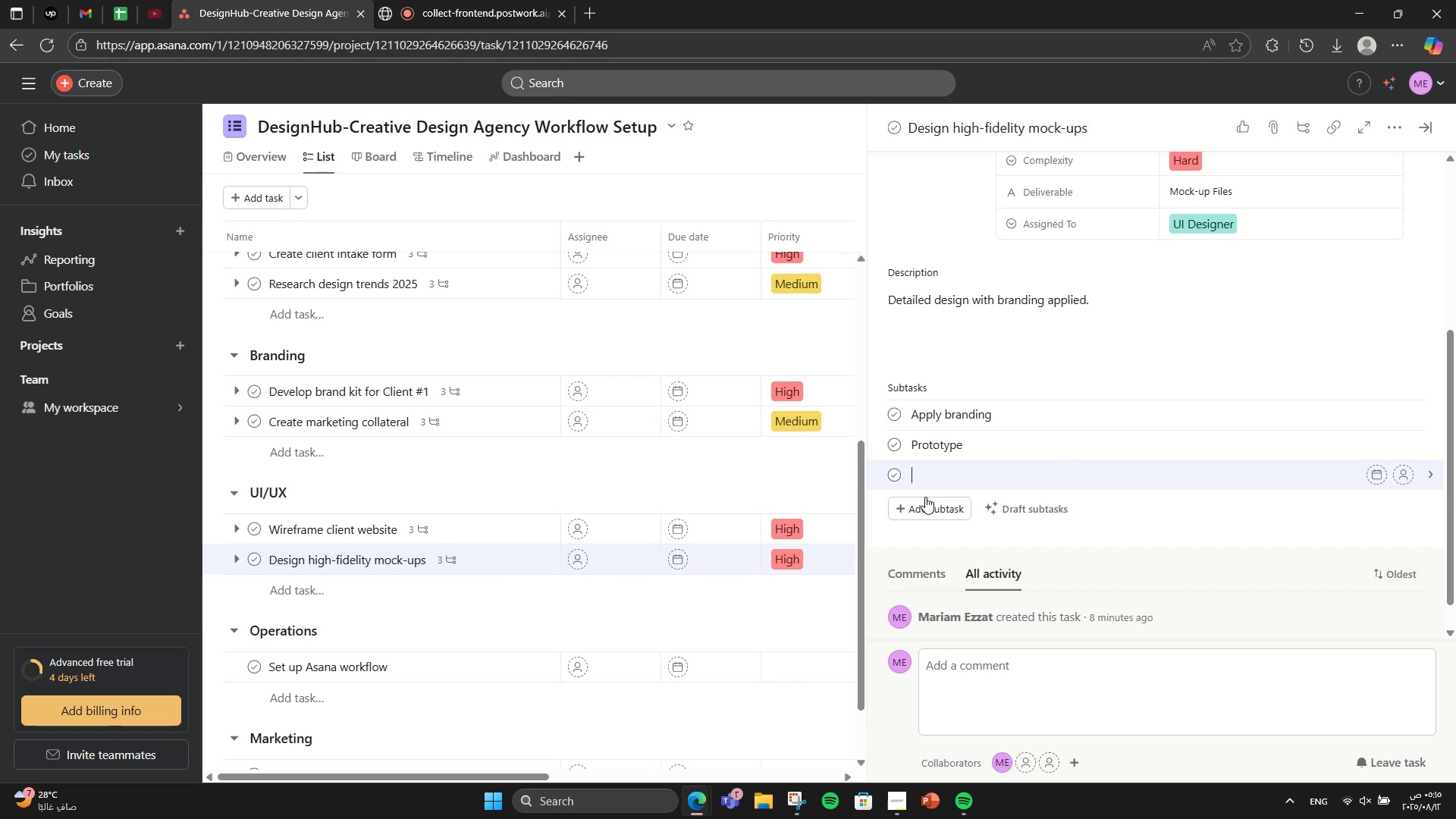 
wait(15.88)
 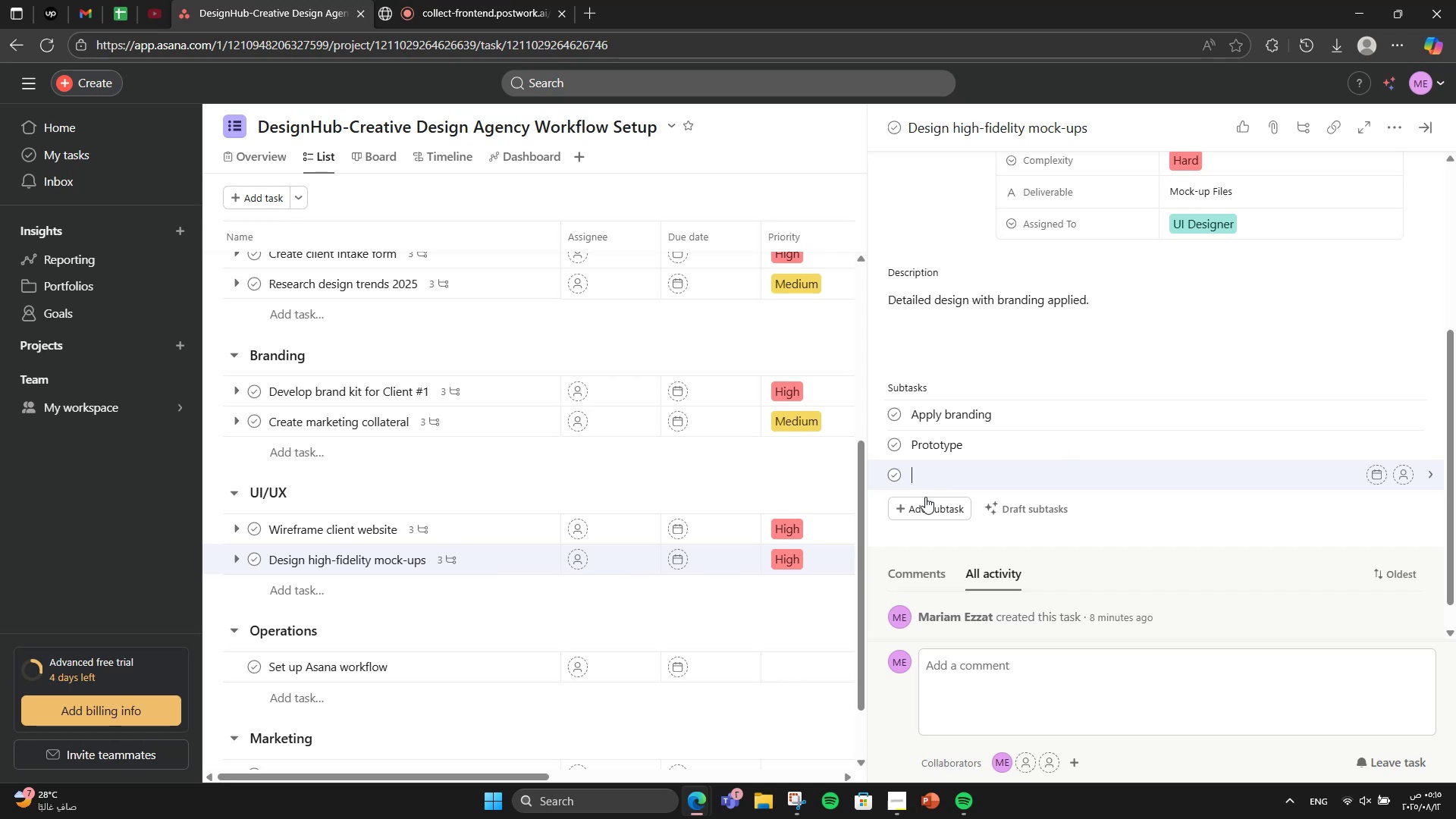 
type(Feed)
 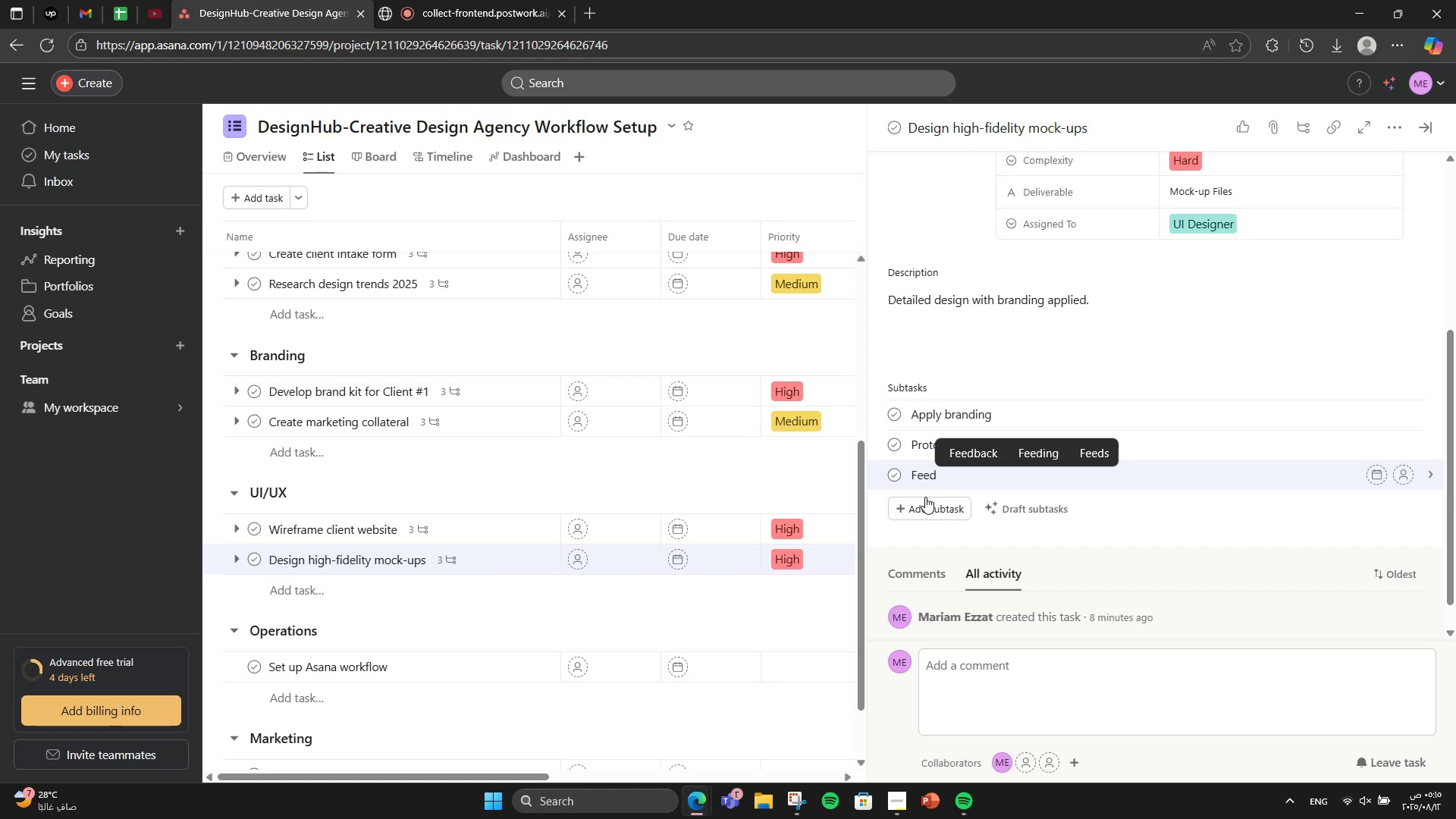 
wait(6.8)
 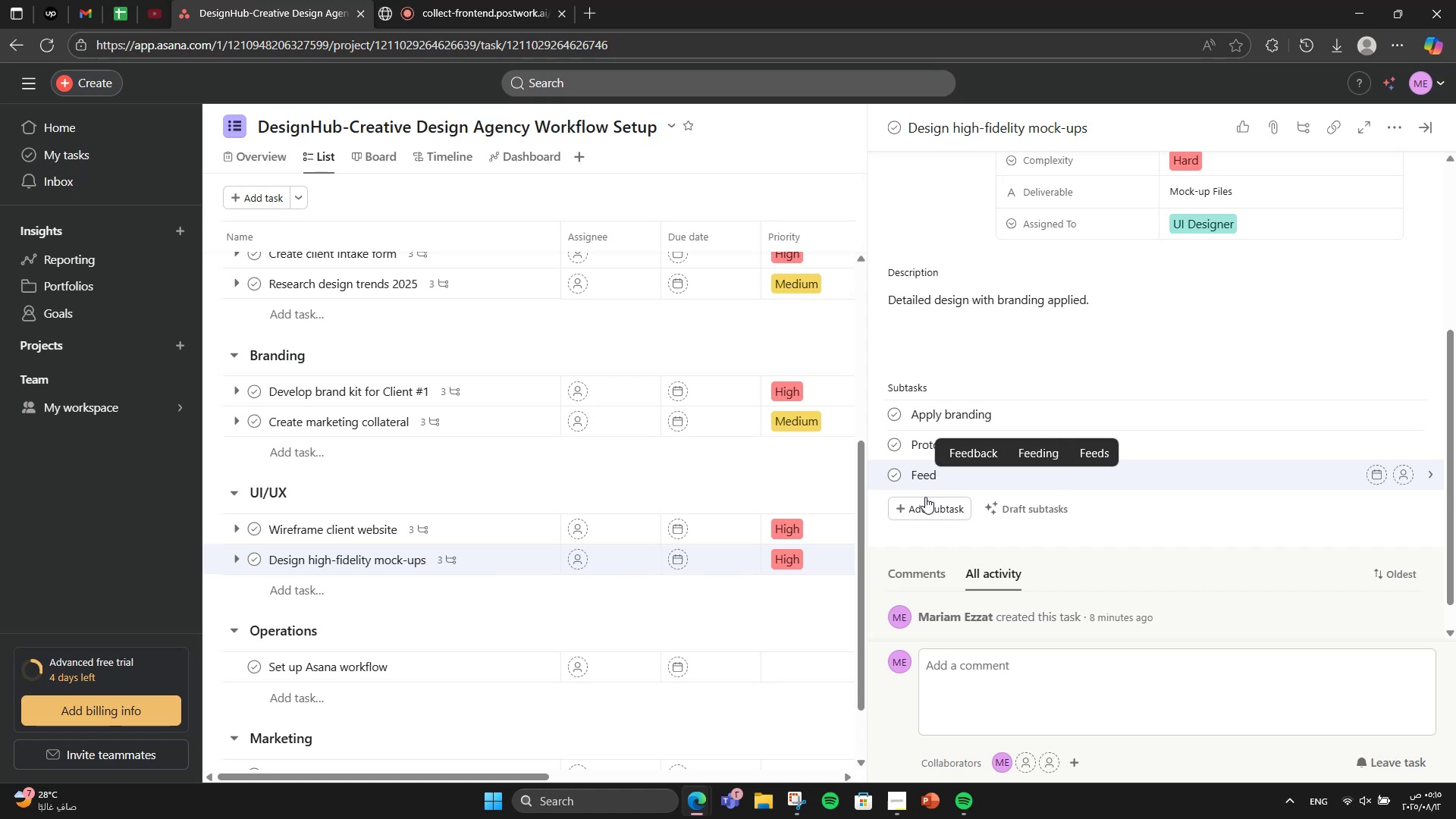 
type(back round)
 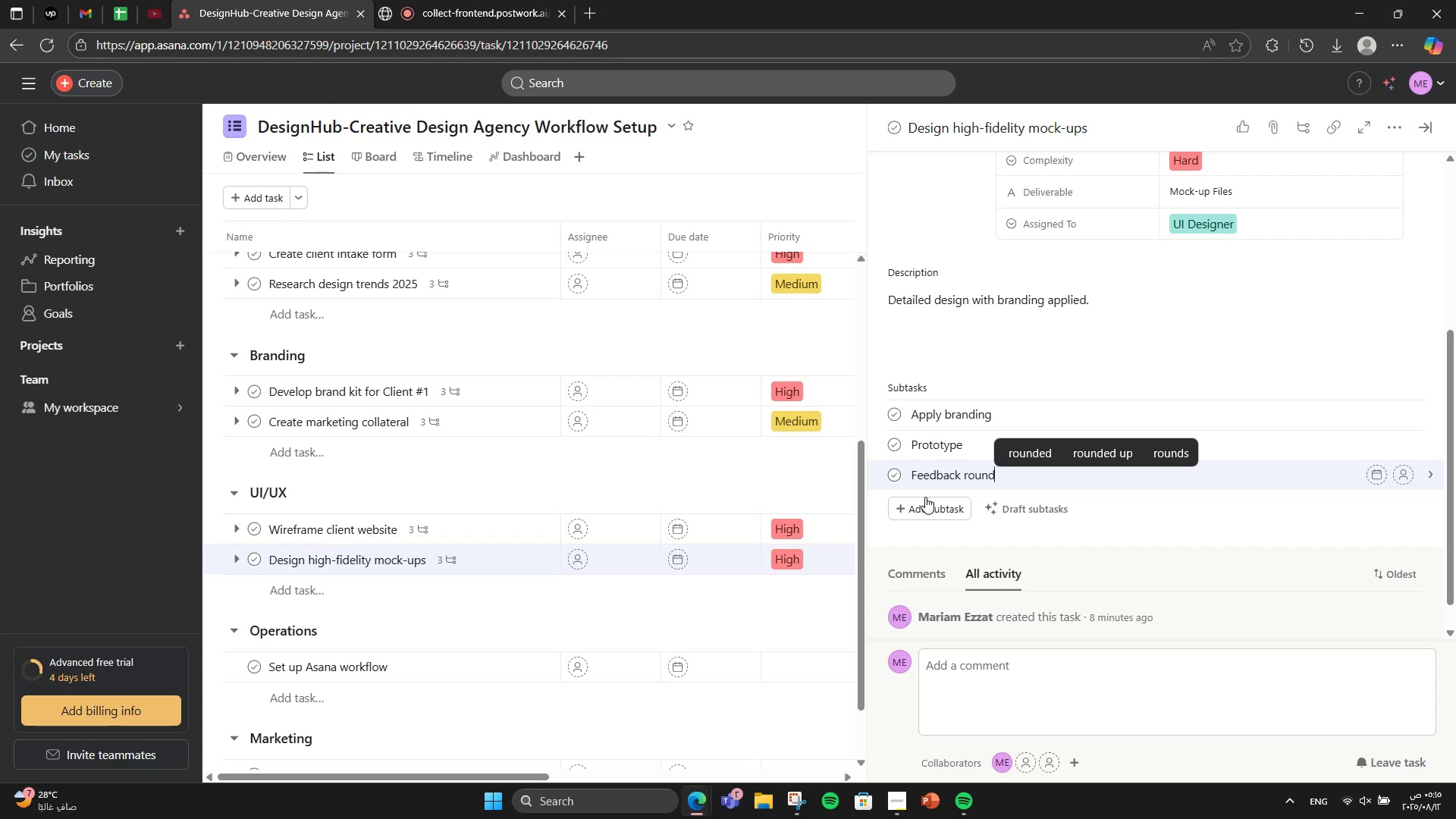 
wait(7.34)
 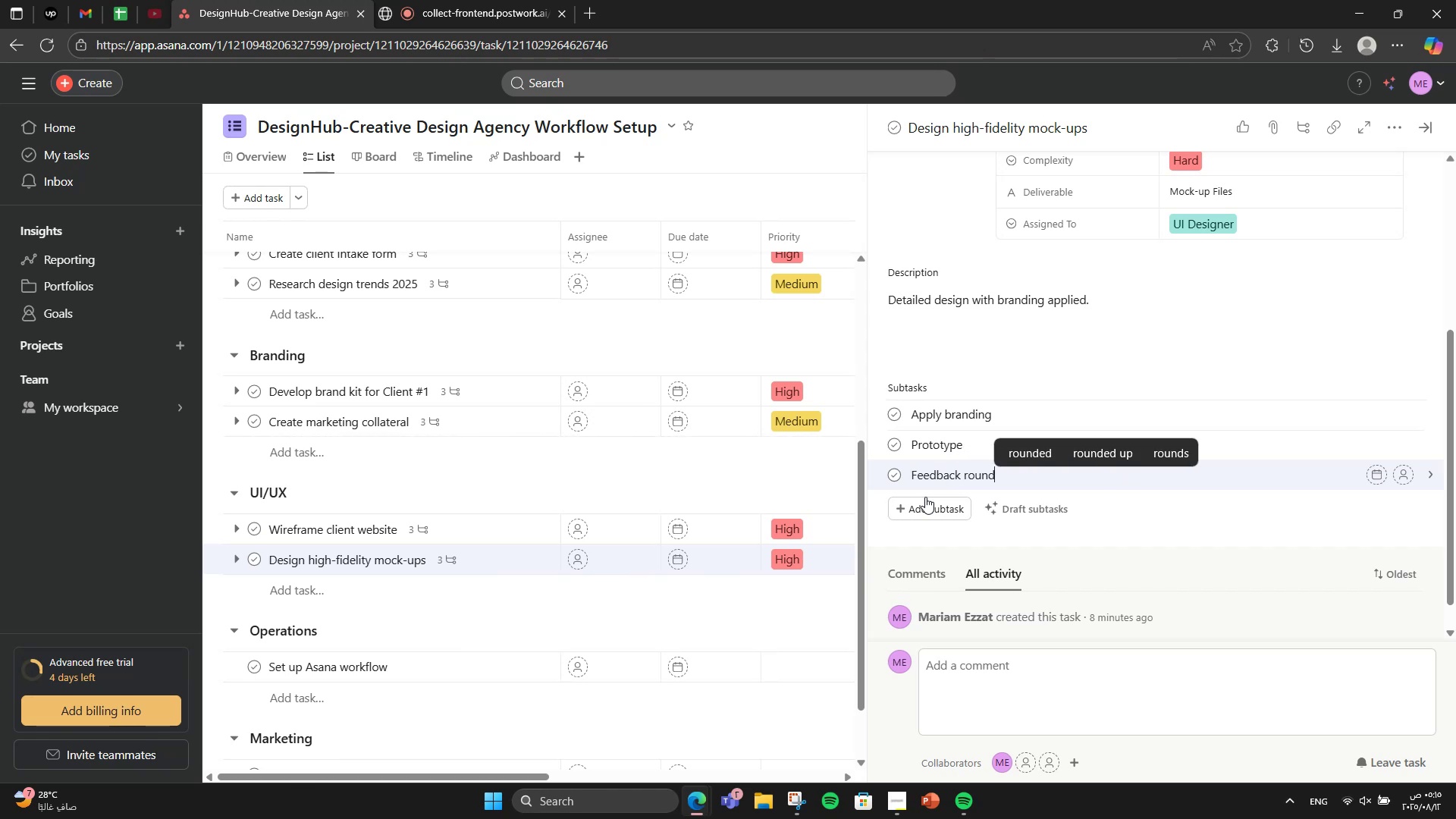 
scroll: coordinate [883, 437], scroll_direction: down, amount: 2.0
 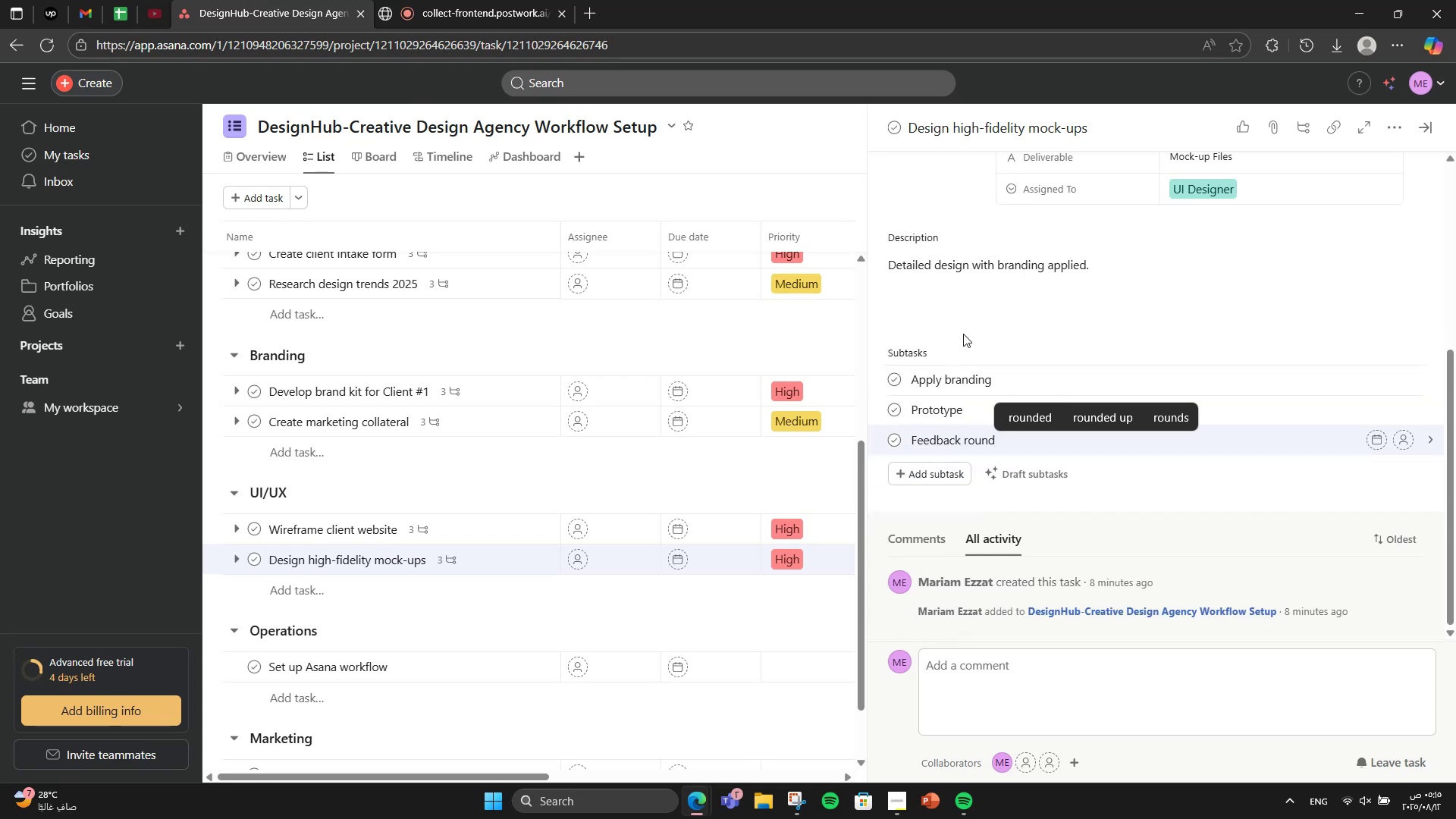 
left_click([963, 334])
 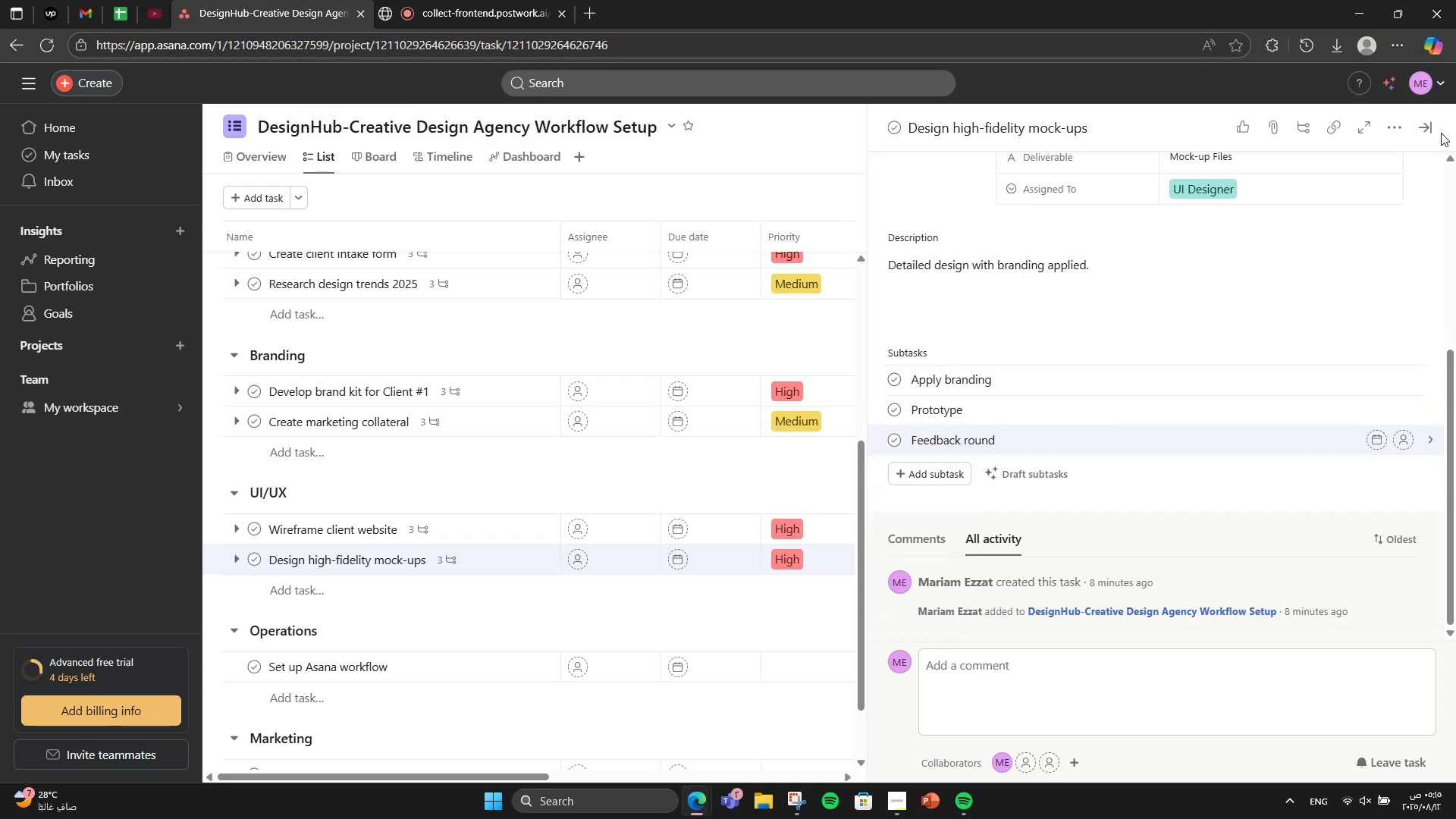 
left_click([1439, 130])
 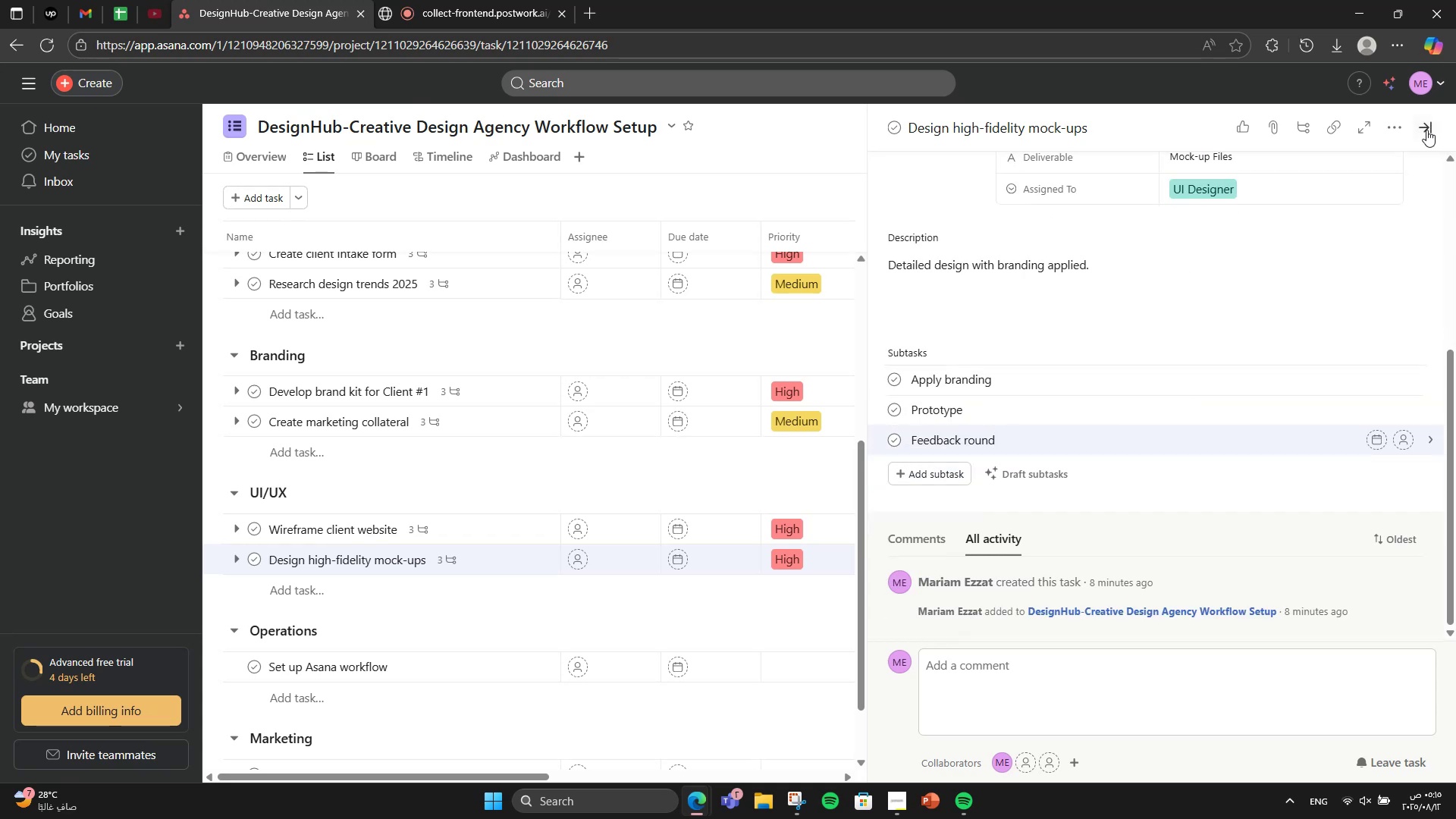 
left_click([1426, 130])
 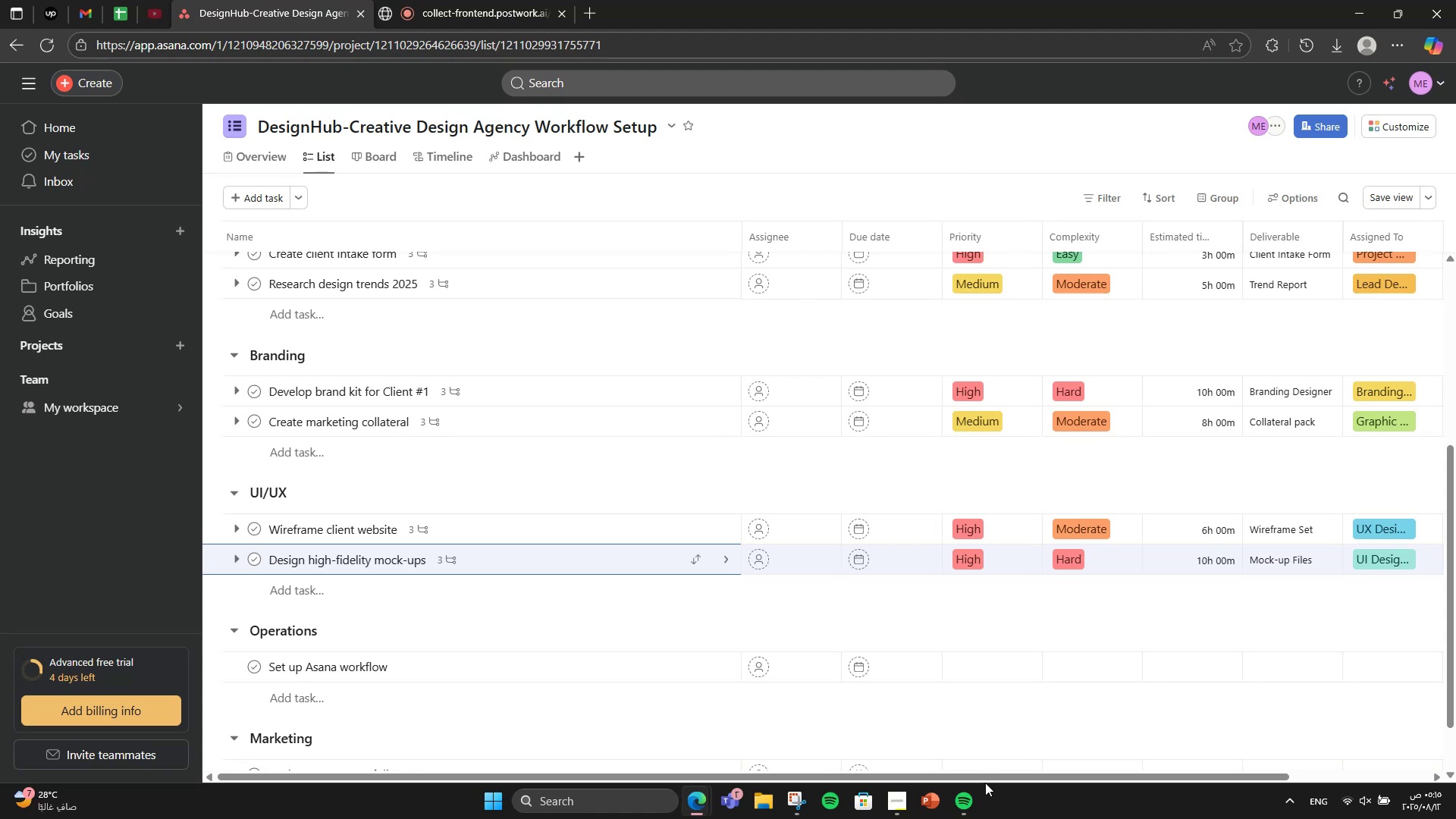 
wait(12.42)
 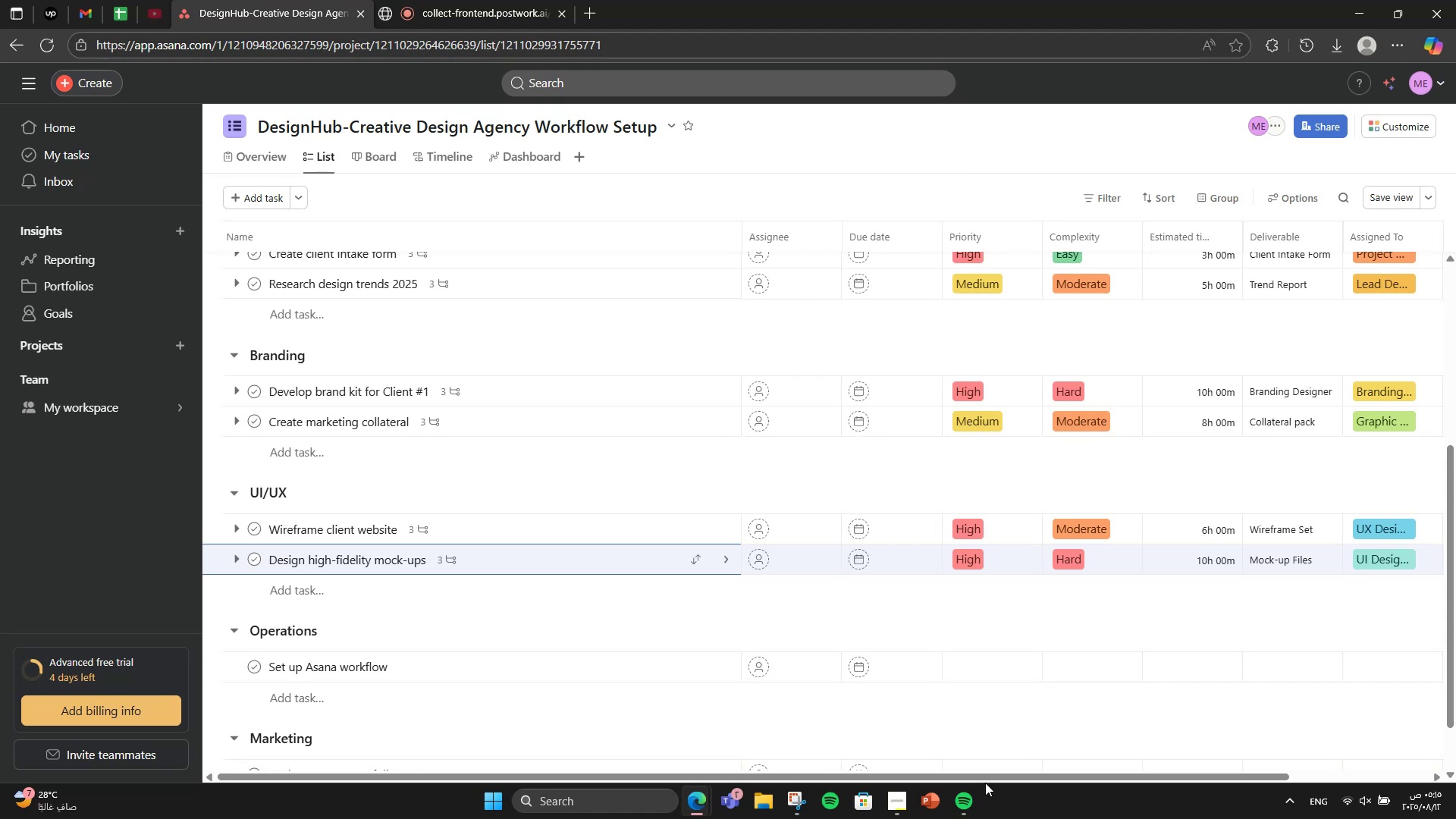 
left_click_drag(start_coordinate=[1141, 778], to_coordinate=[1187, 772])
 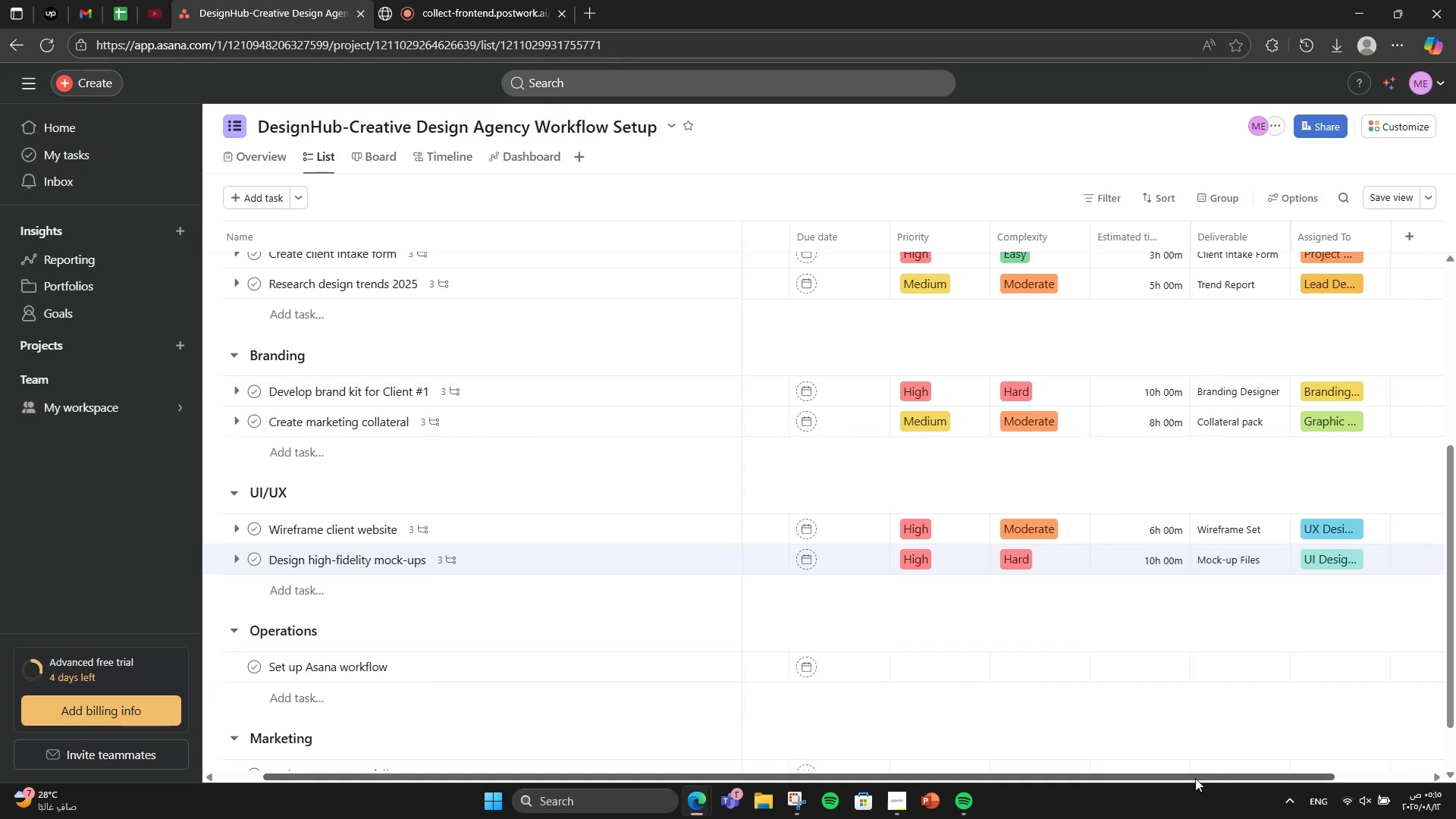 
left_click_drag(start_coordinate=[1189, 777], to_coordinate=[1111, 774])
 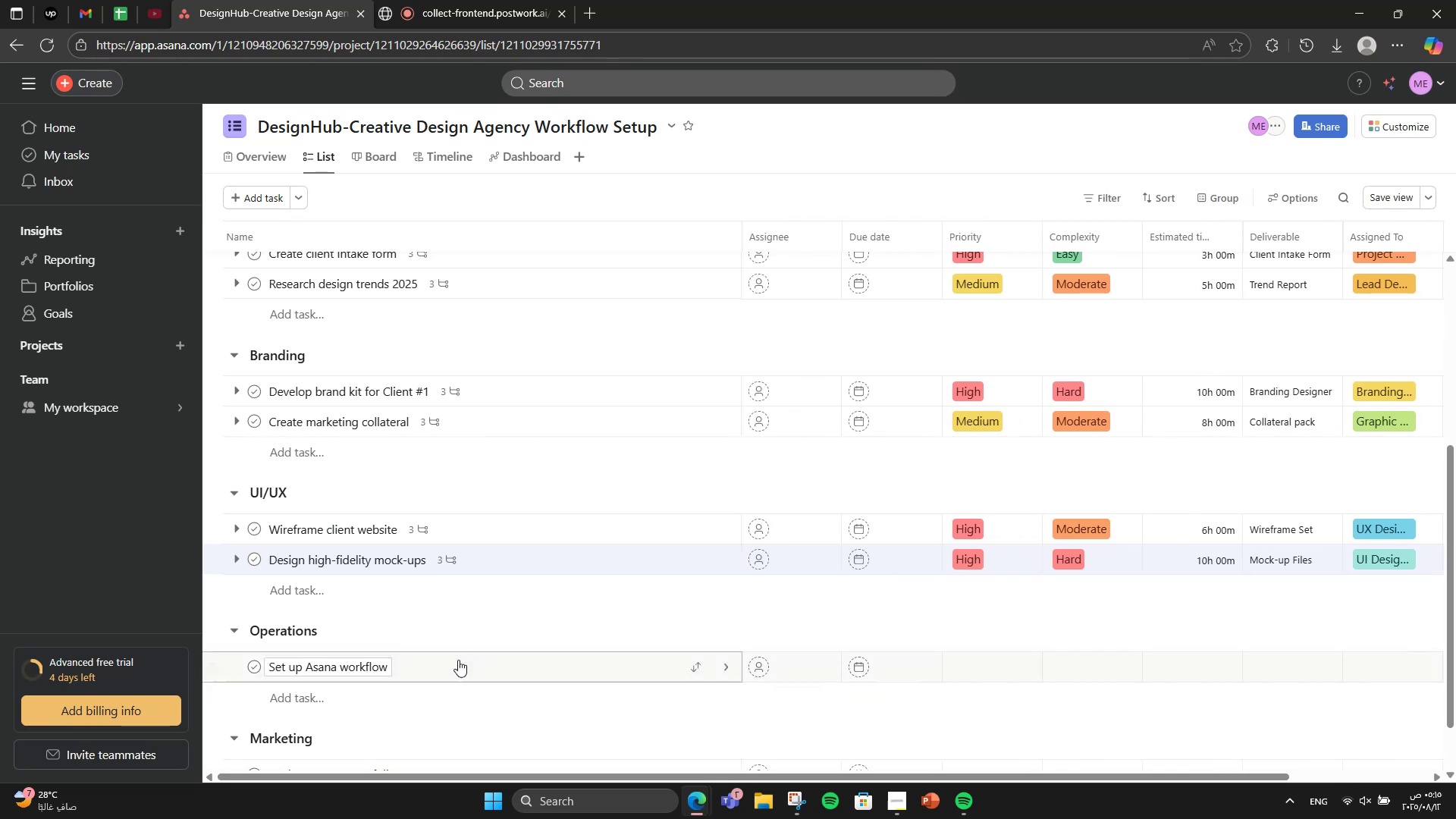 
left_click([463, 667])
 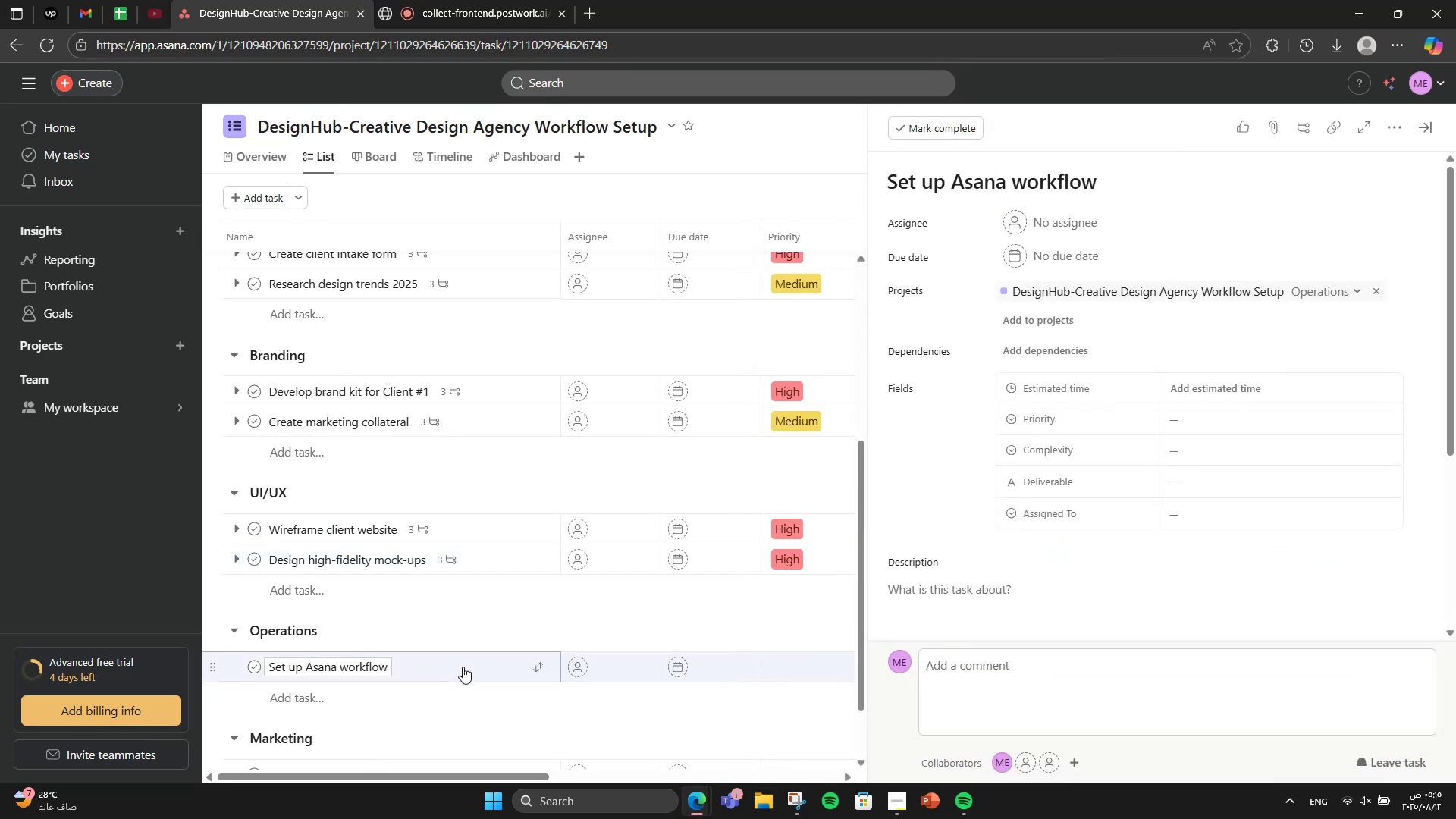 
wait(9.43)
 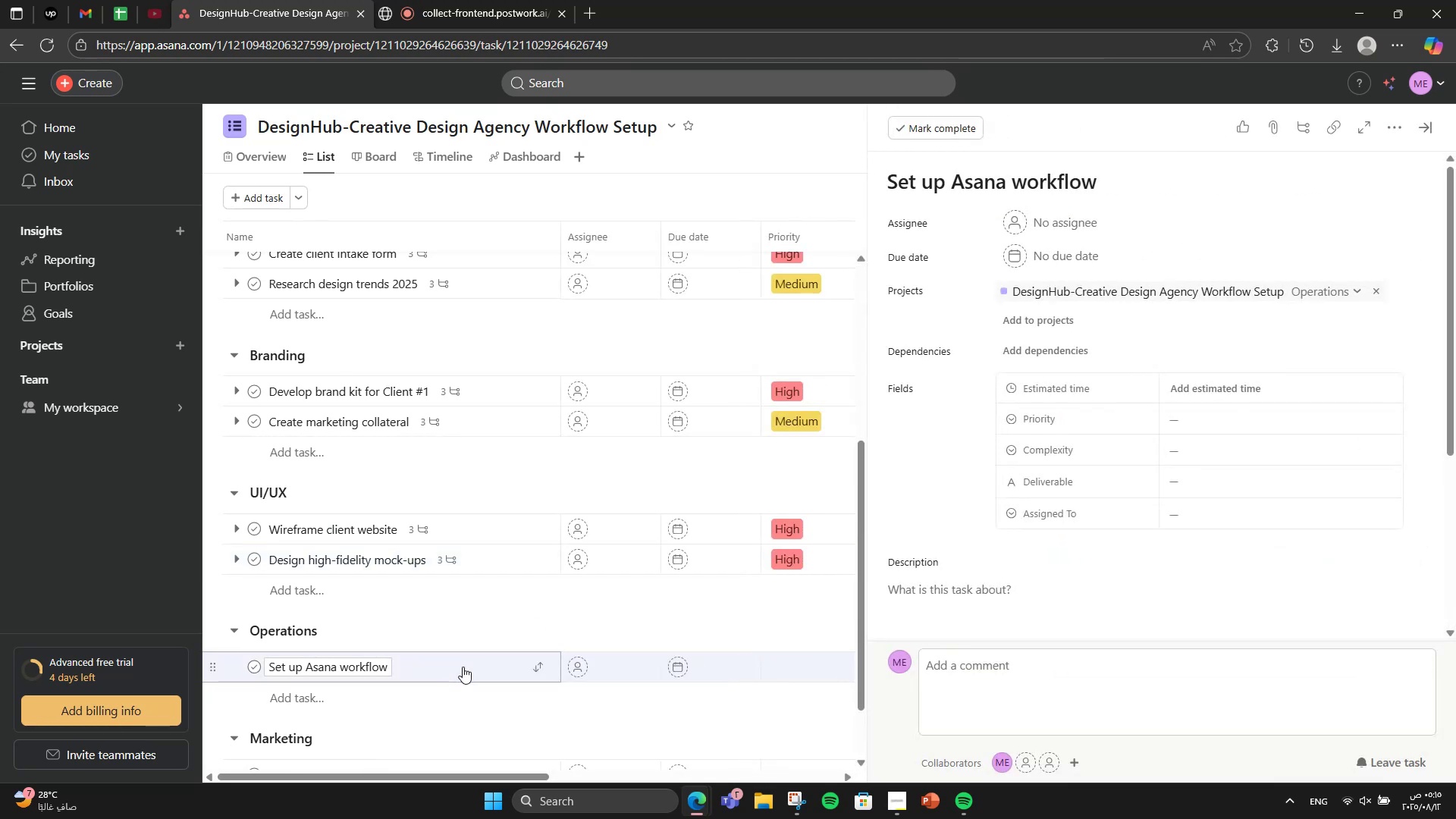 
double_click([927, 597])
 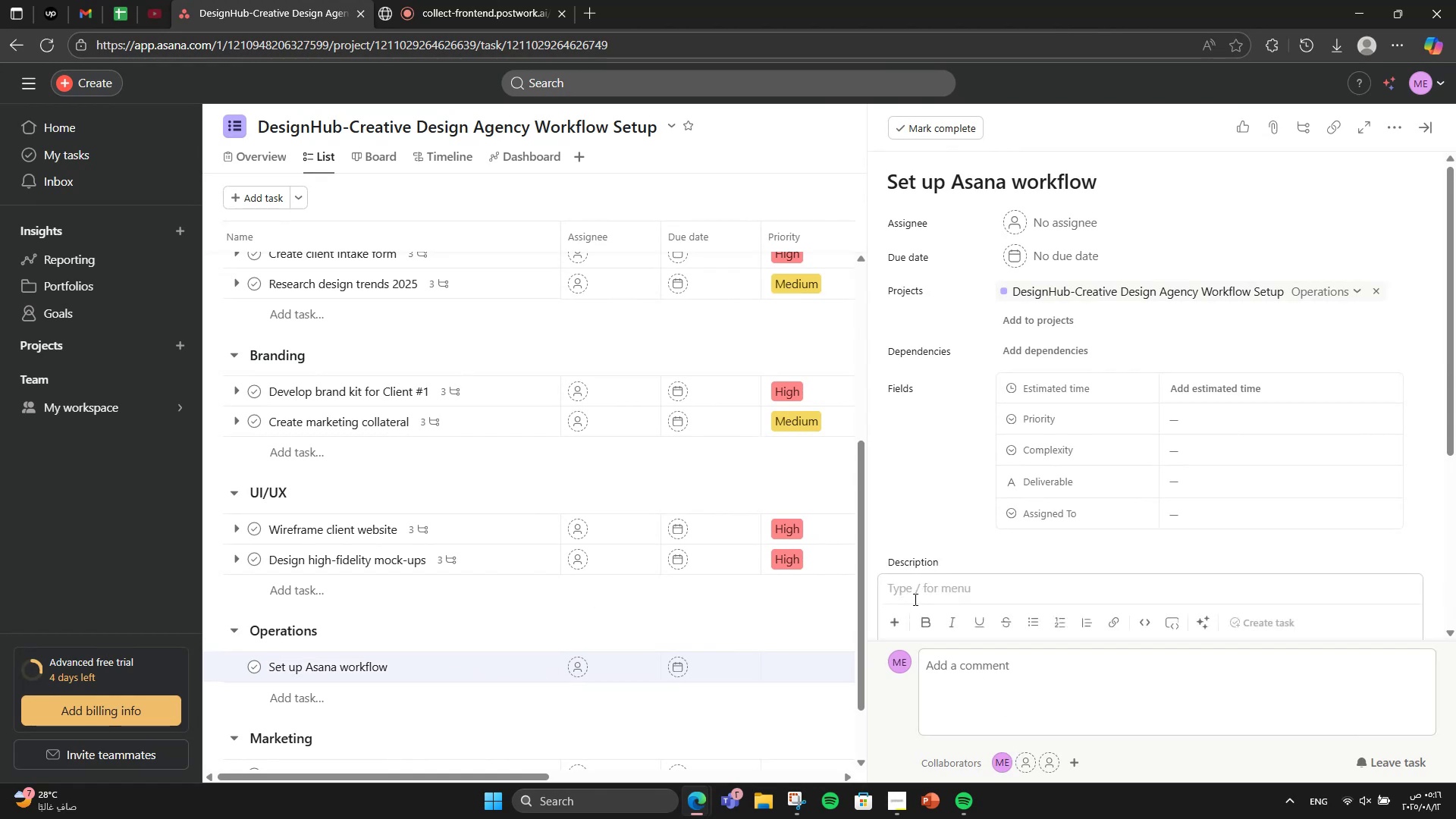 
type(Create templates for client project )
key(Backspace)
type(s & assign roles )
 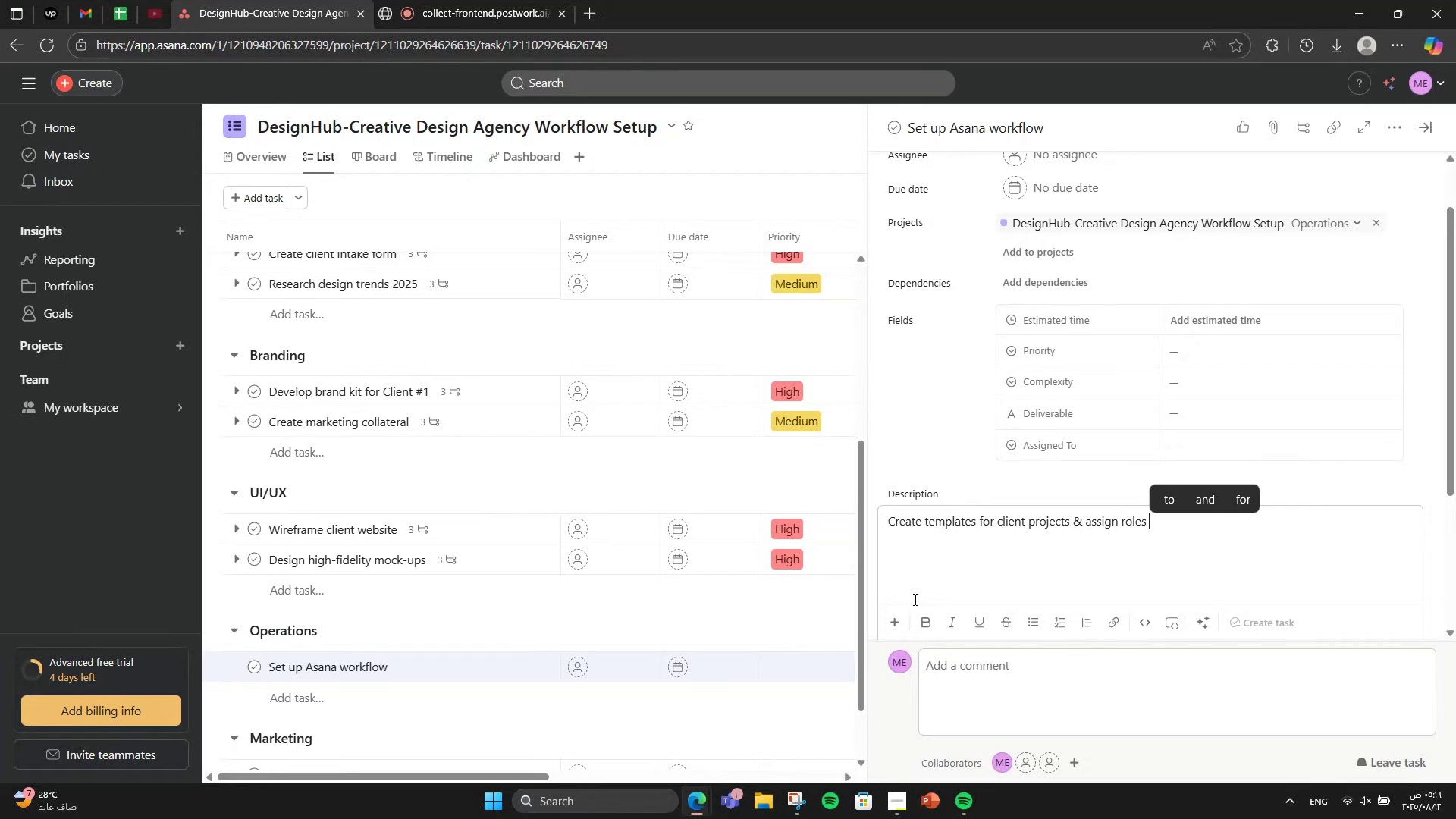 
wait(6.63)
 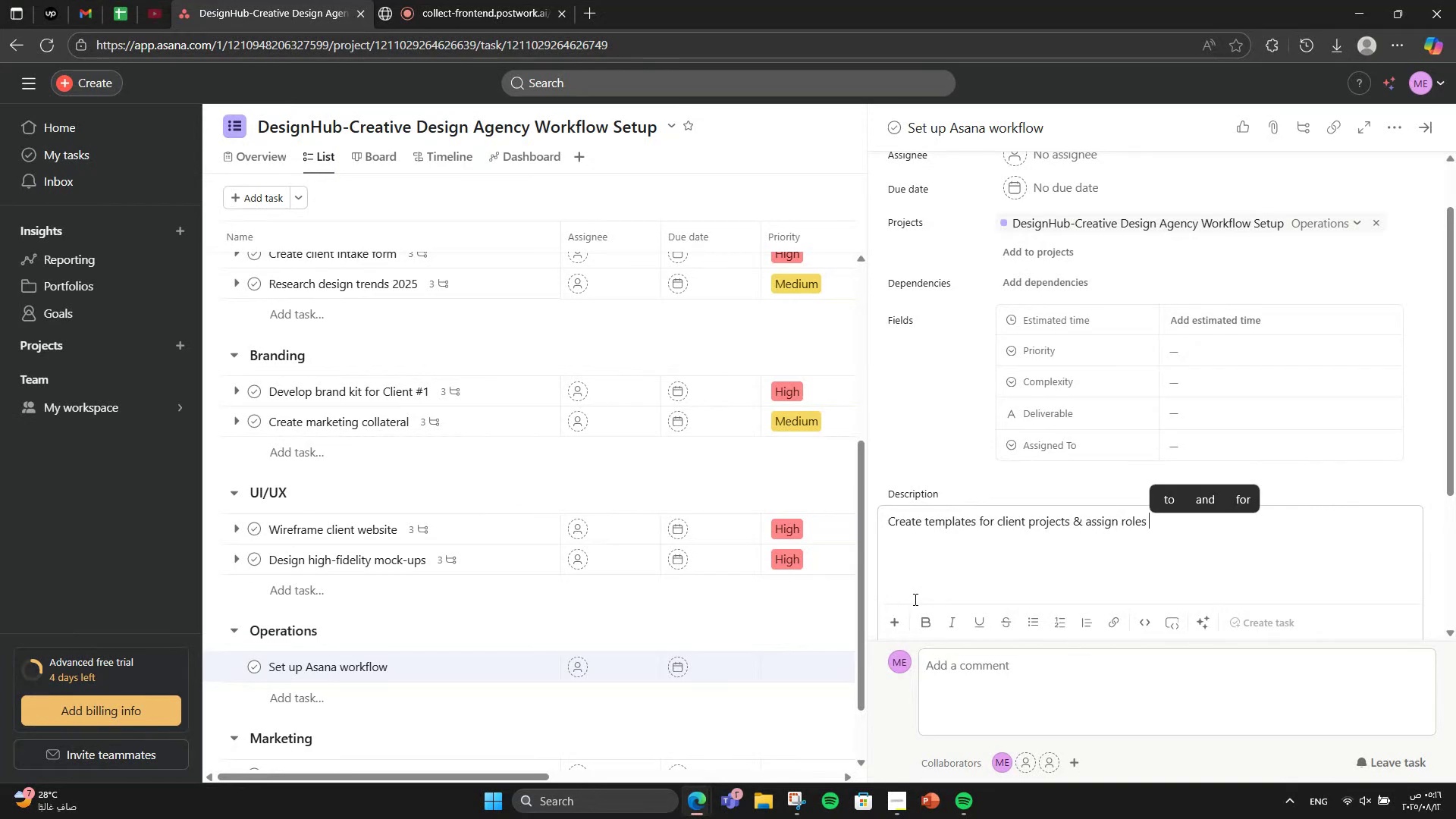 
key(Backspace)
 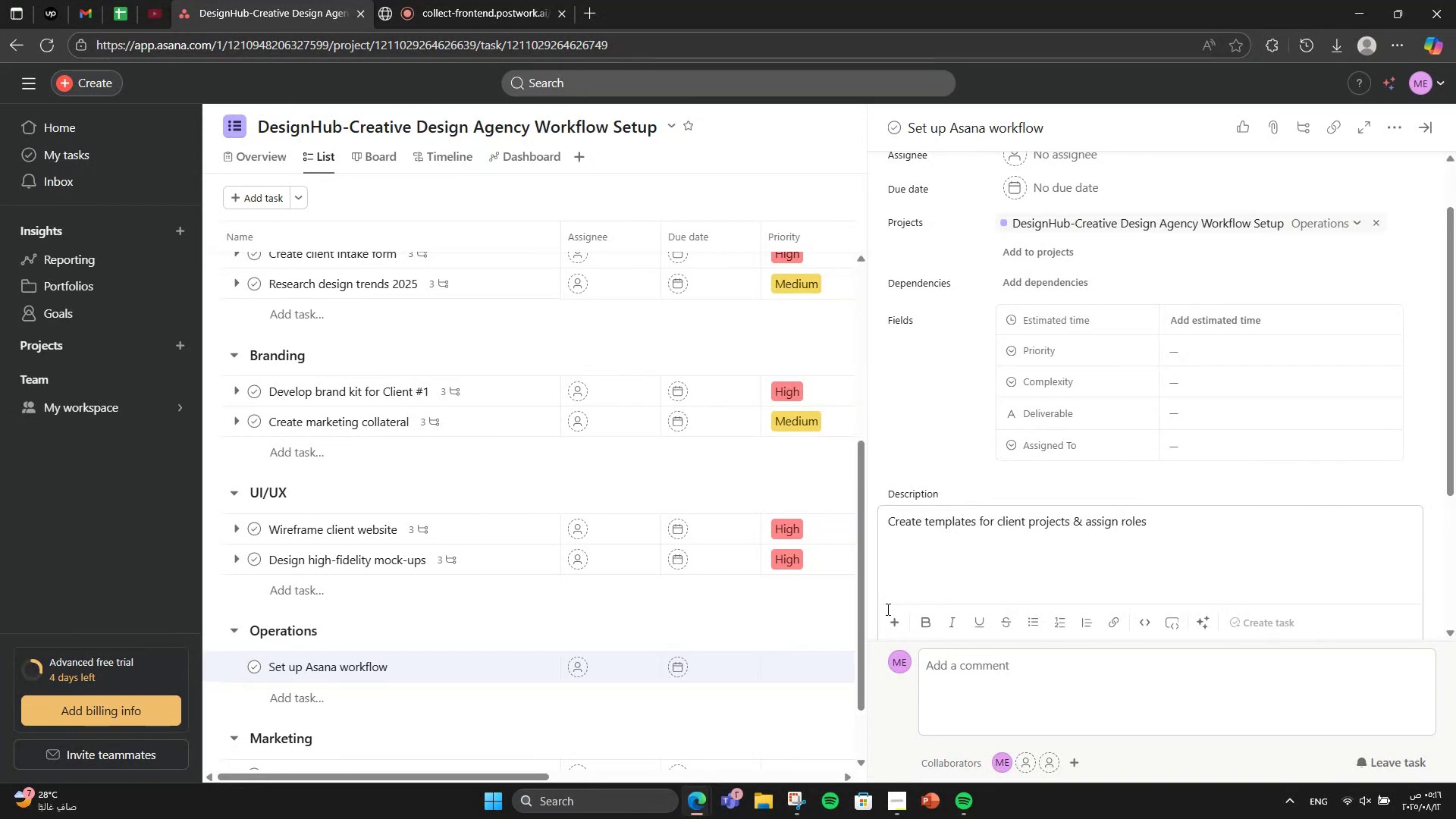 
key(Period)
 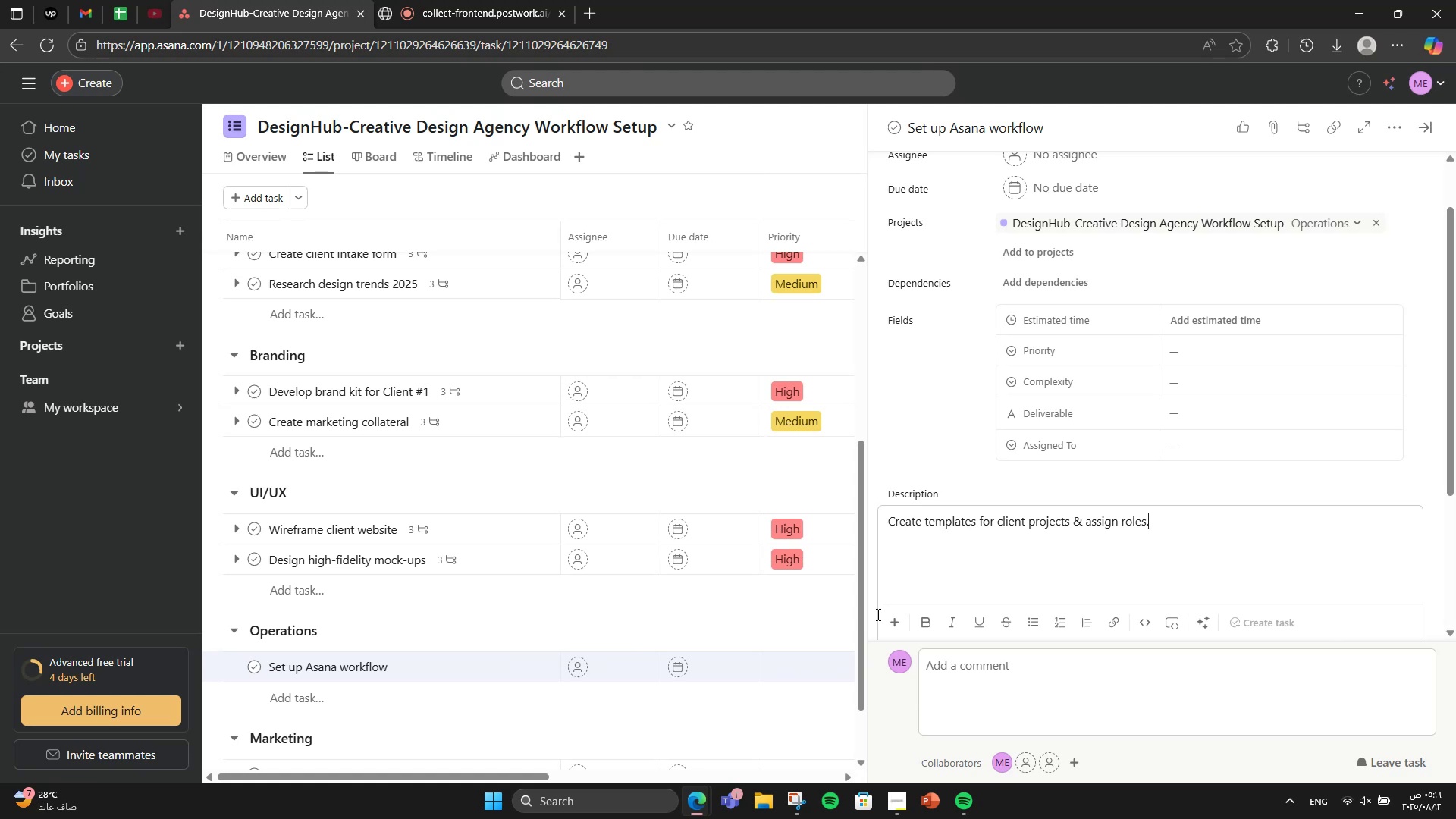 
wait(6.04)
 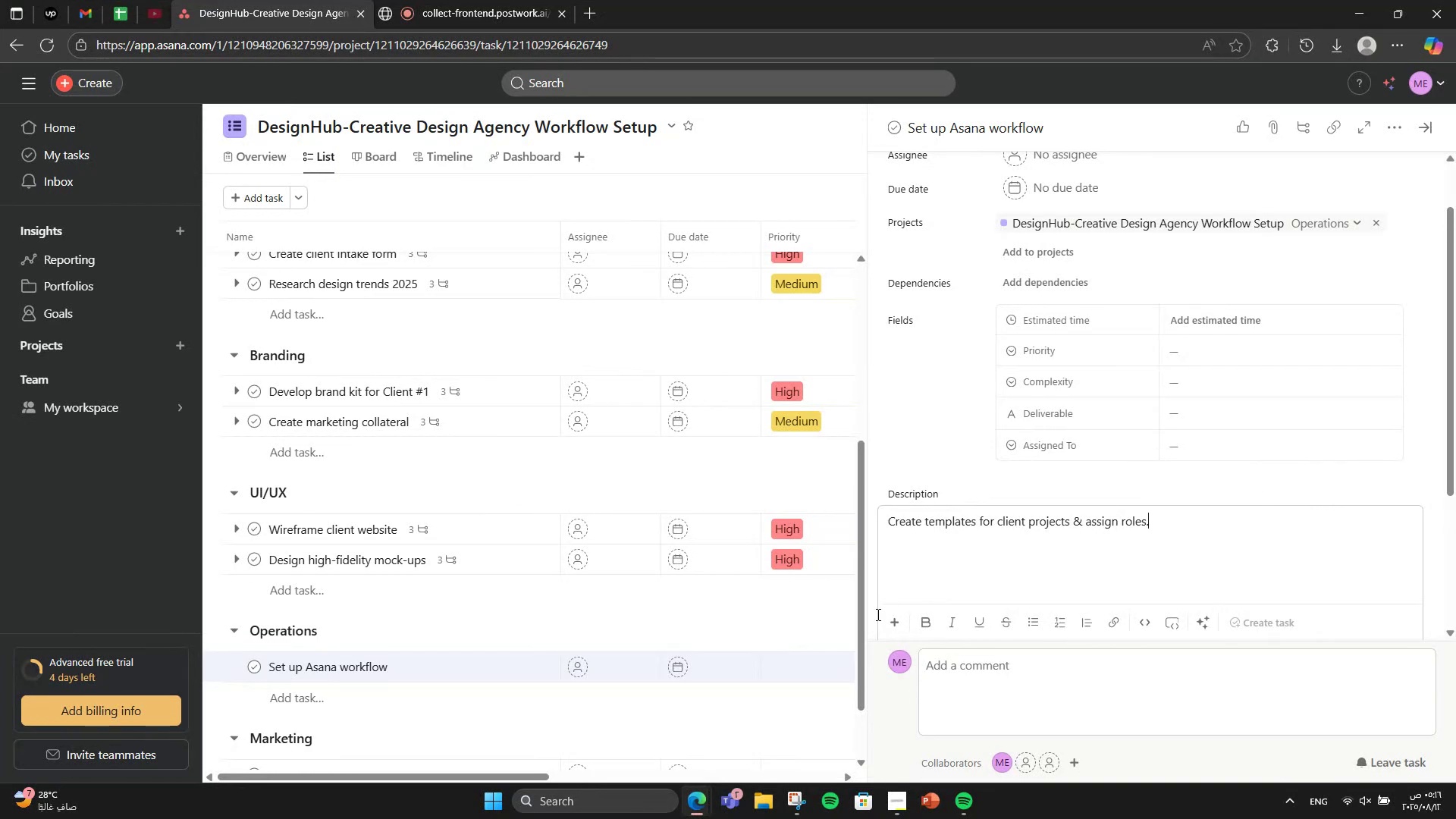 
scroll: coordinate [1179, 495], scroll_direction: up, amount: 1.0
 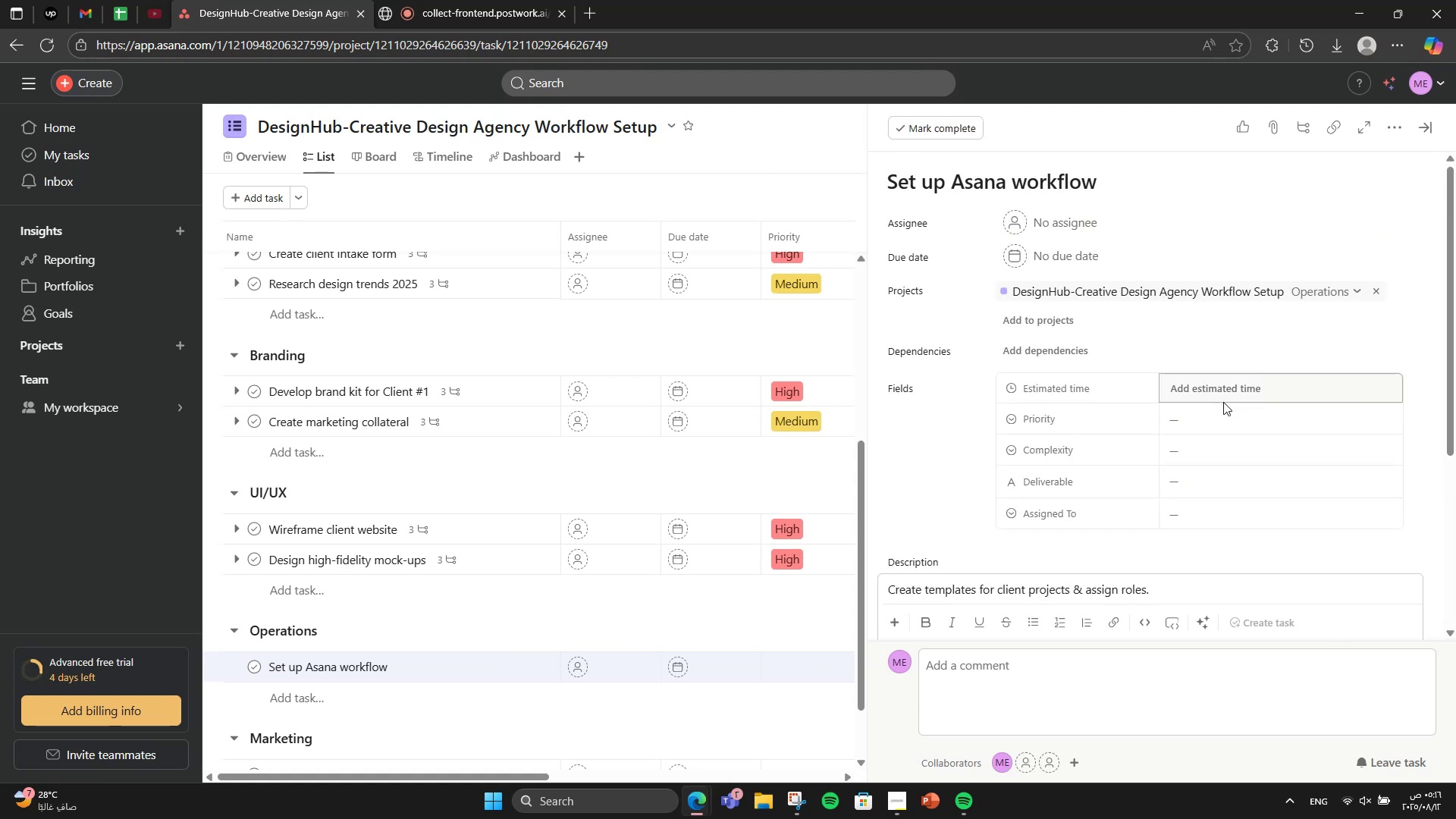 
left_click([1223, 402])
 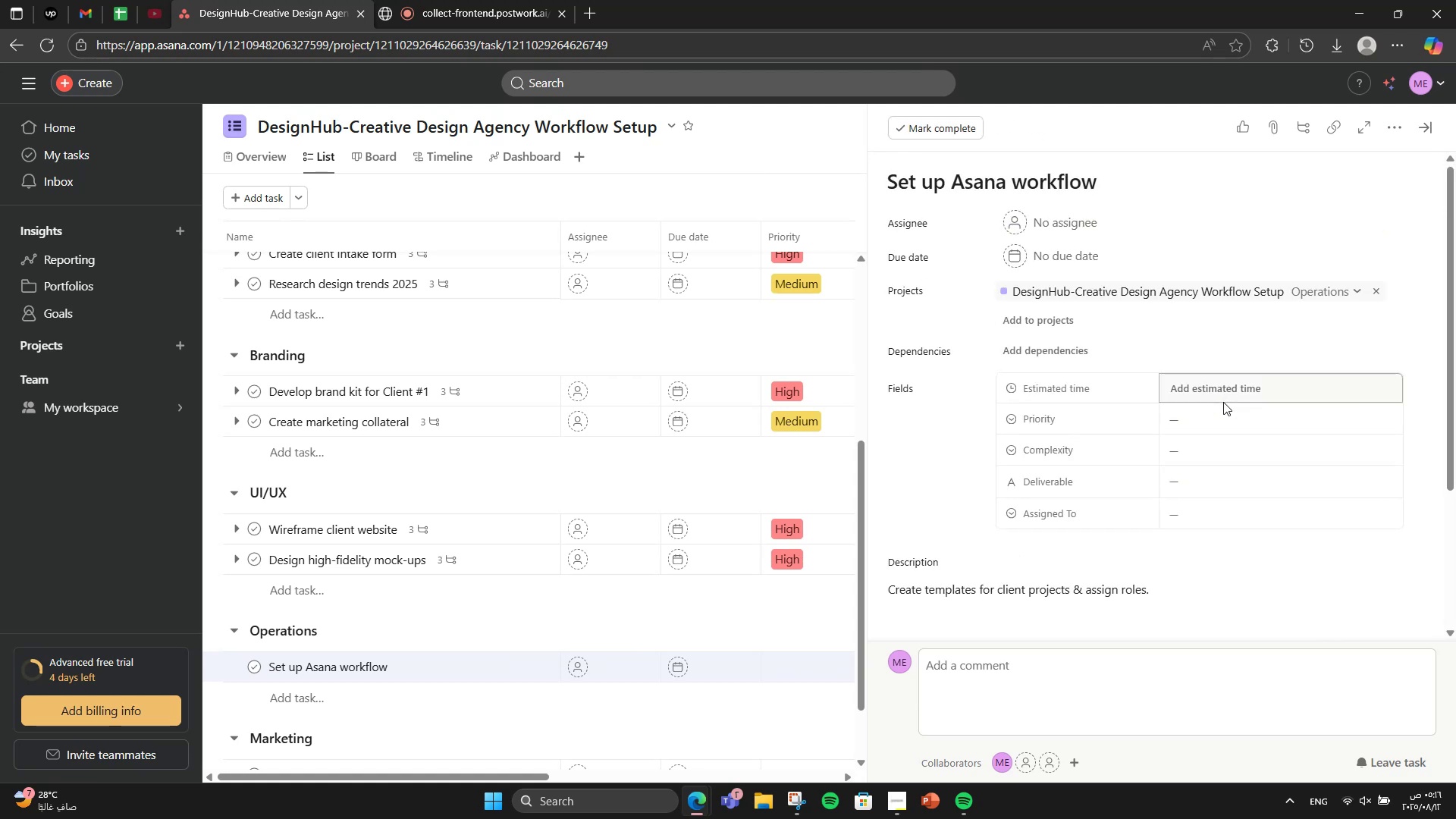 
left_click([1223, 394])
 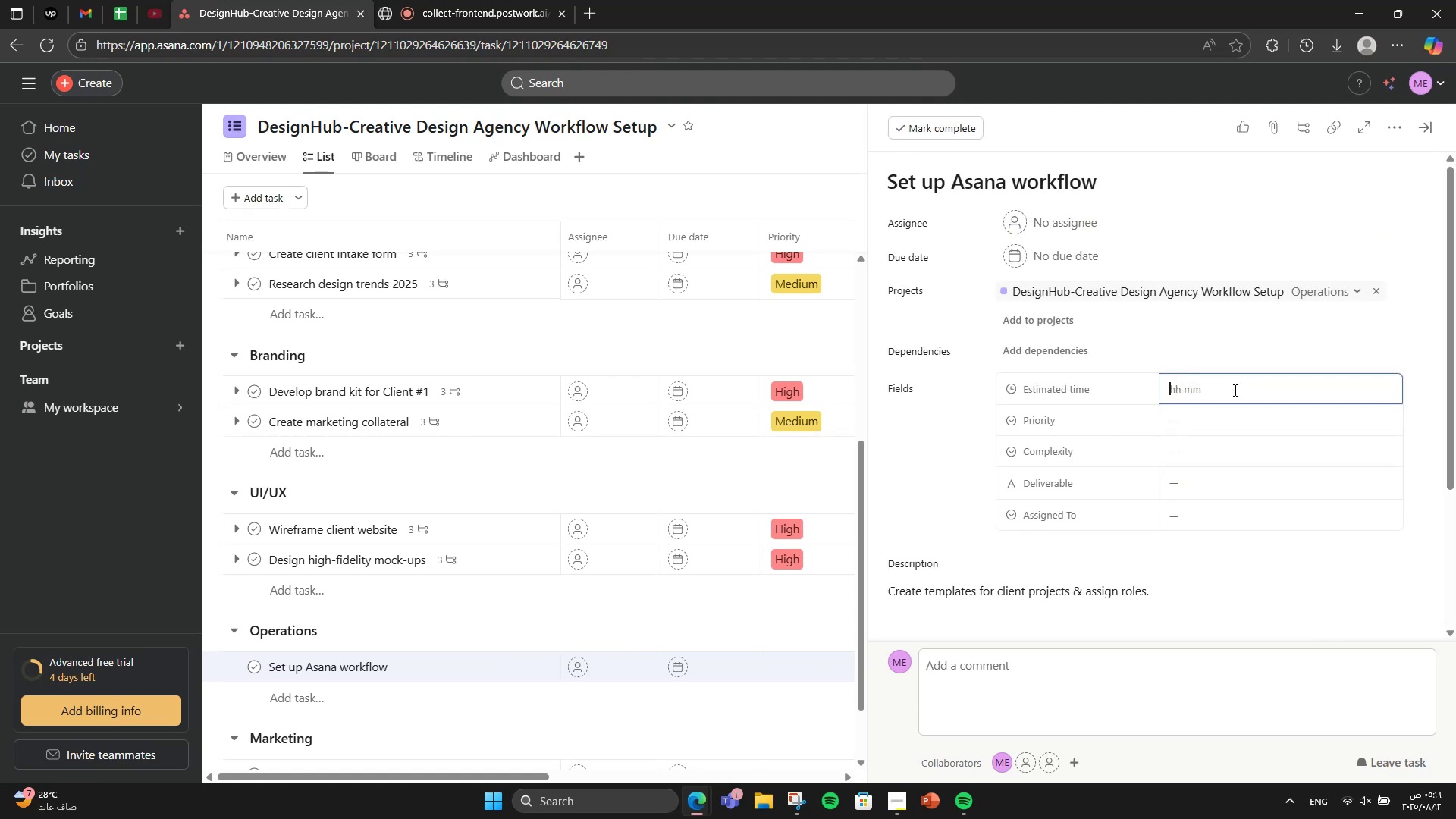 
key(Numpad3)
 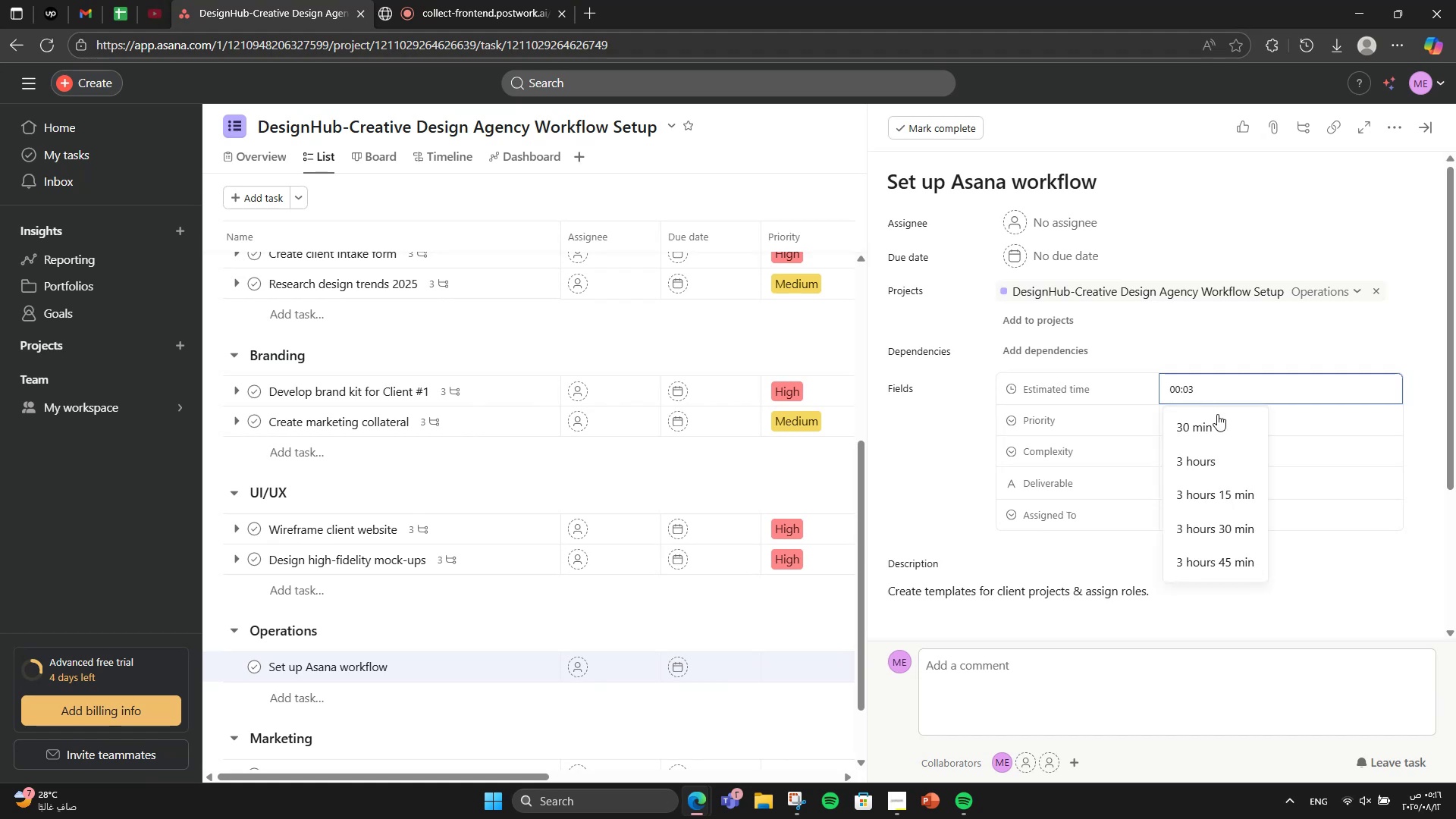 
left_click([1203, 450])
 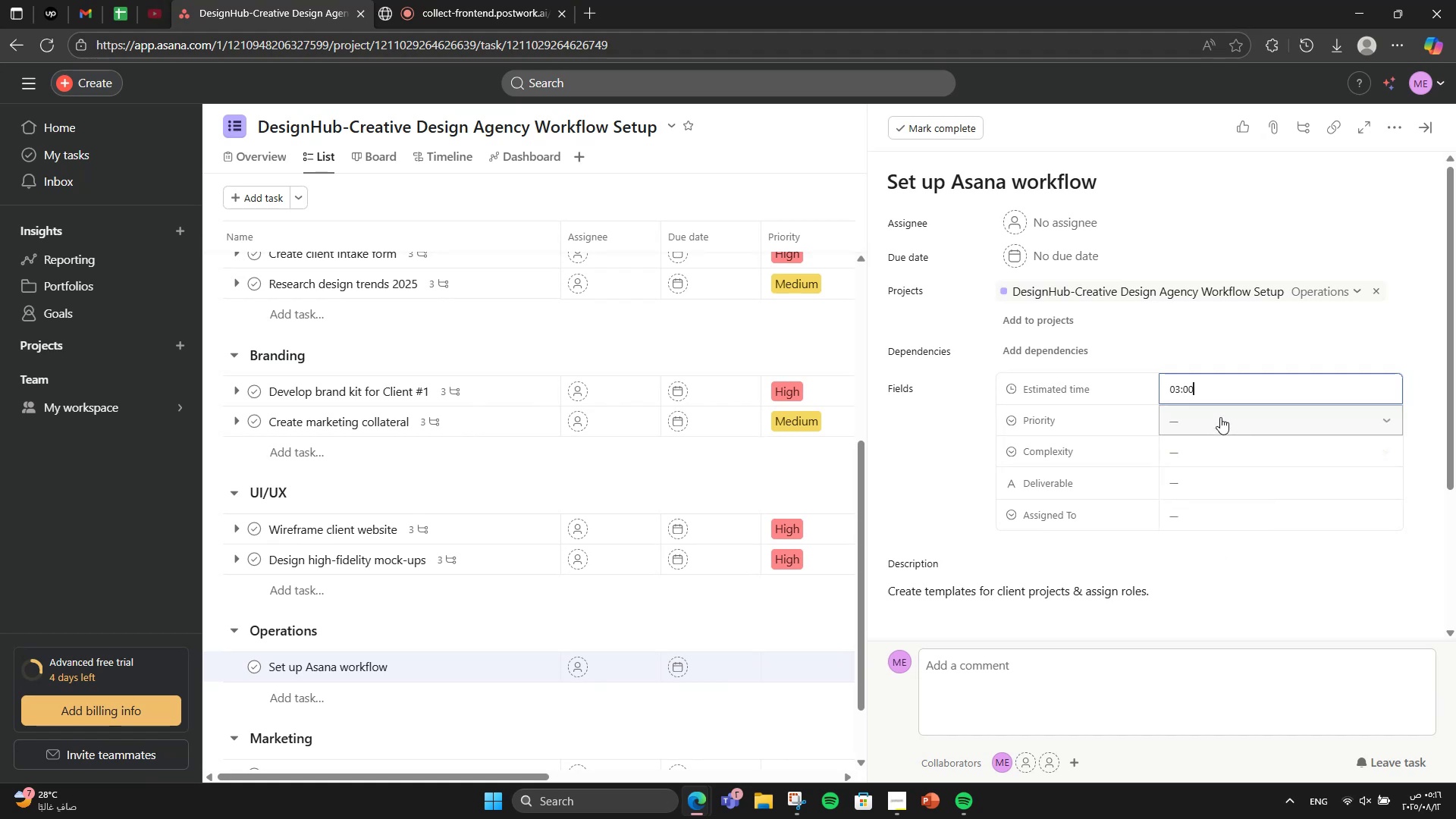 
left_click([1220, 417])
 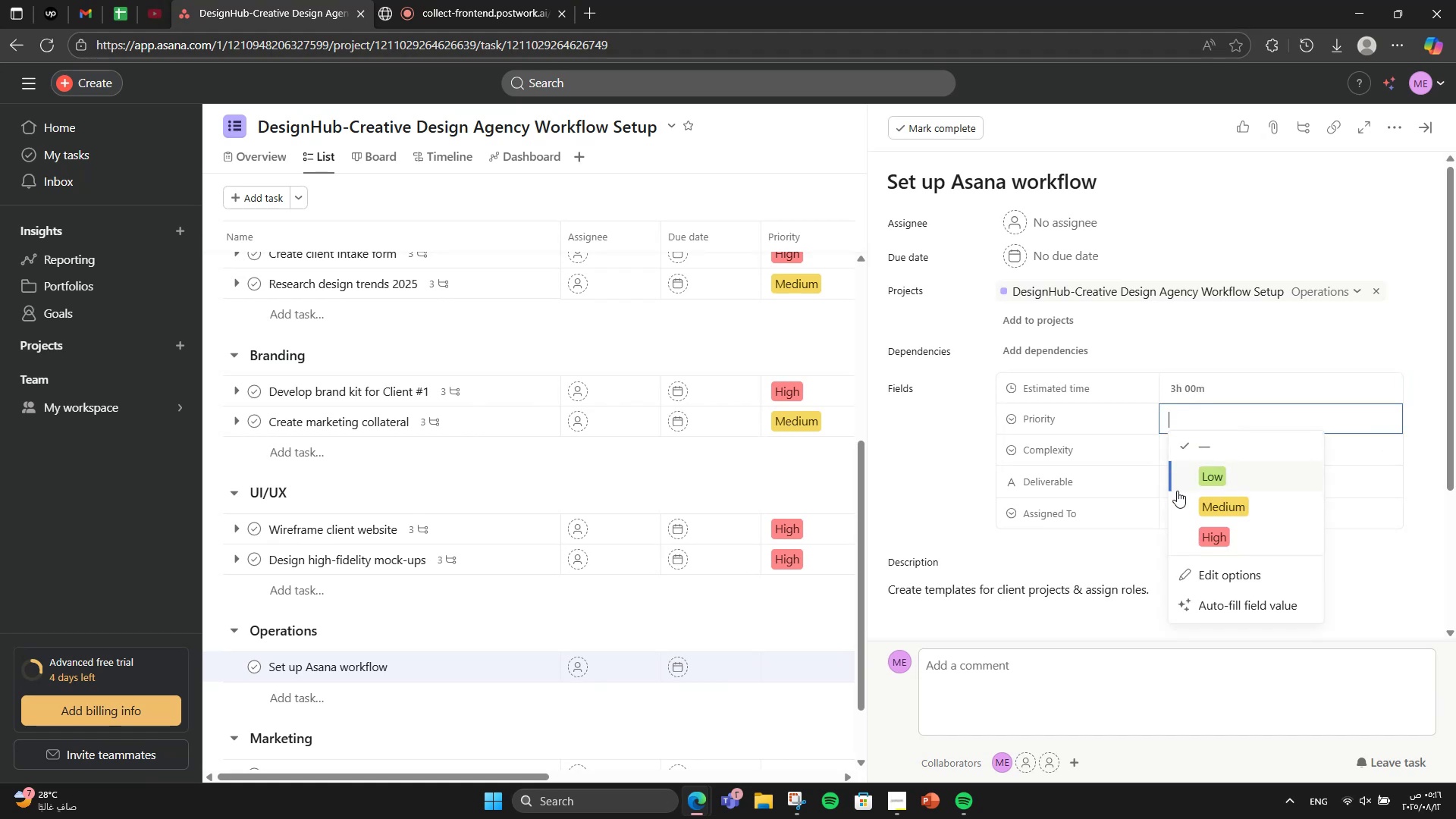 
left_click([1215, 541])
 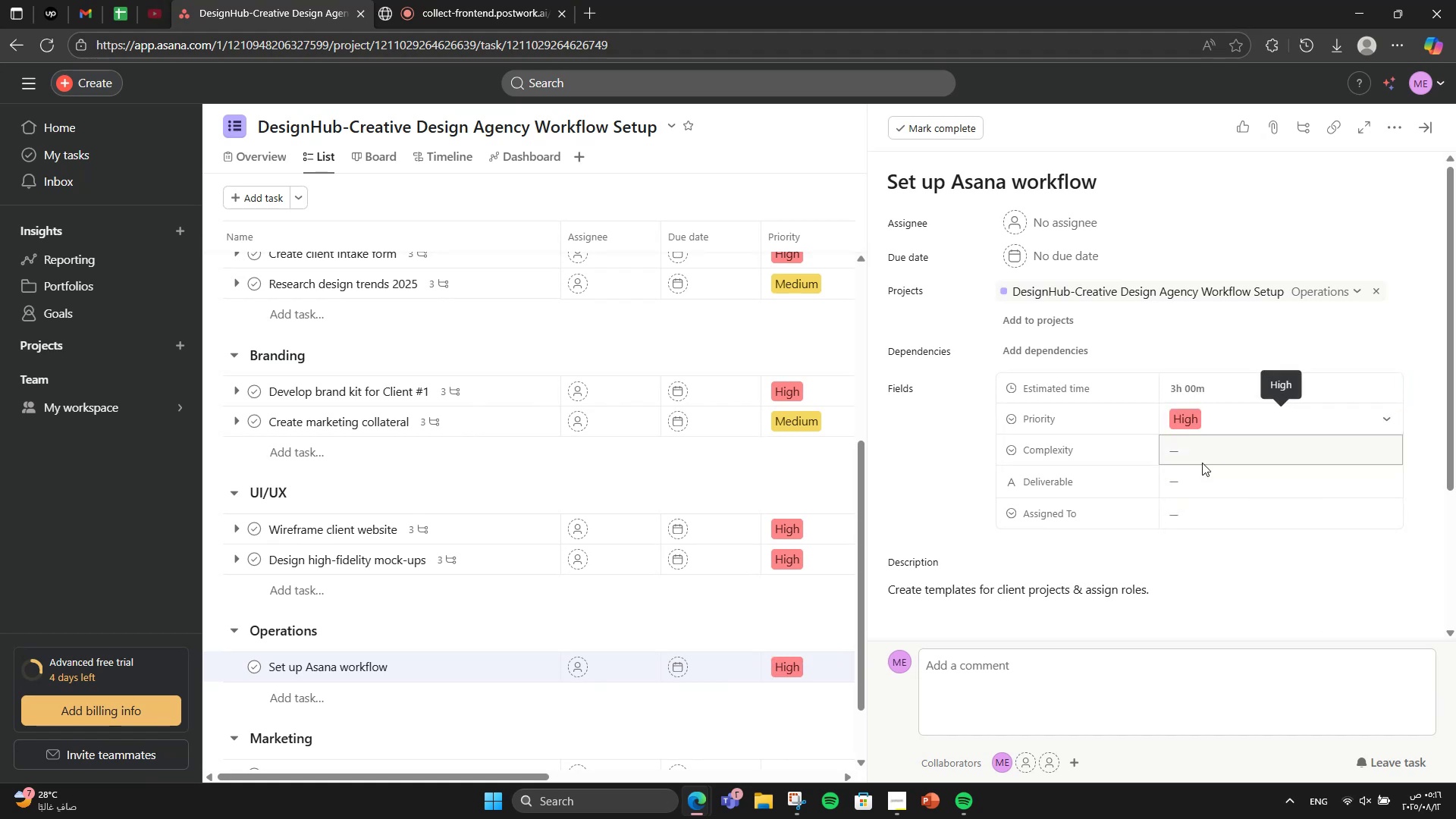 
left_click([1200, 456])
 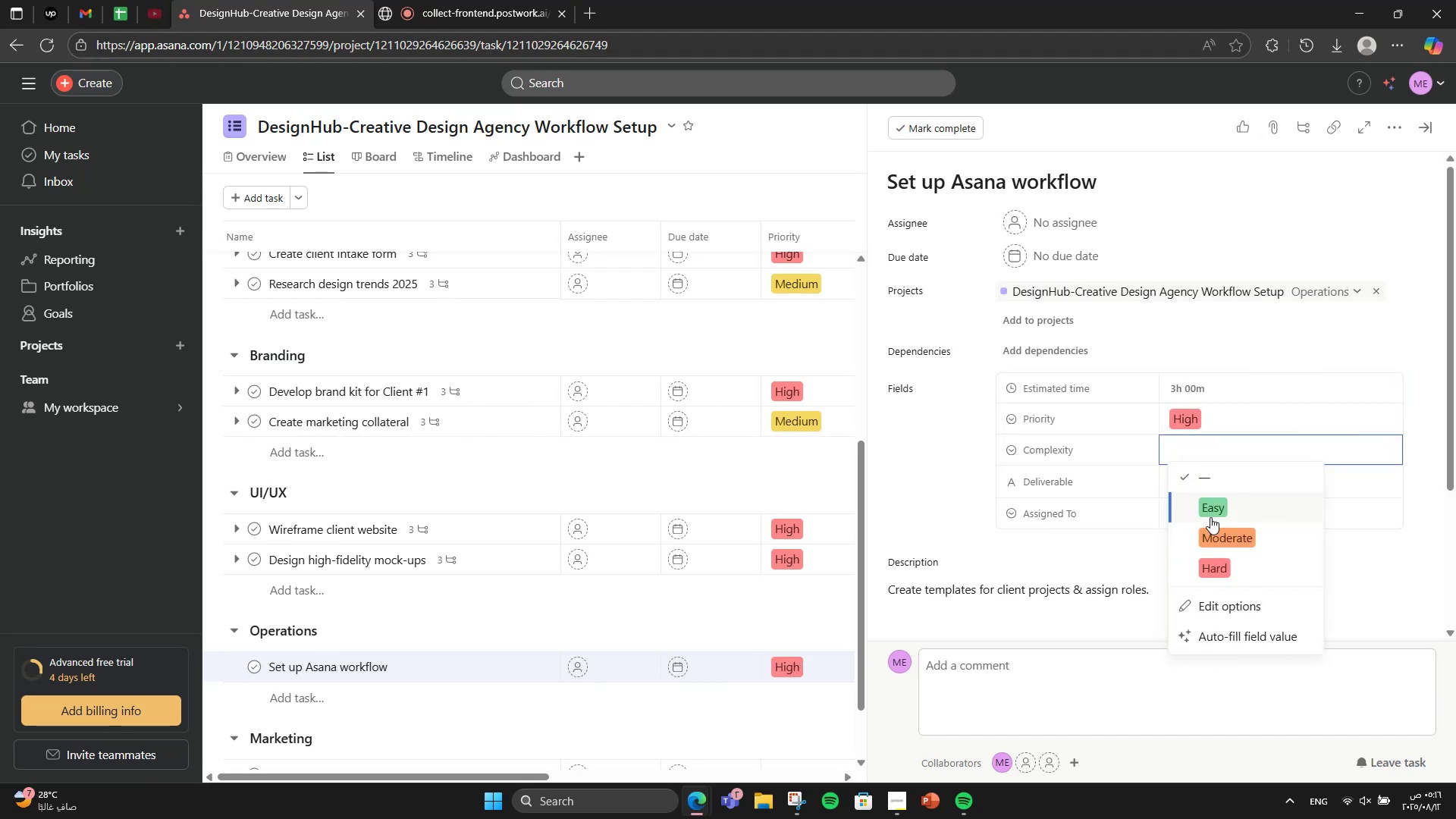 
left_click([1210, 517])
 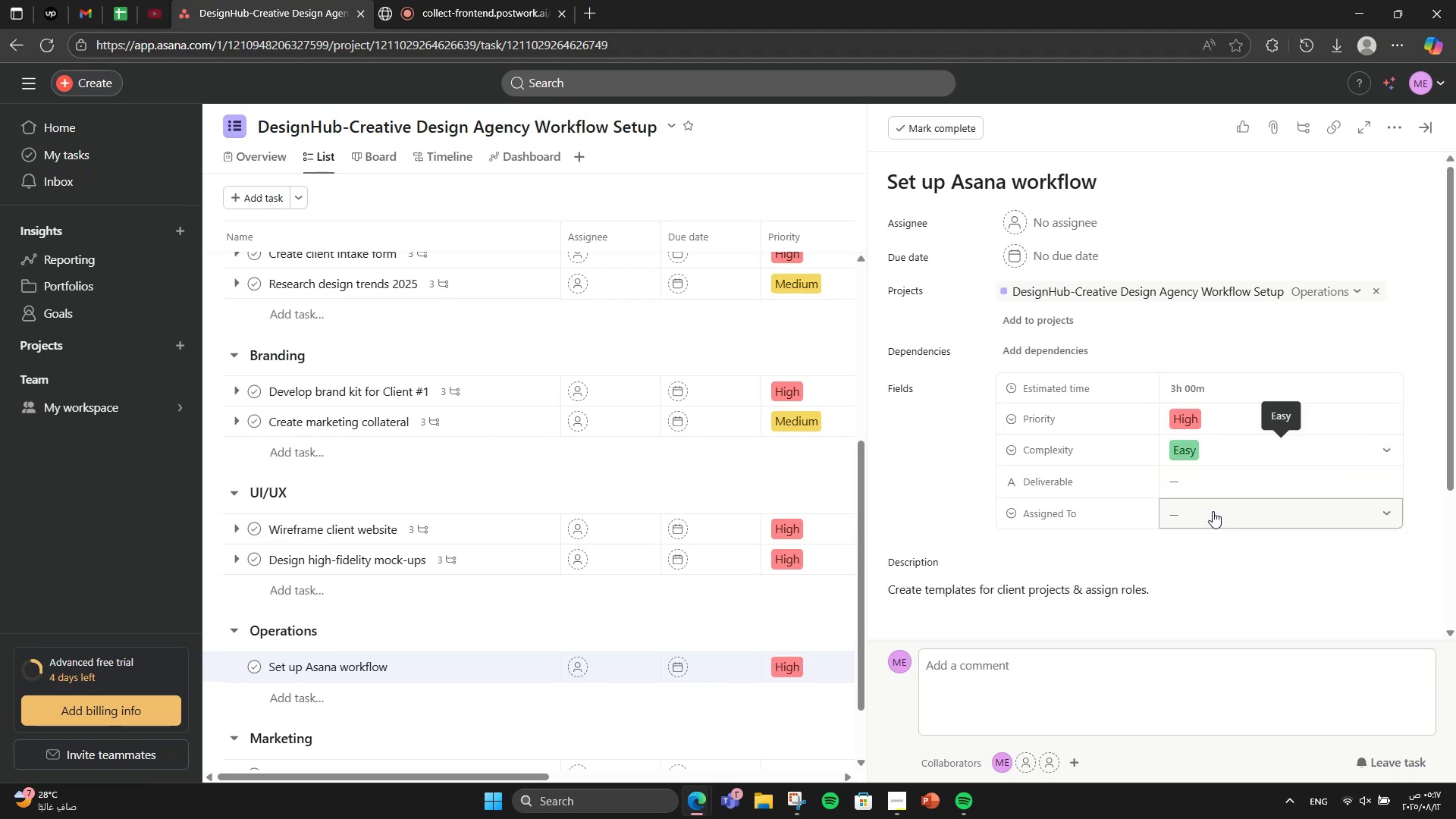 
left_click([1217, 485])
 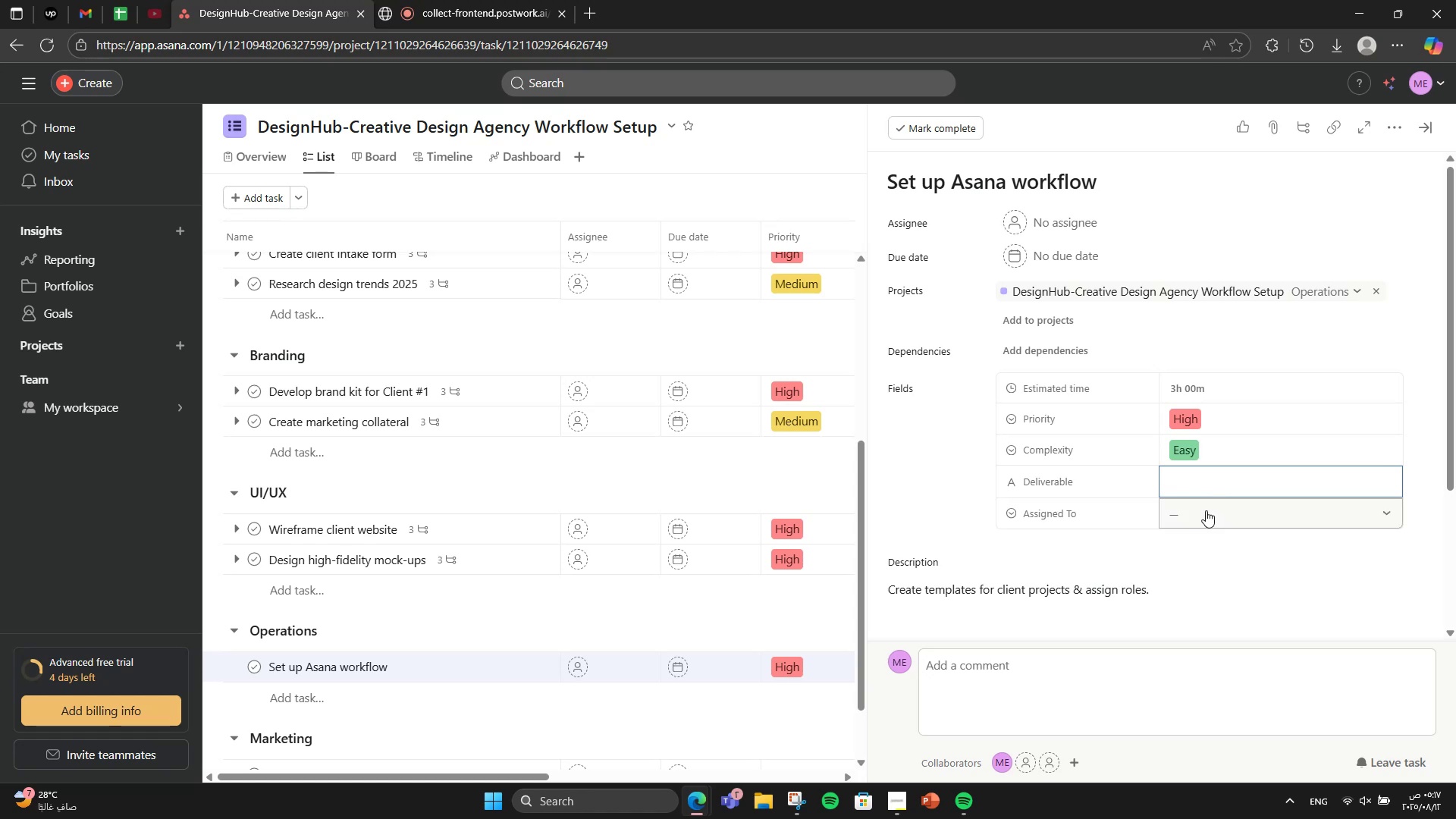 
wait(6.87)
 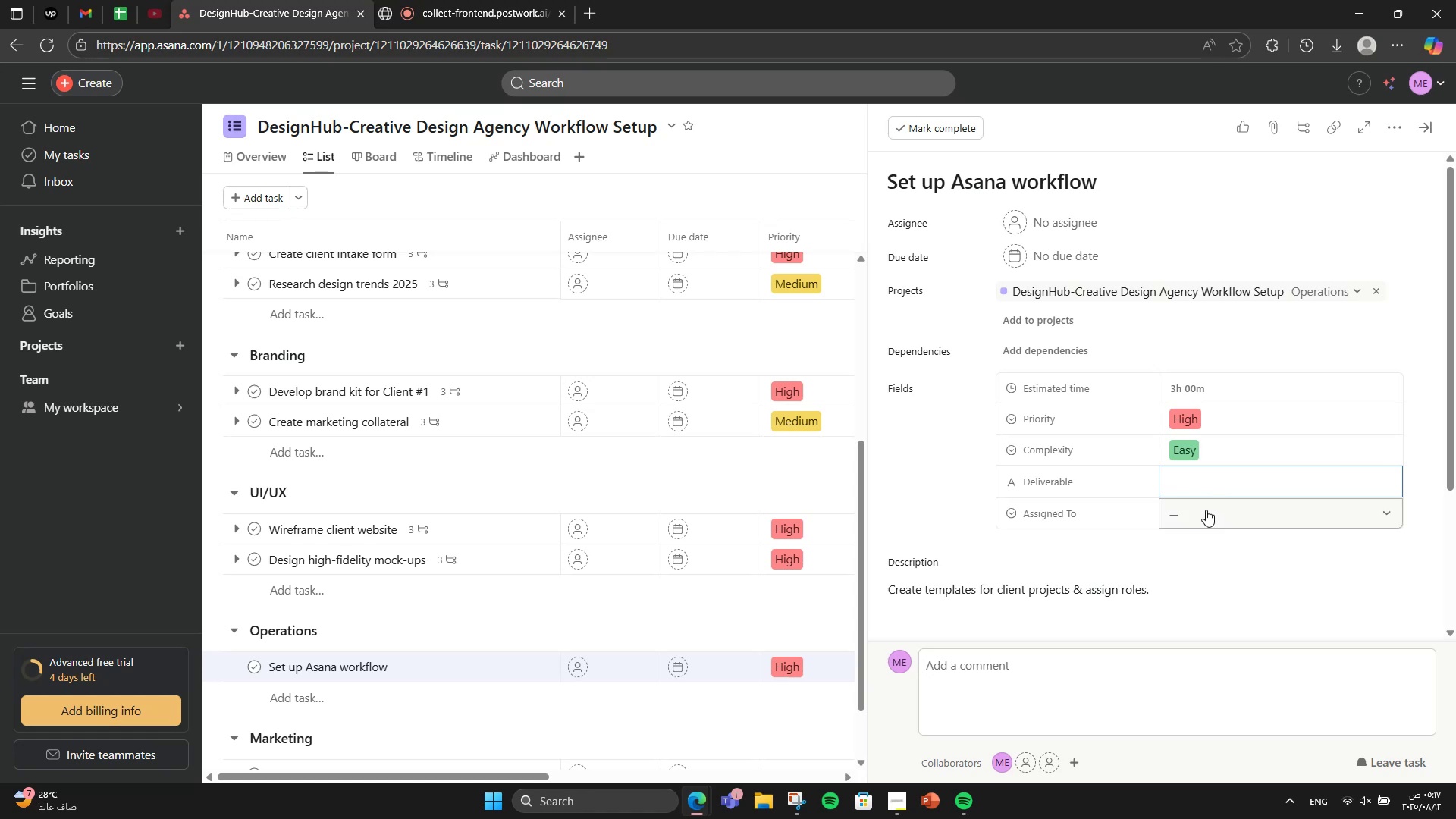 
type(Asana Project Template)
 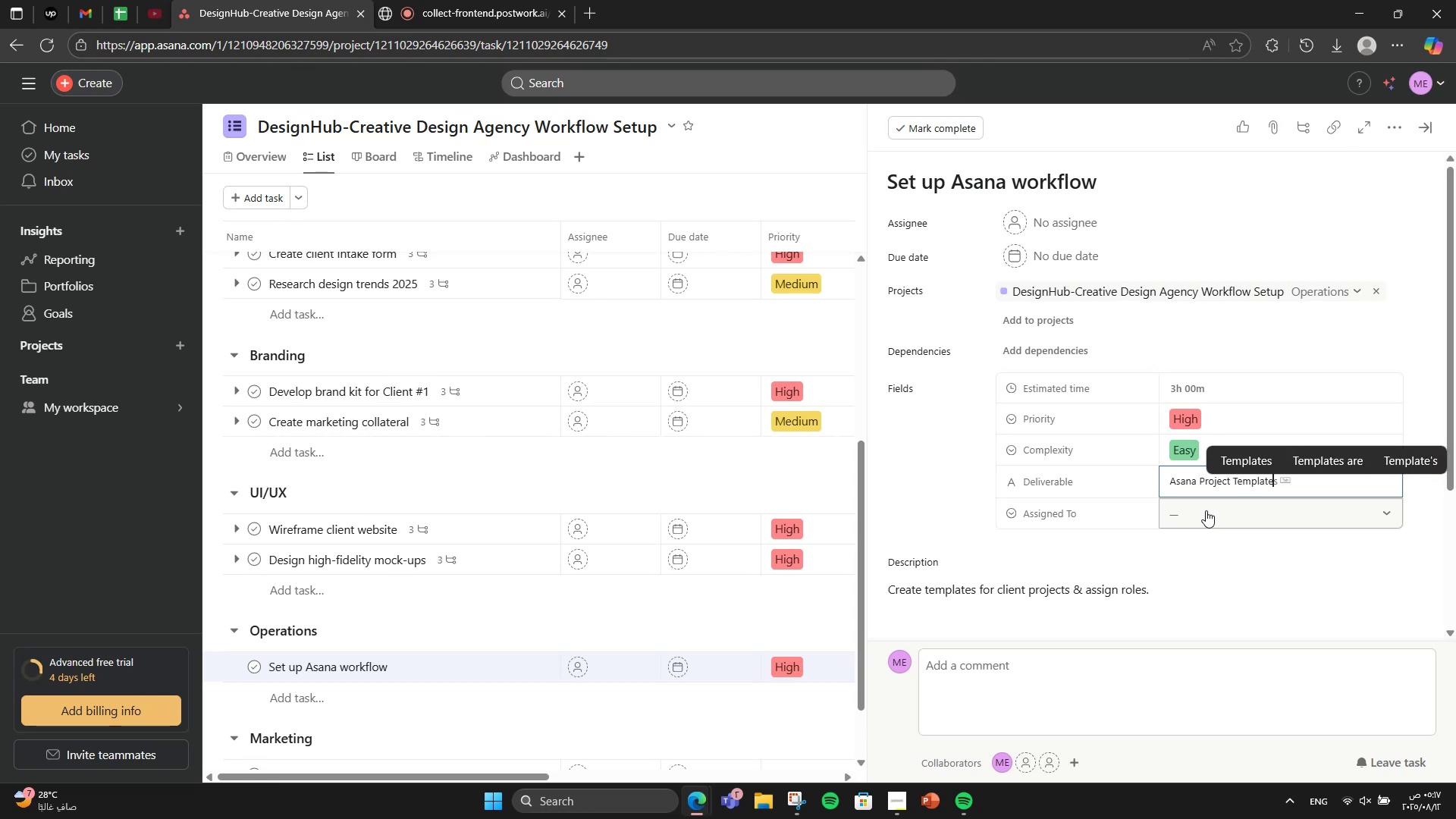 
left_click([1190, 560])
 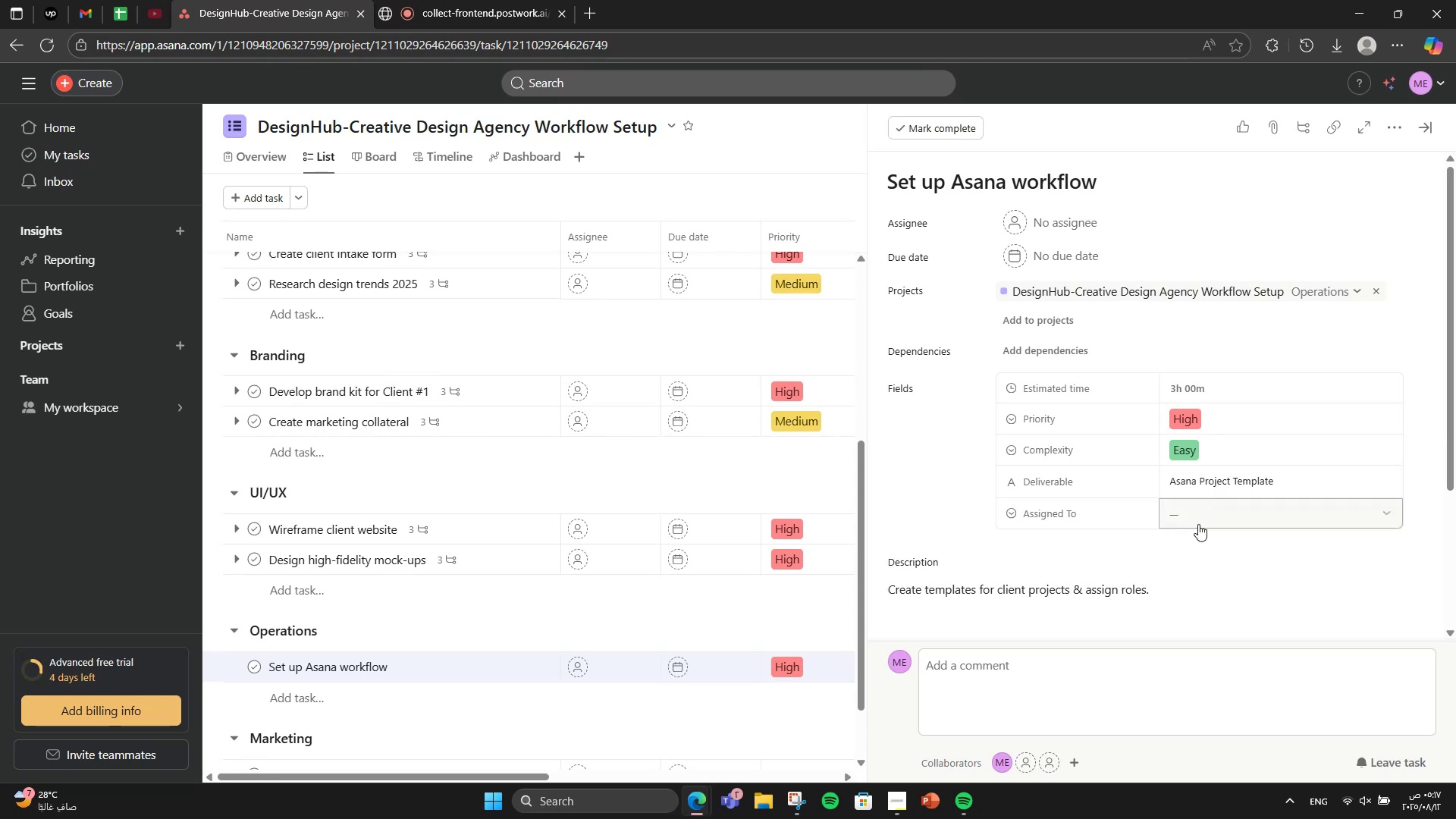 
left_click([1198, 524])
 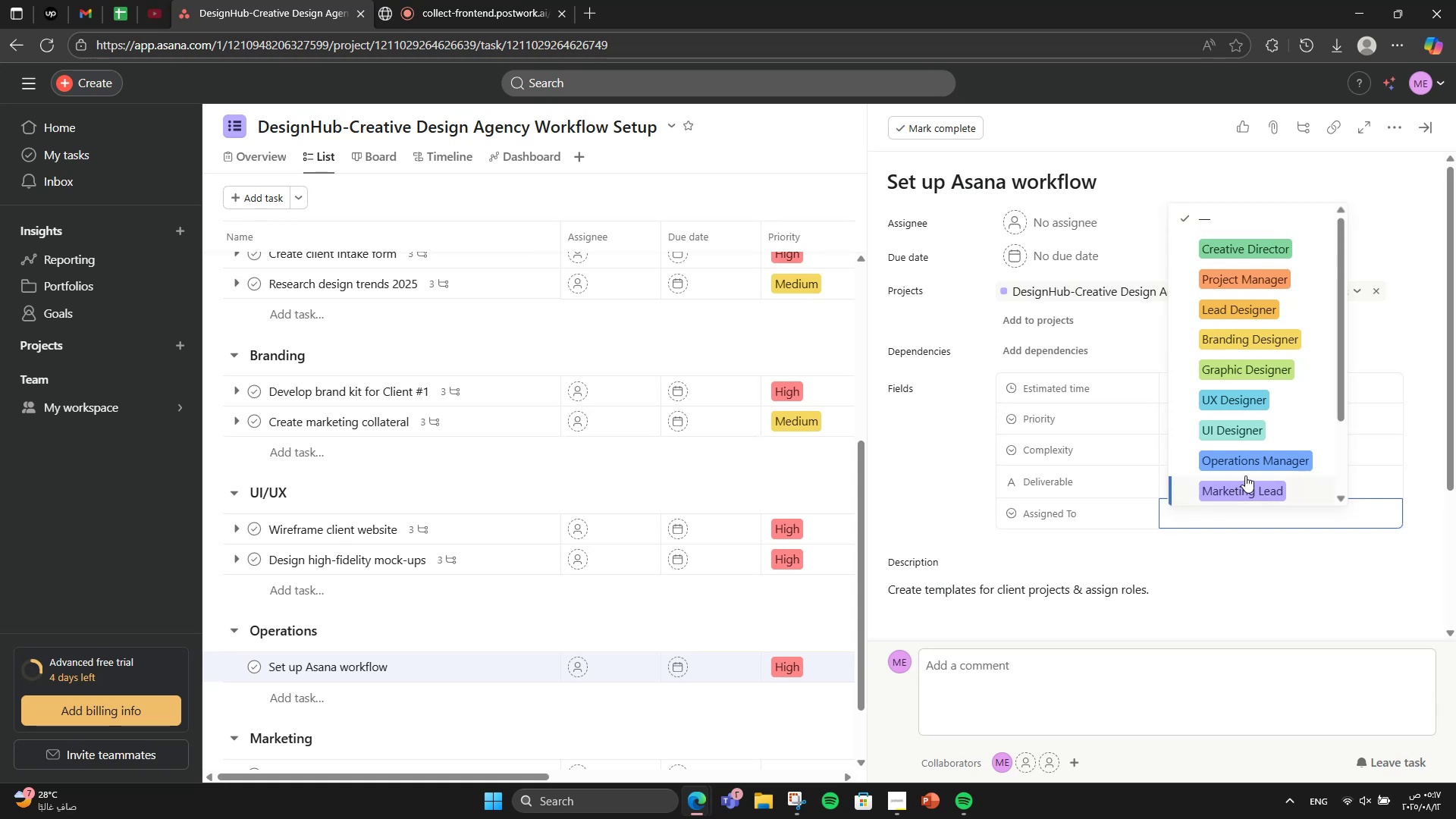 
left_click([1236, 452])
 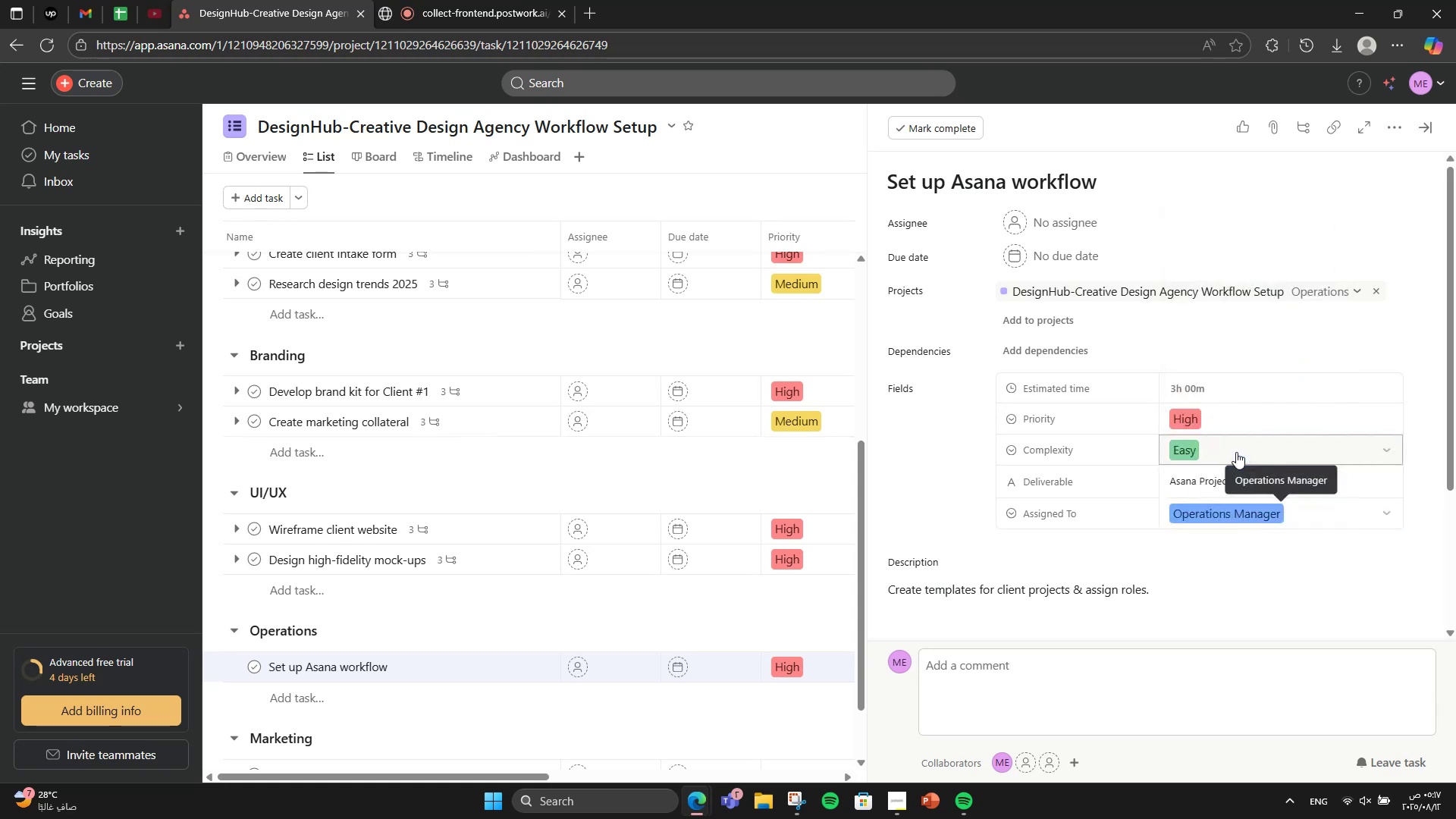 
scroll: coordinate [1238, 441], scroll_direction: down, amount: 4.0
 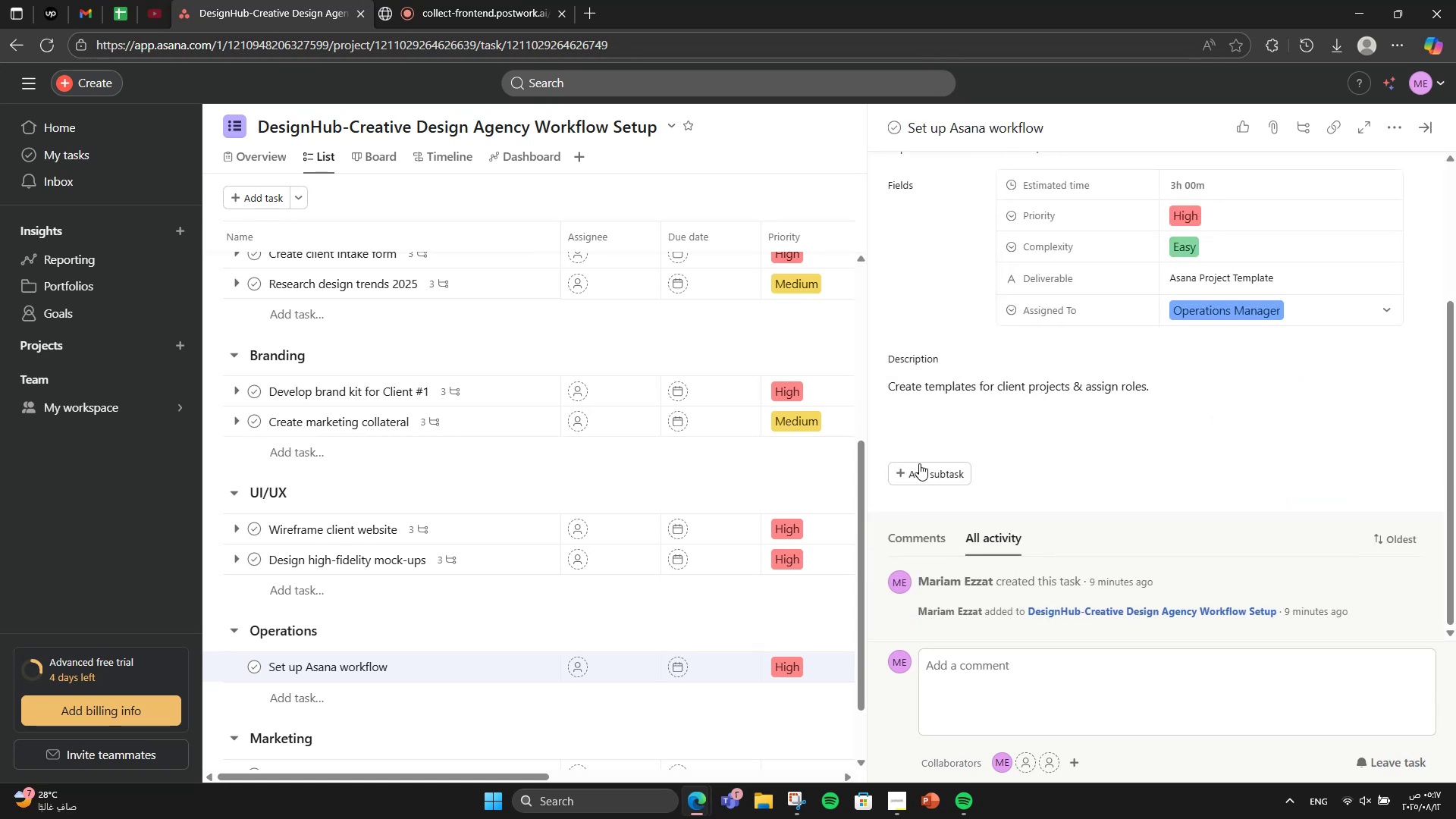 
left_click([918, 467])
 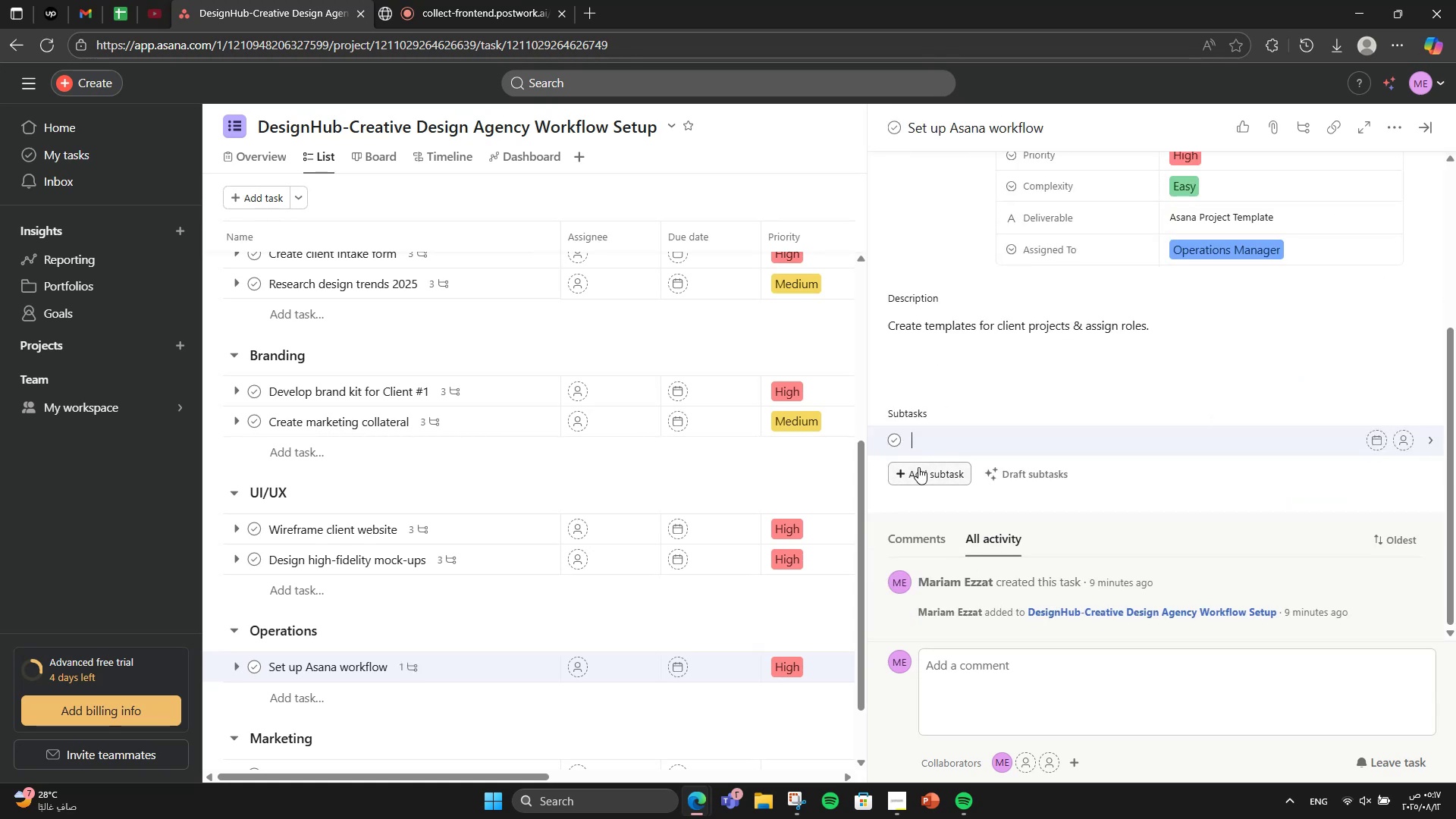 
type(Create sections)
 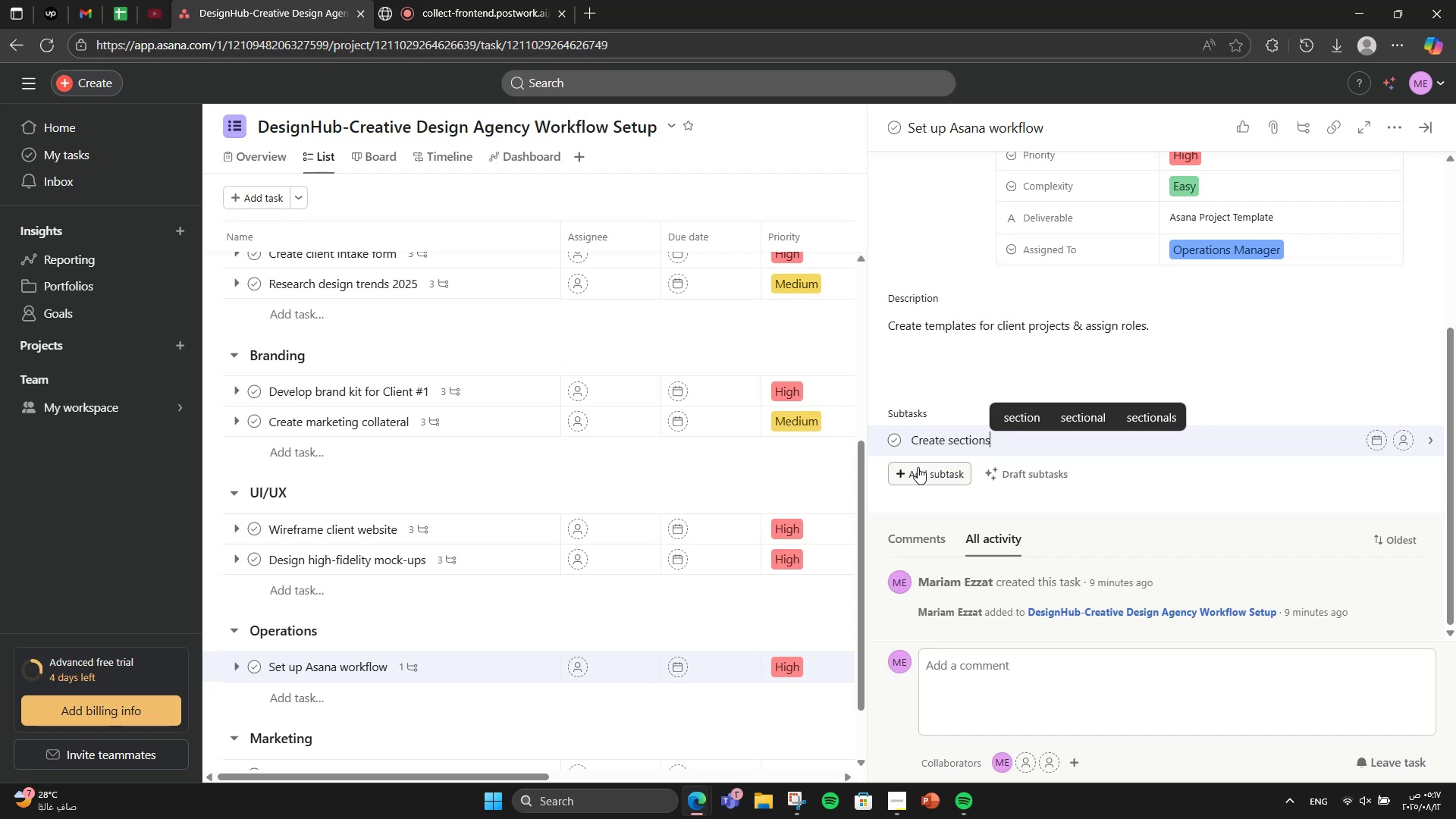 
key(Enter)
 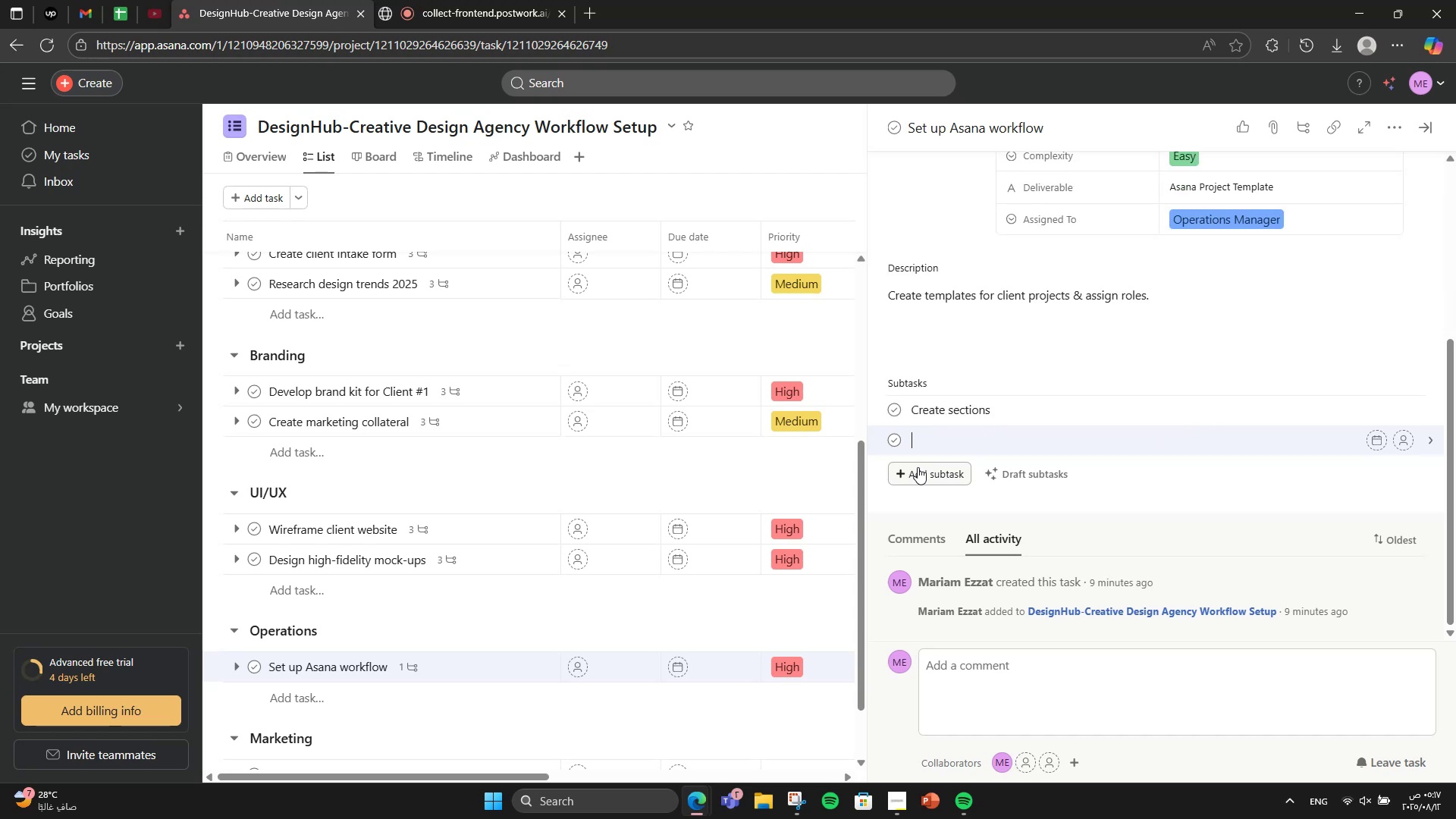 
type(Add templates)
 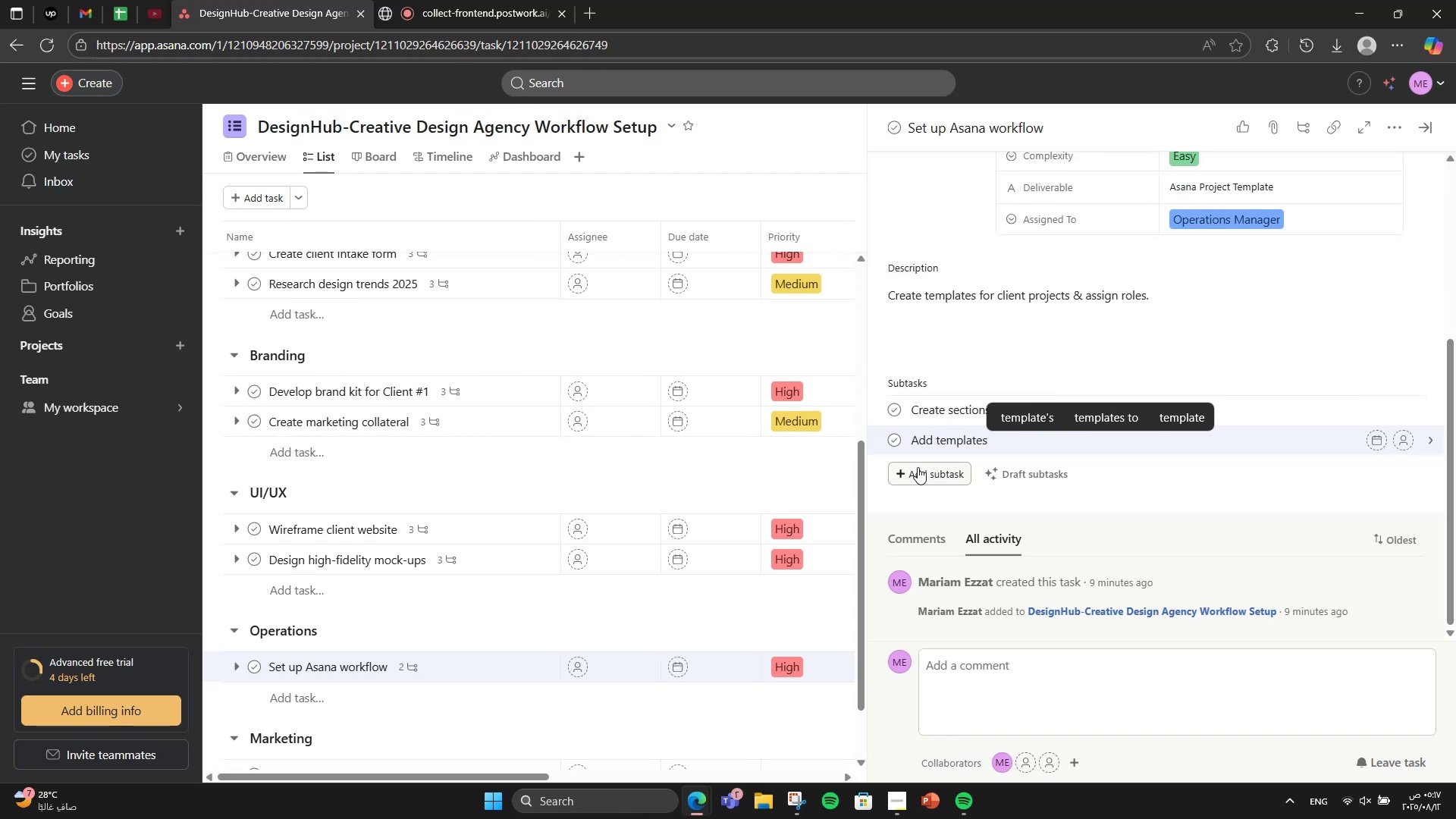 
key(Enter)
 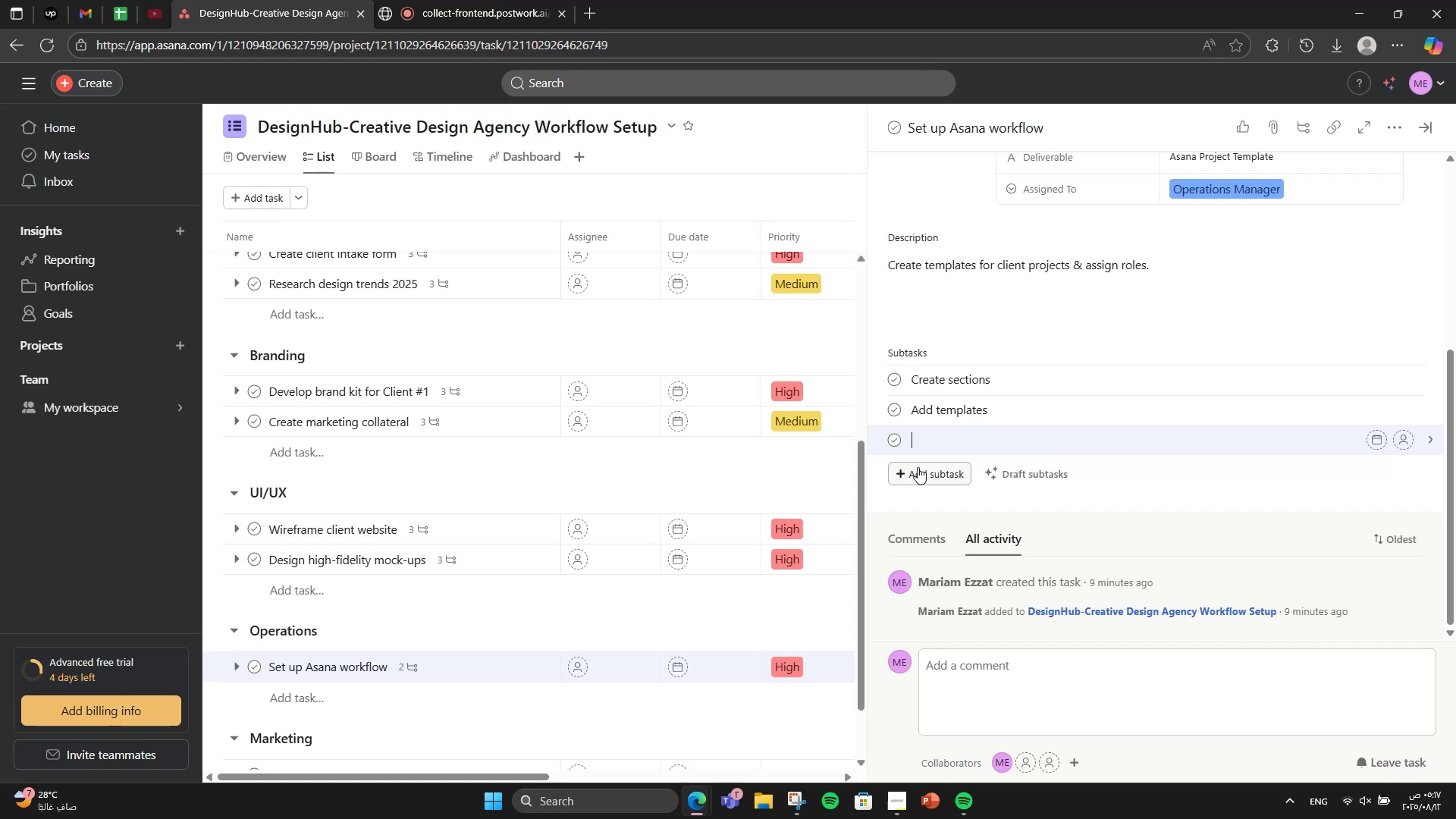 
type(Assign owners)
 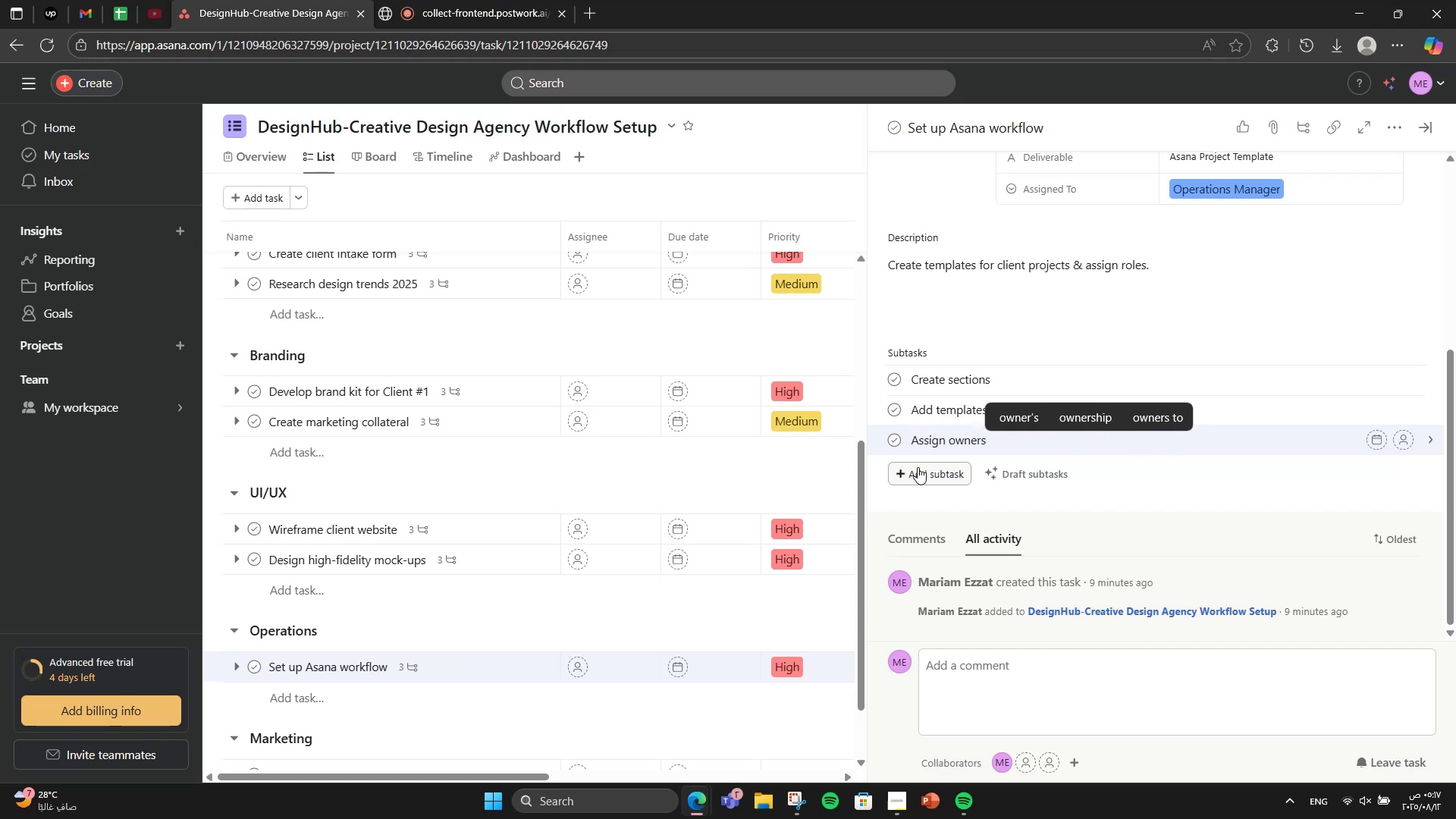 
scroll: coordinate [1045, 411], scroll_direction: up, amount: 4.0
 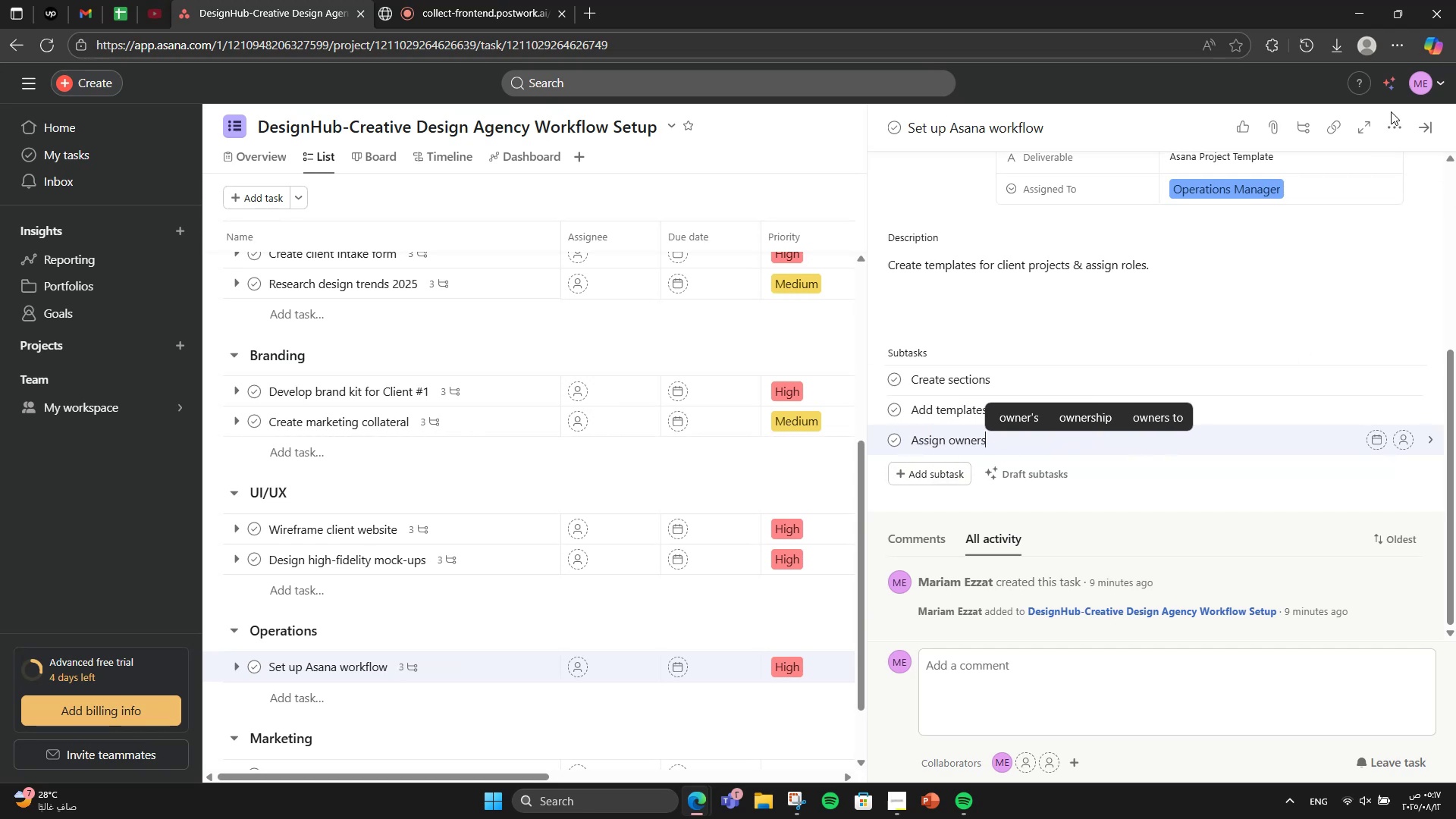 
left_click([1391, 129])
 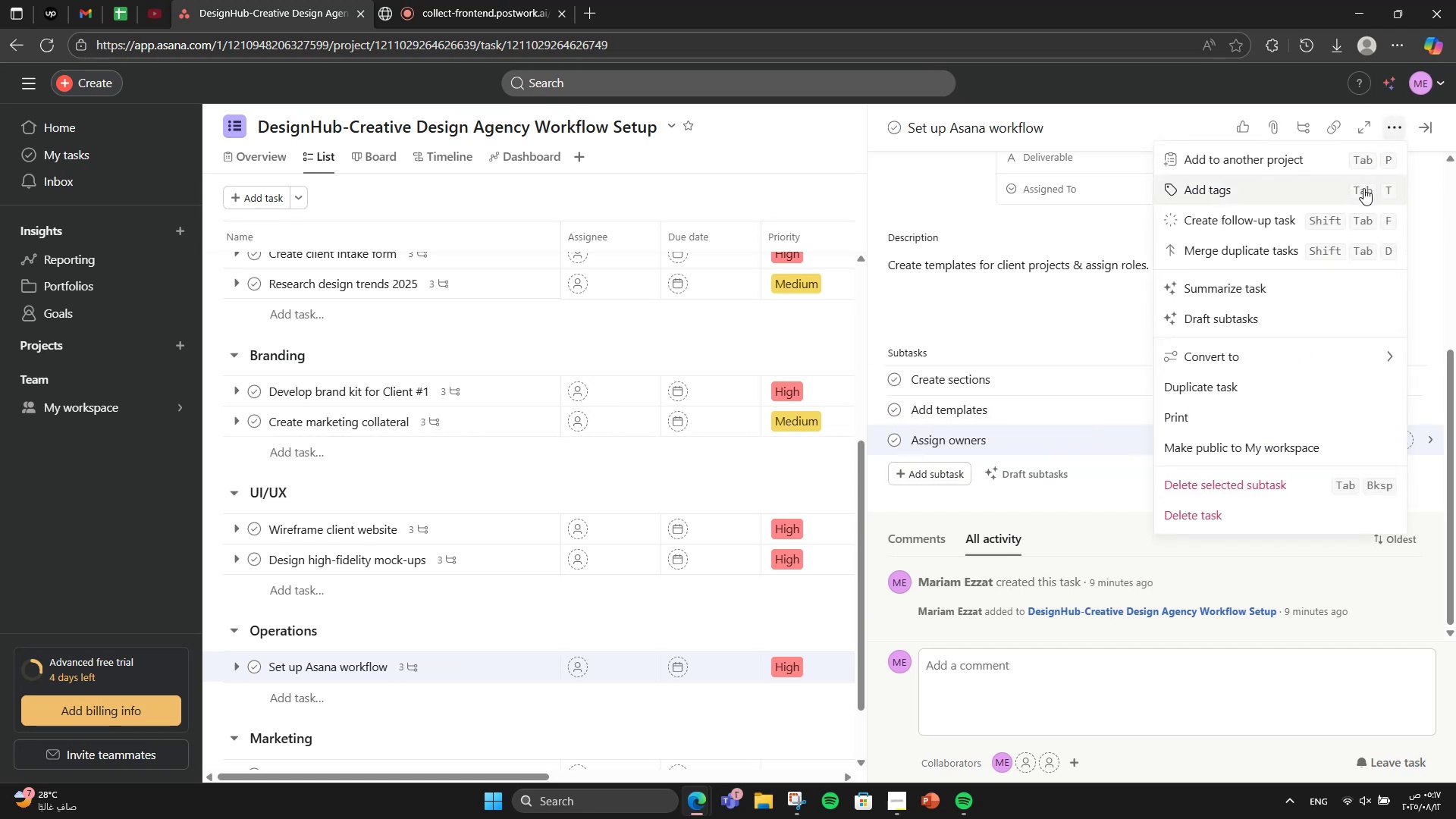 
left_click([1363, 188])
 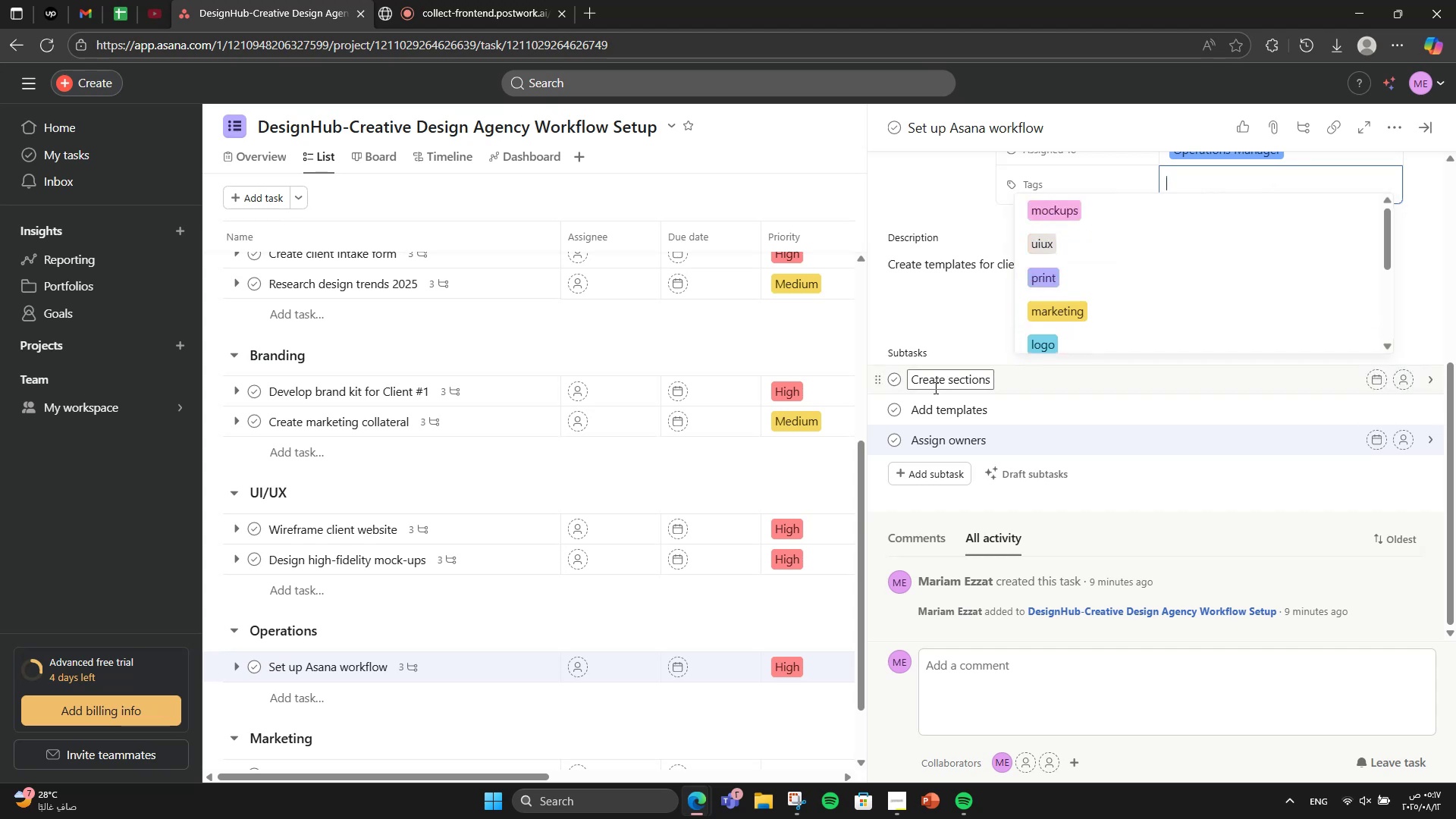 
type(ops)
 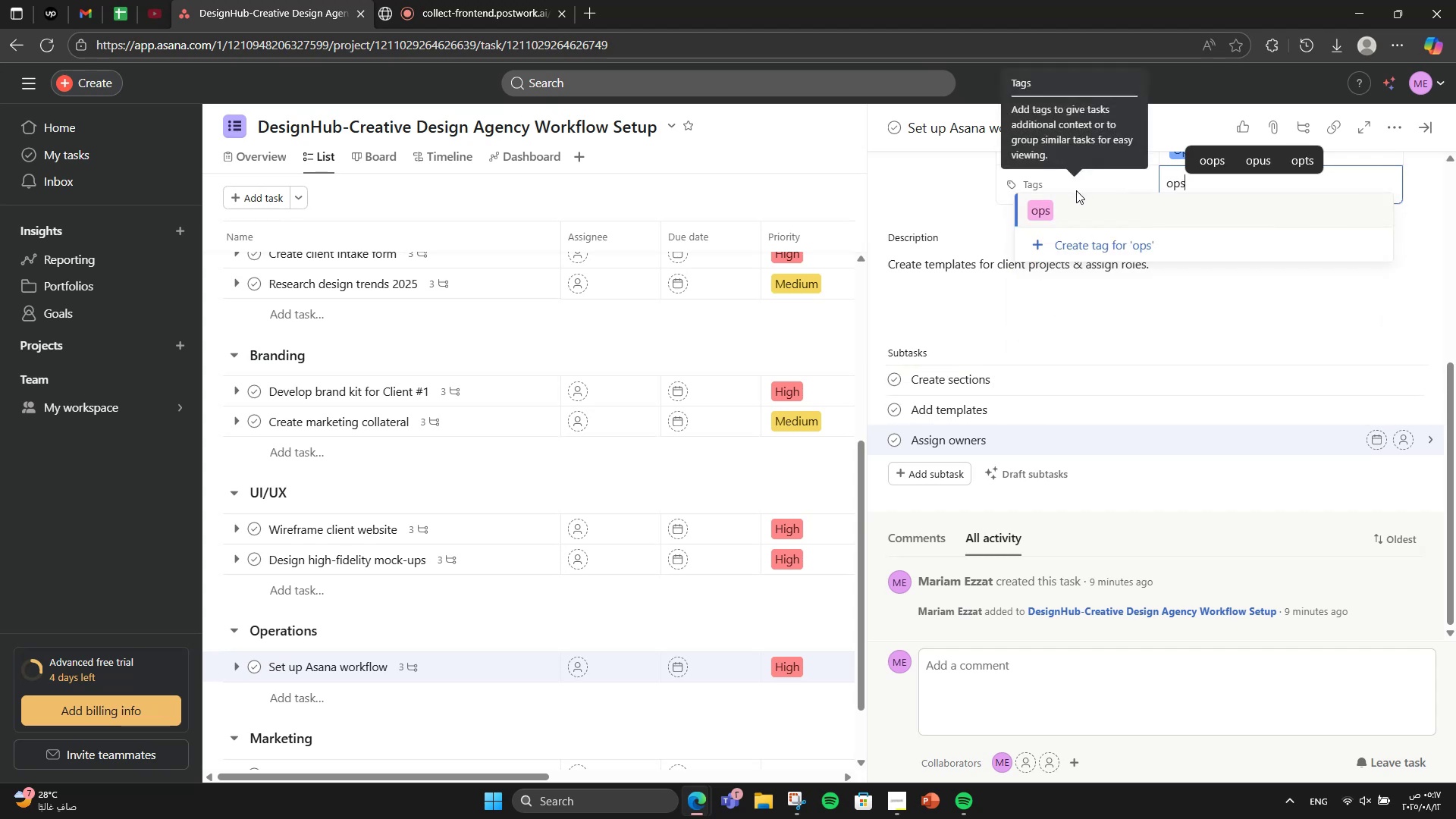 
left_click([1076, 194])
 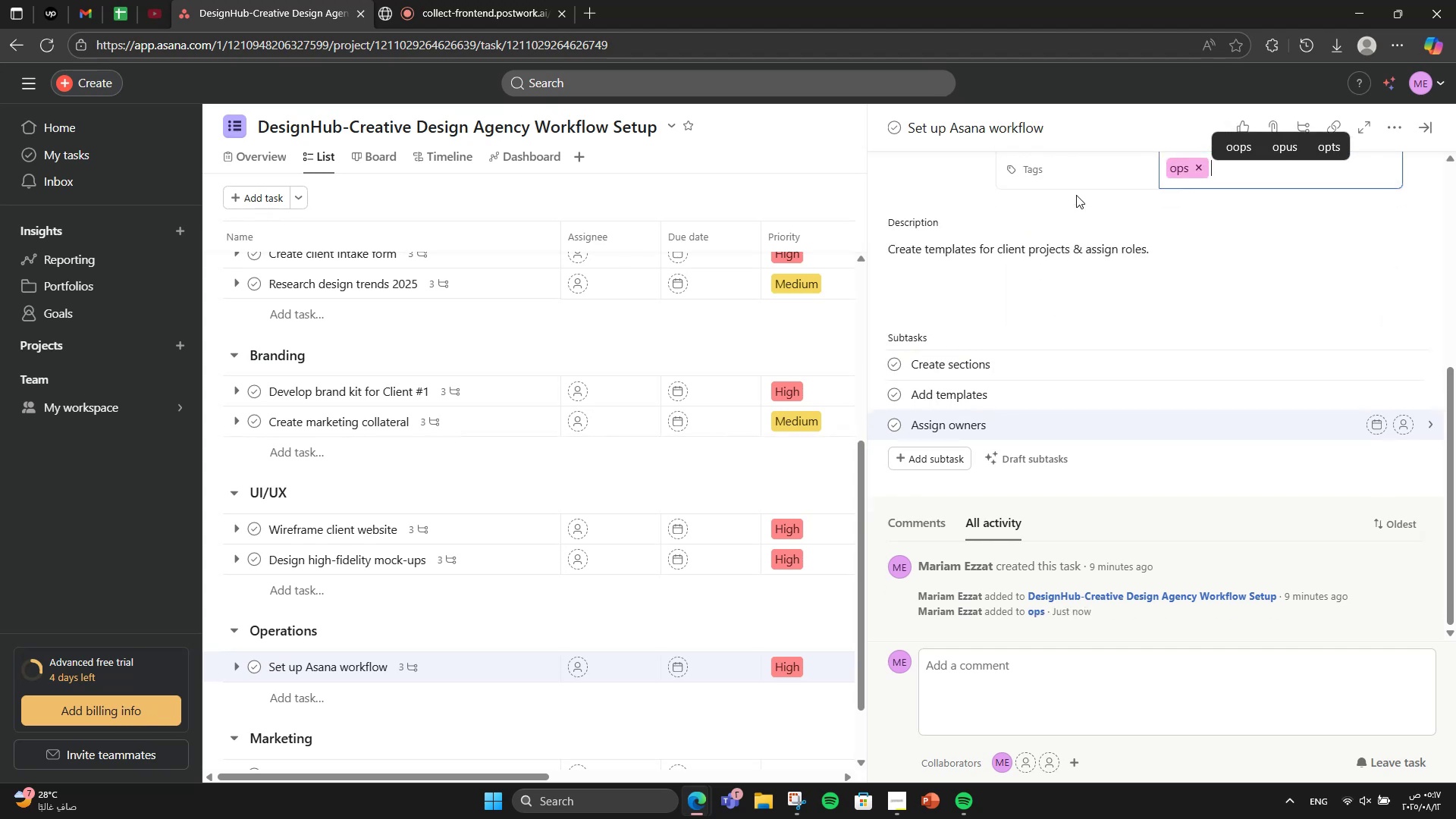 
type(process)
 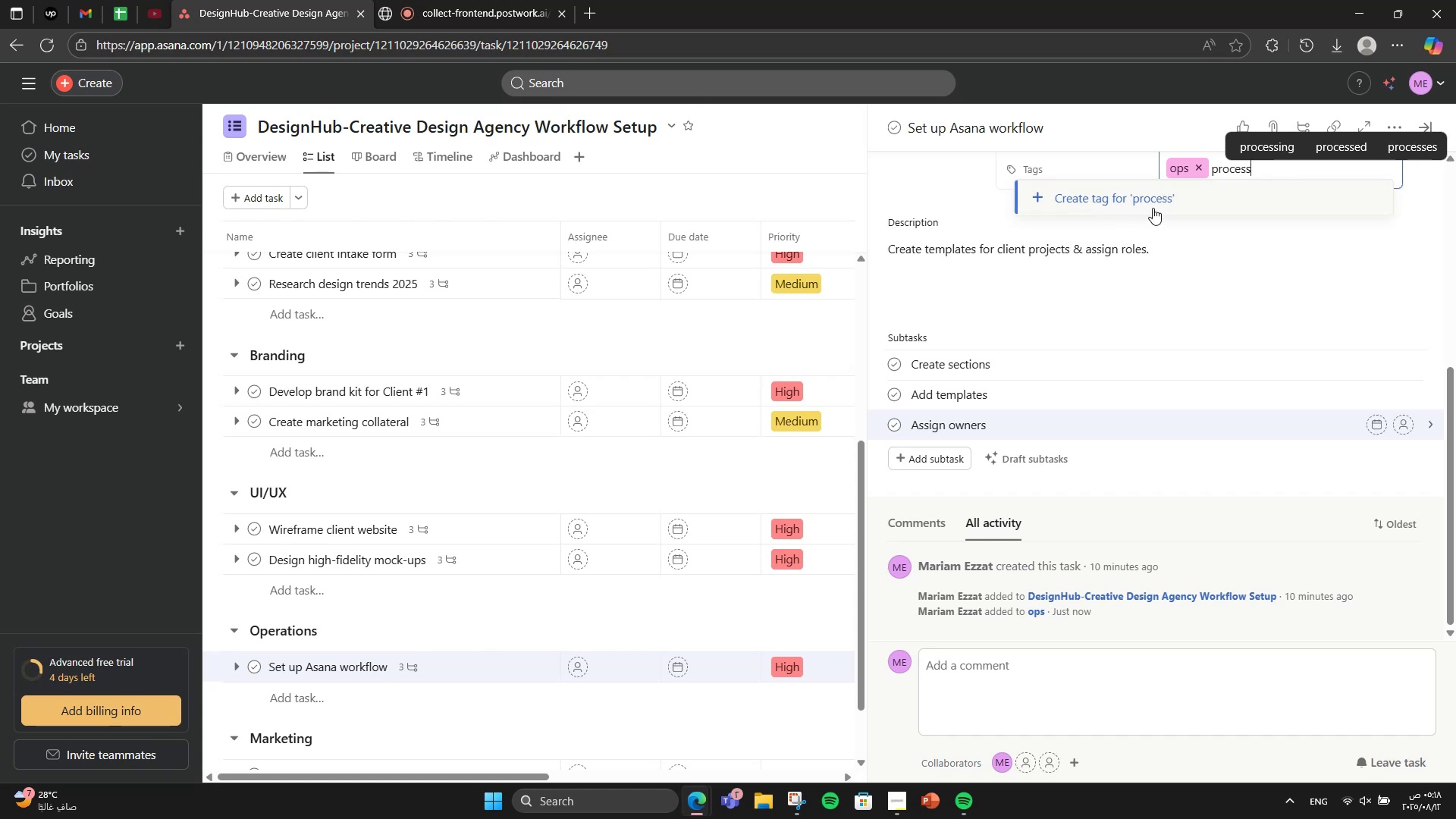 
left_click([1153, 208])
 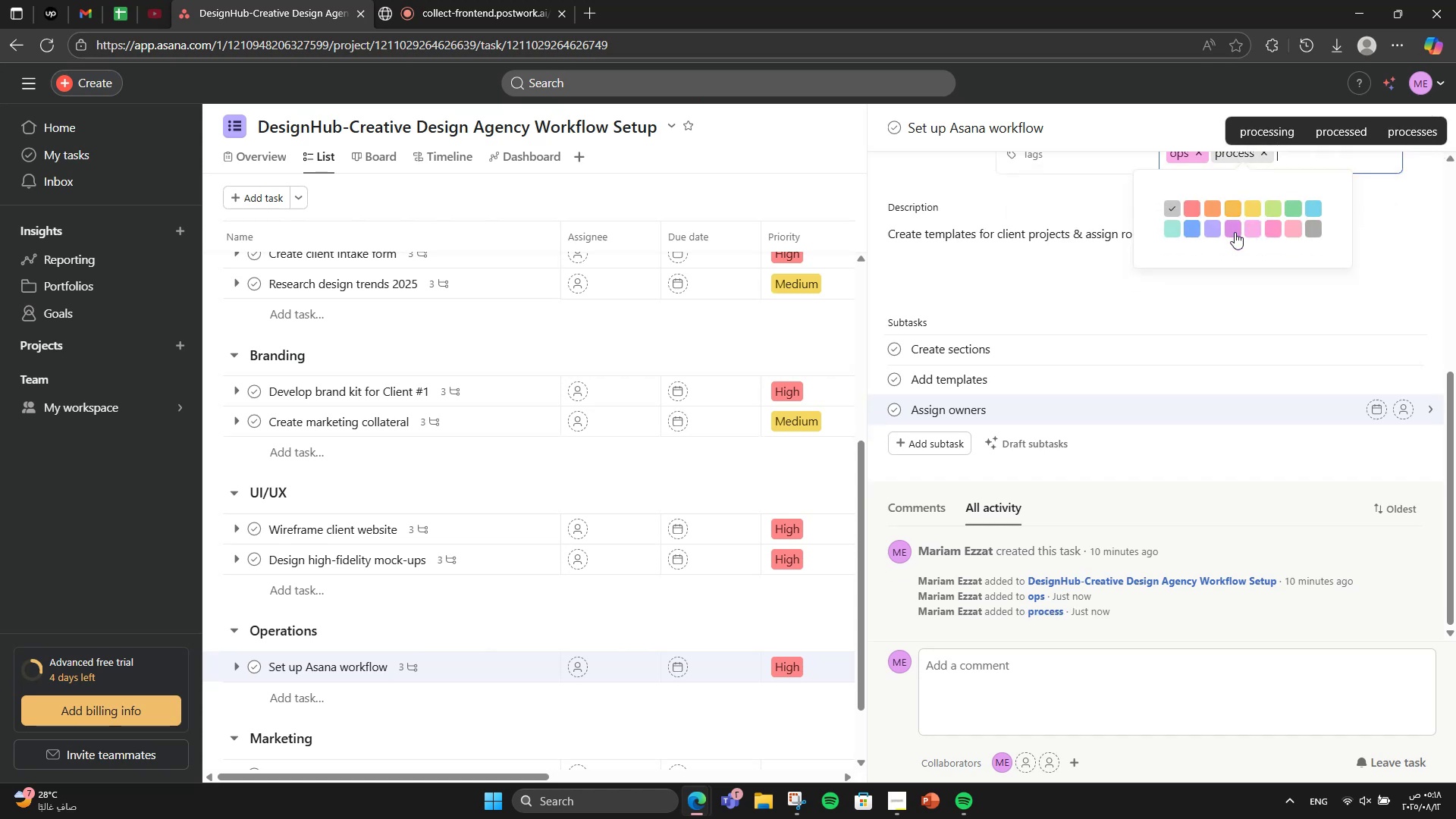 
scroll: coordinate [1313, 318], scroll_direction: up, amount: 2.0
 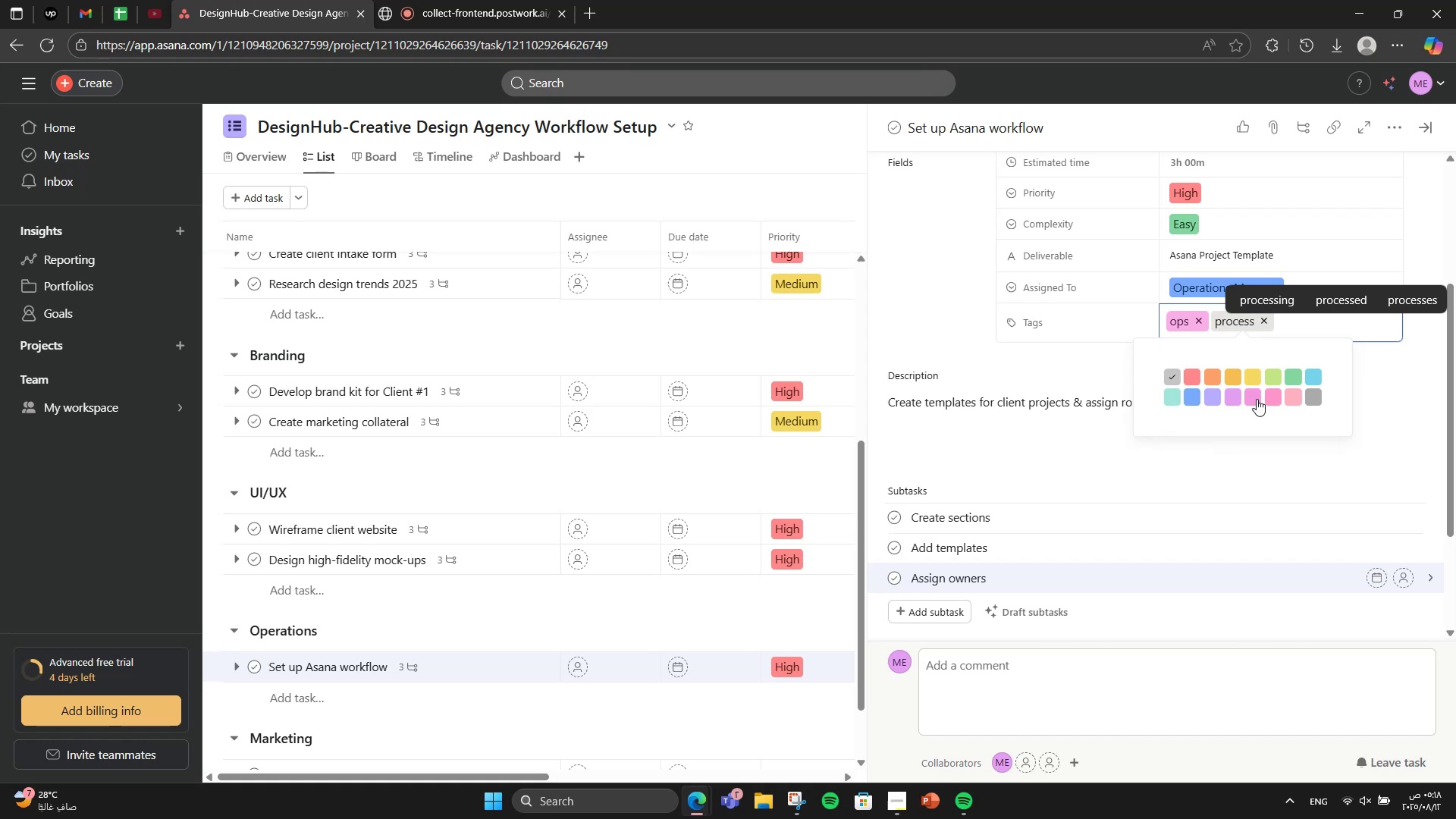 
wait(5.35)
 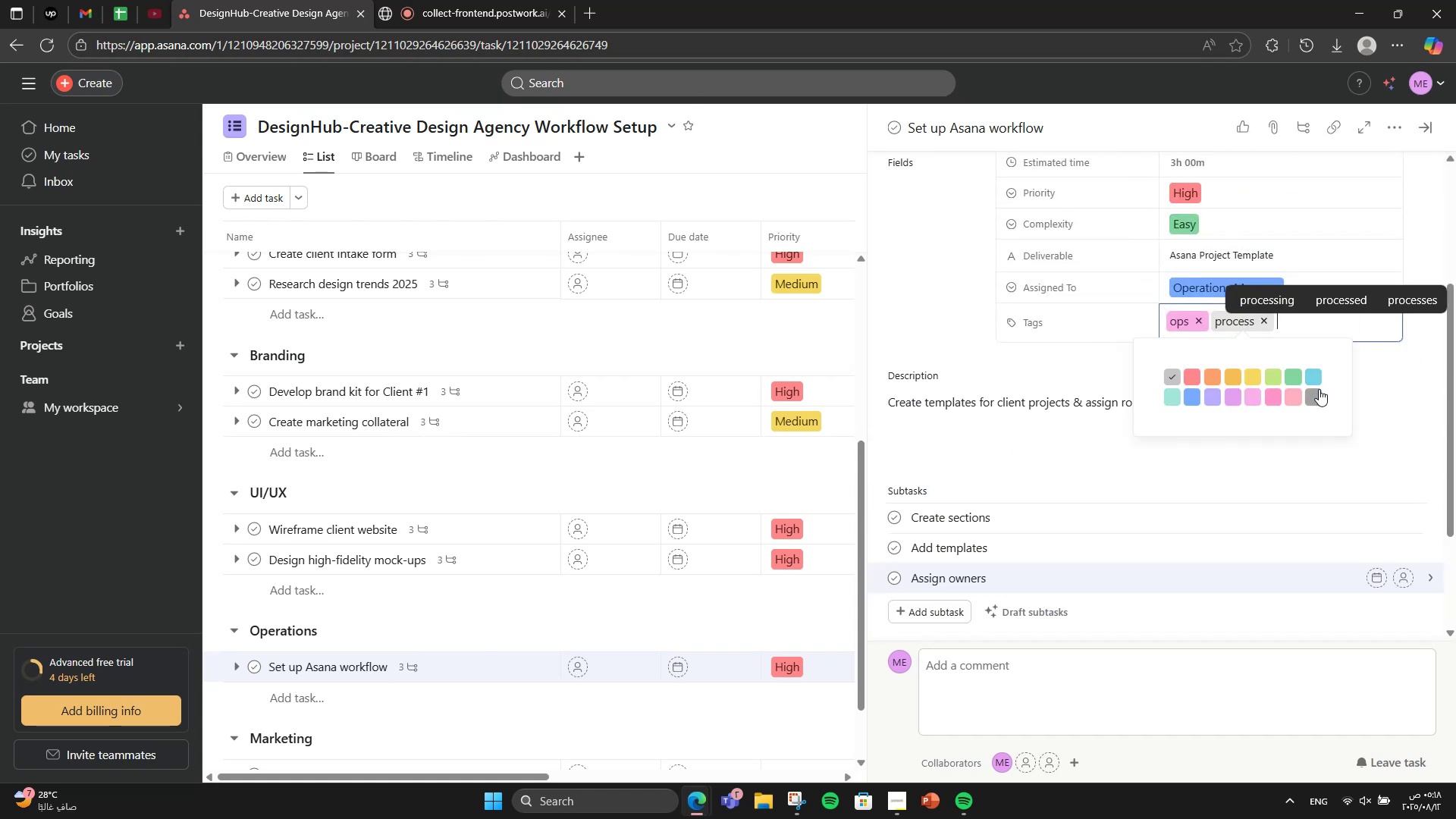 
left_click([1229, 396])
 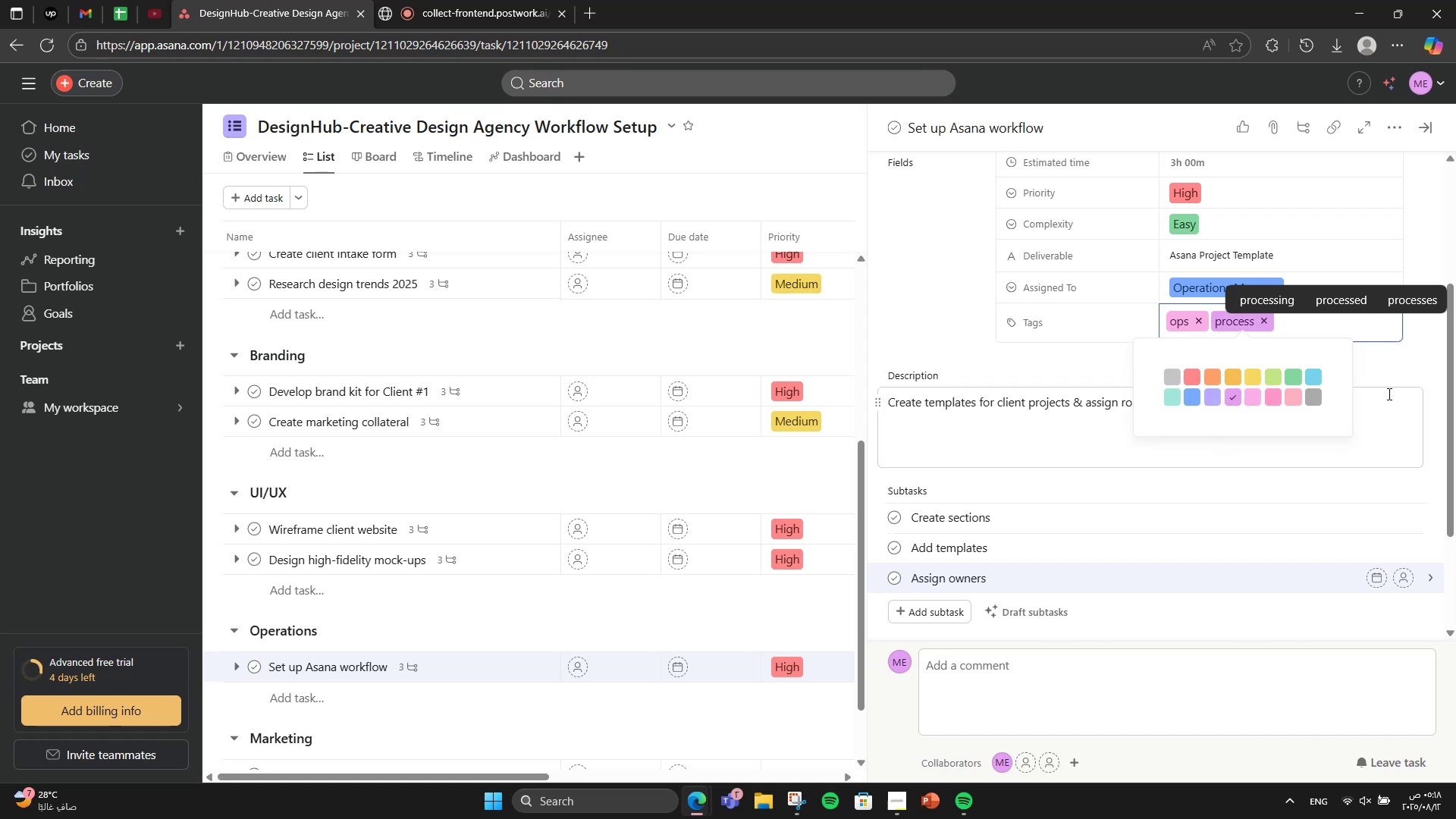 
left_click([1392, 384])
 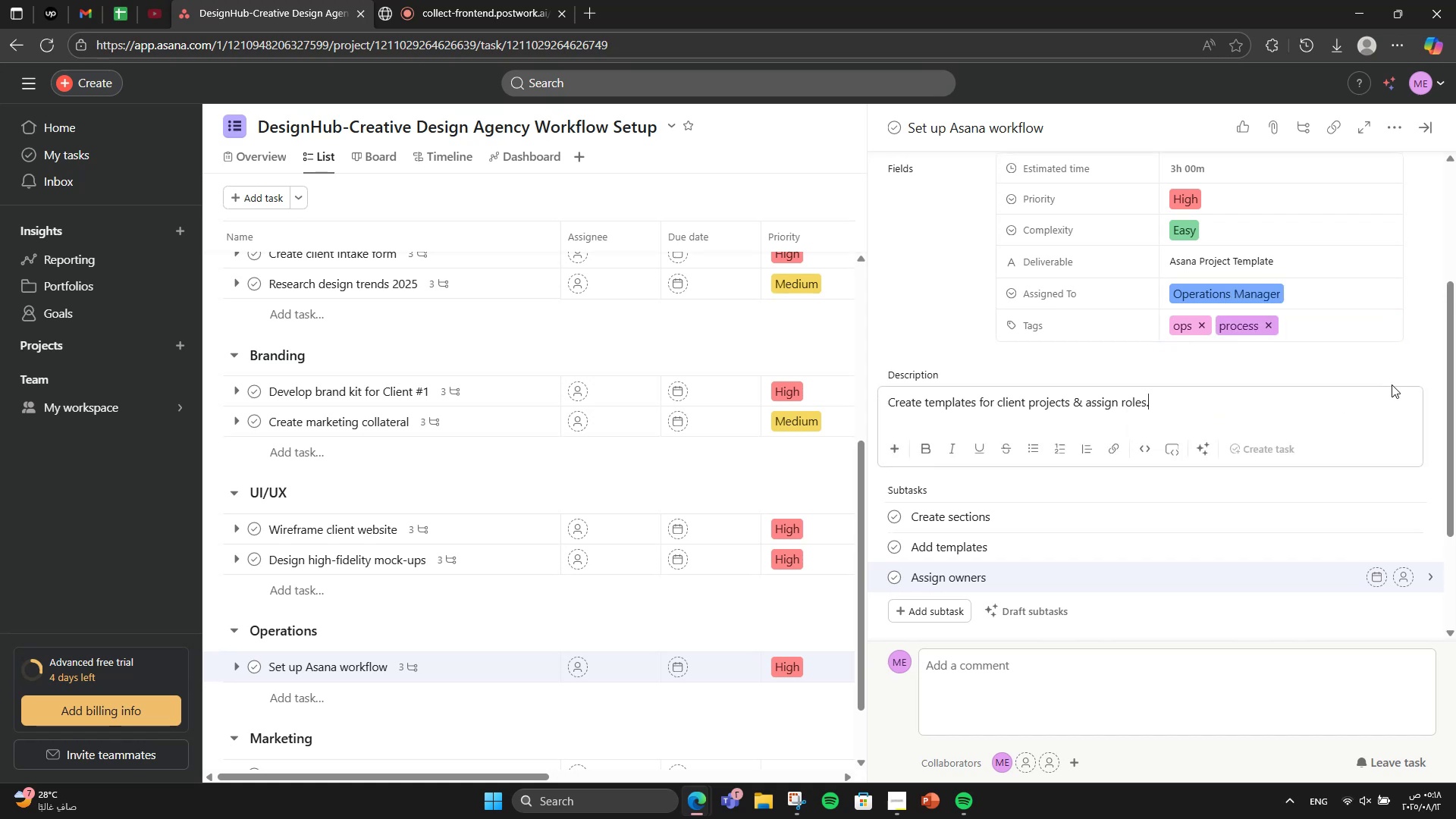 
scroll: coordinate [1392, 384], scroll_direction: down, amount: 2.0
 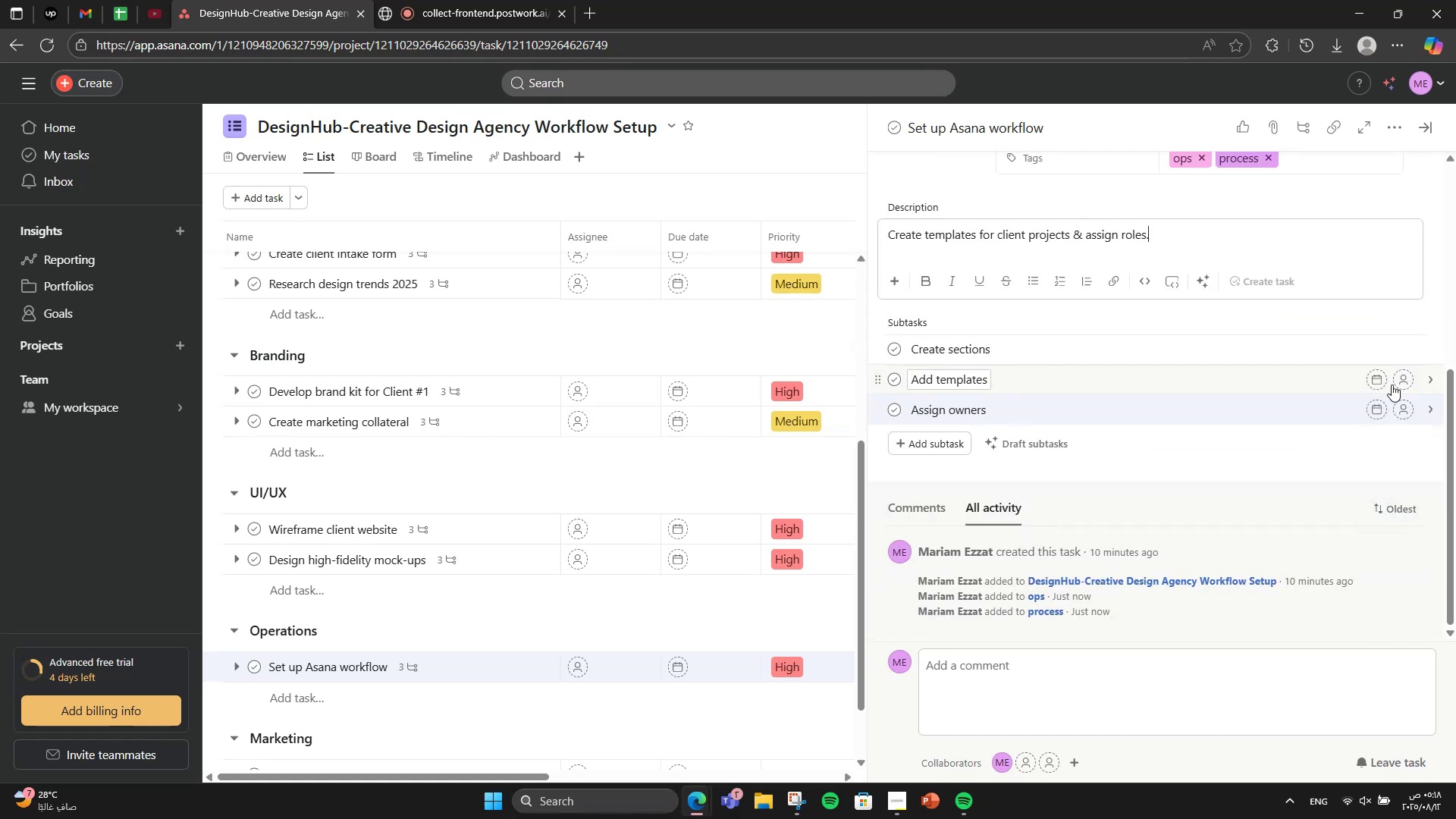 
wait(6.54)
 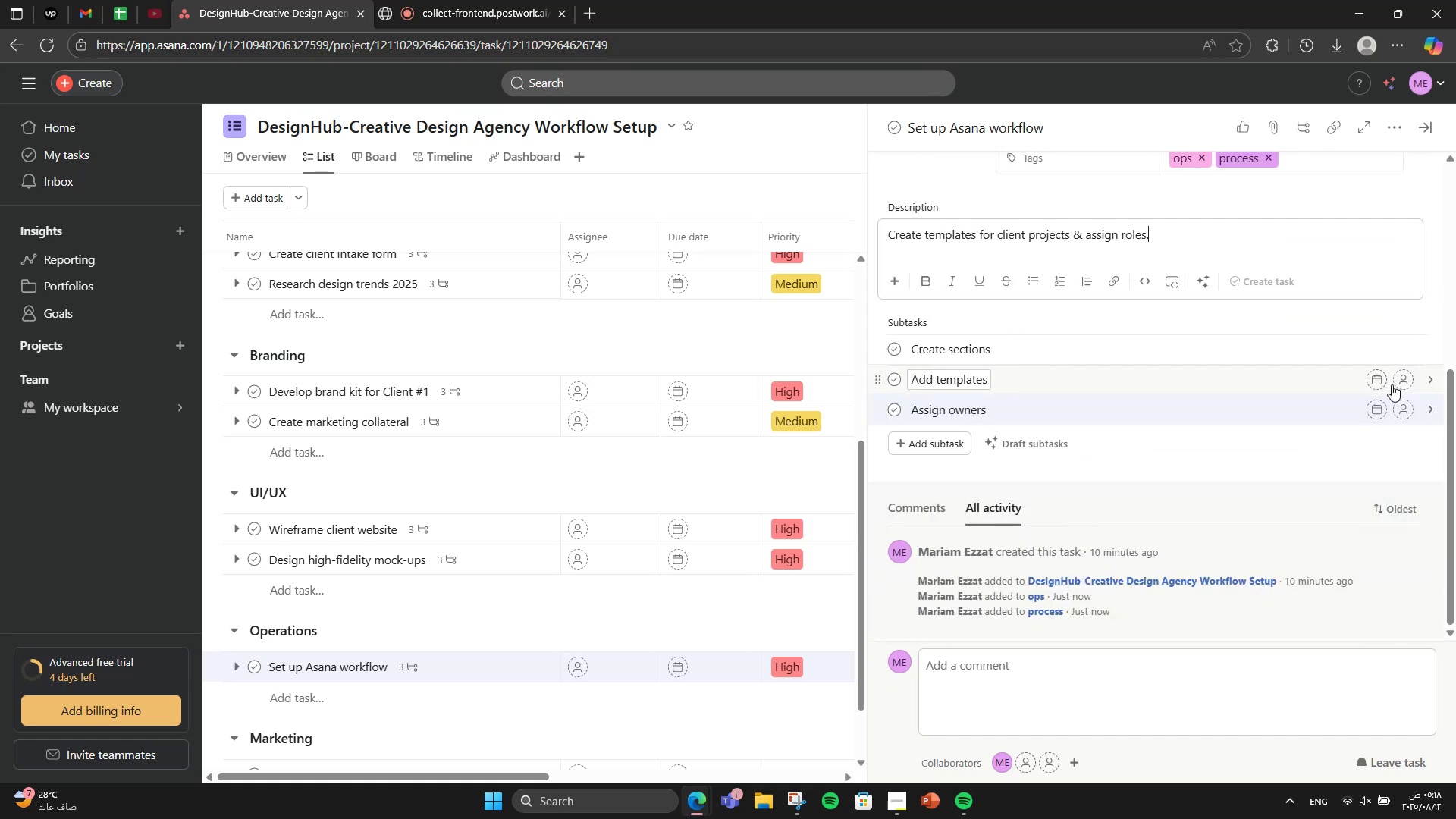 
scroll: coordinate [1389, 356], scroll_direction: down, amount: 2.0
 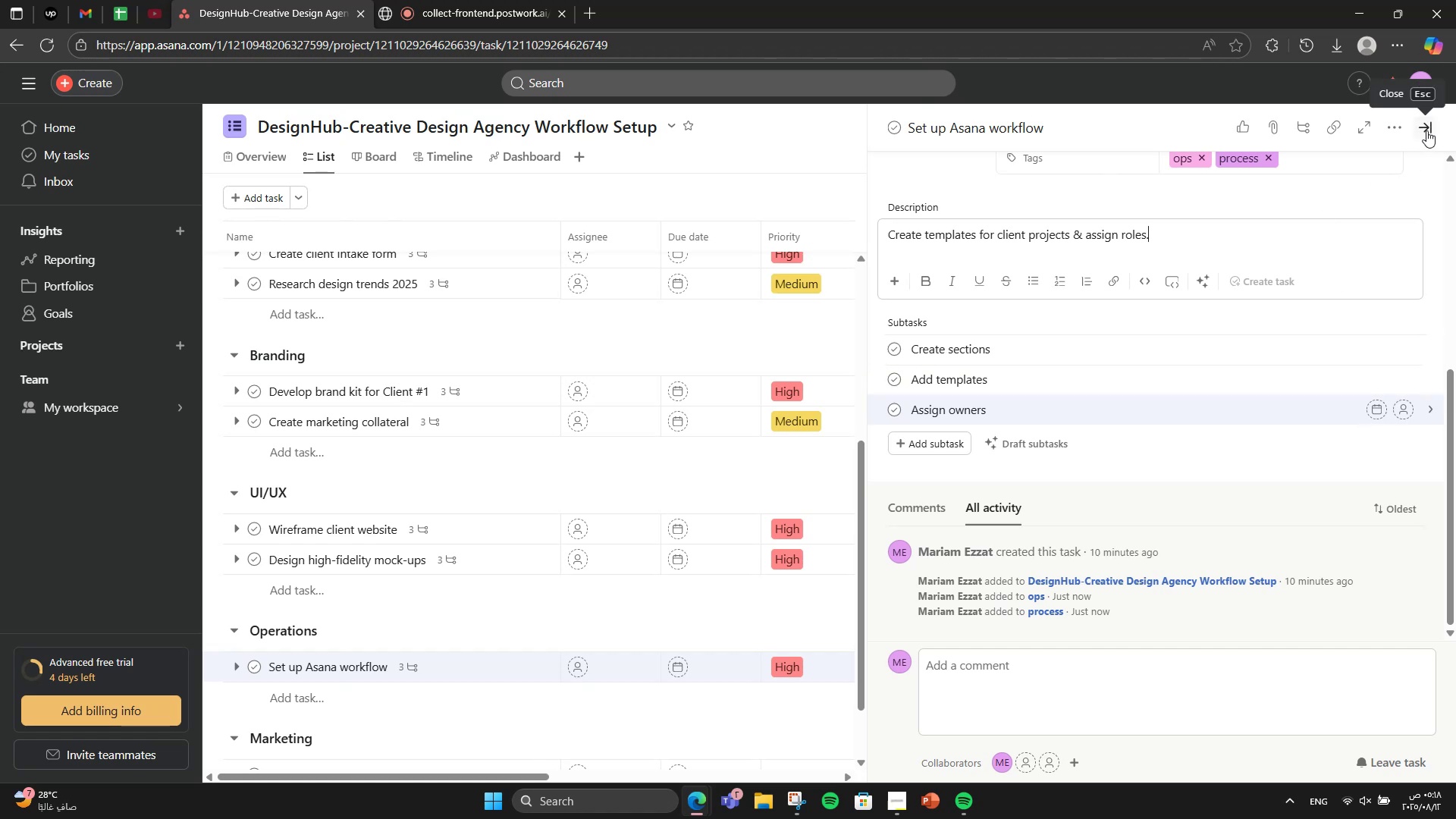 
left_click([1426, 130])
 